 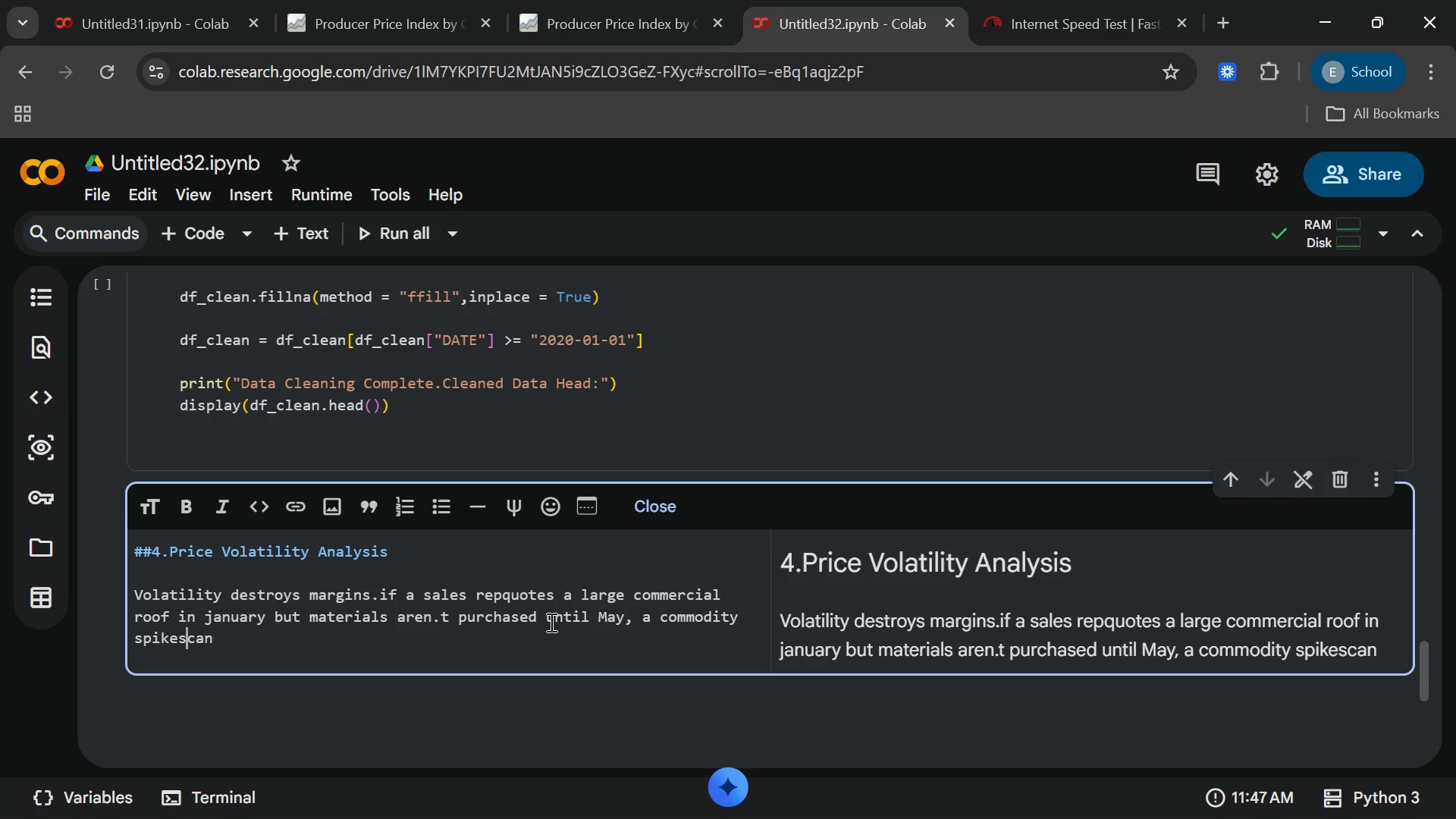 
key(ArrowLeft)
 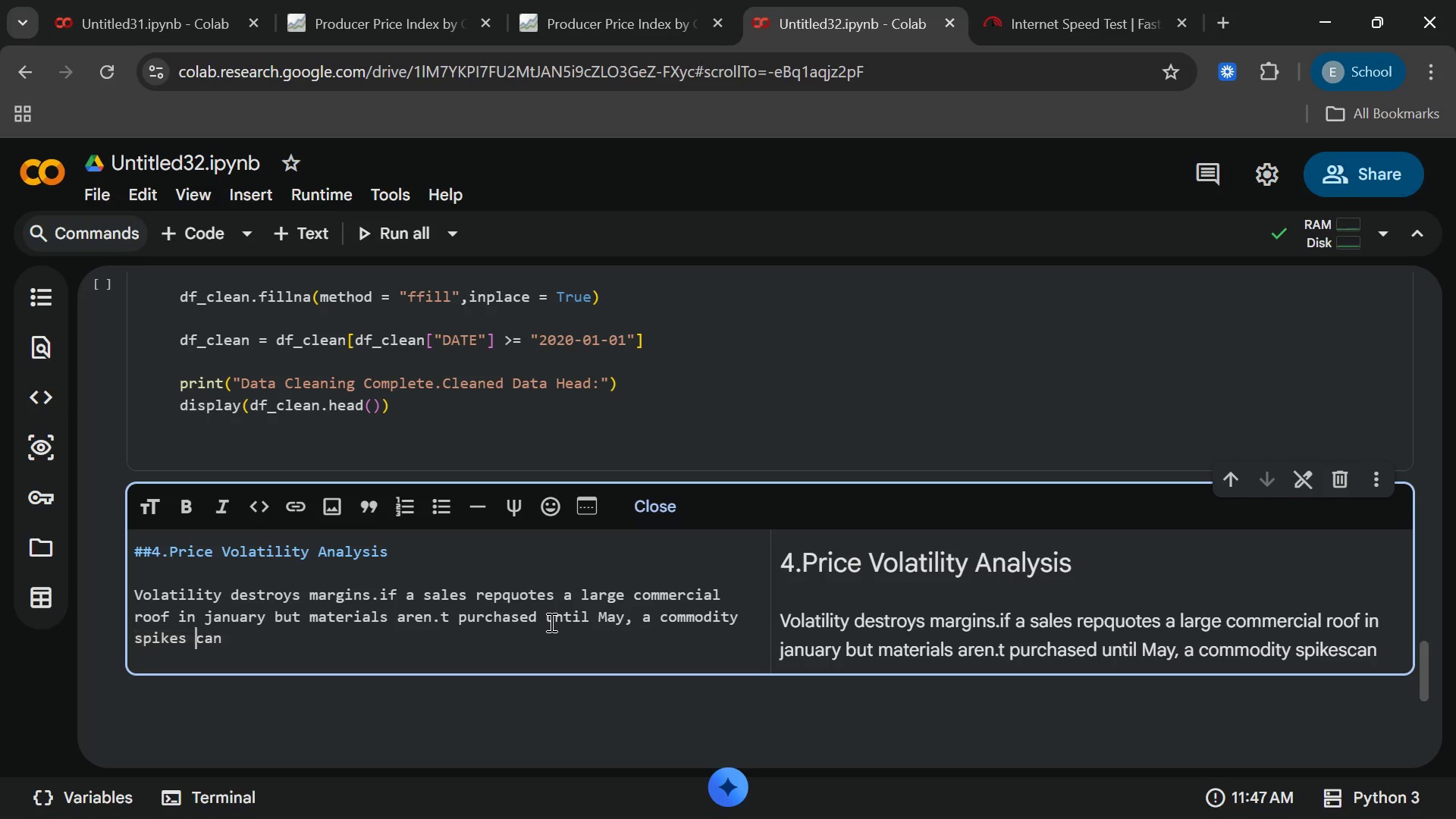 
key(Space)
 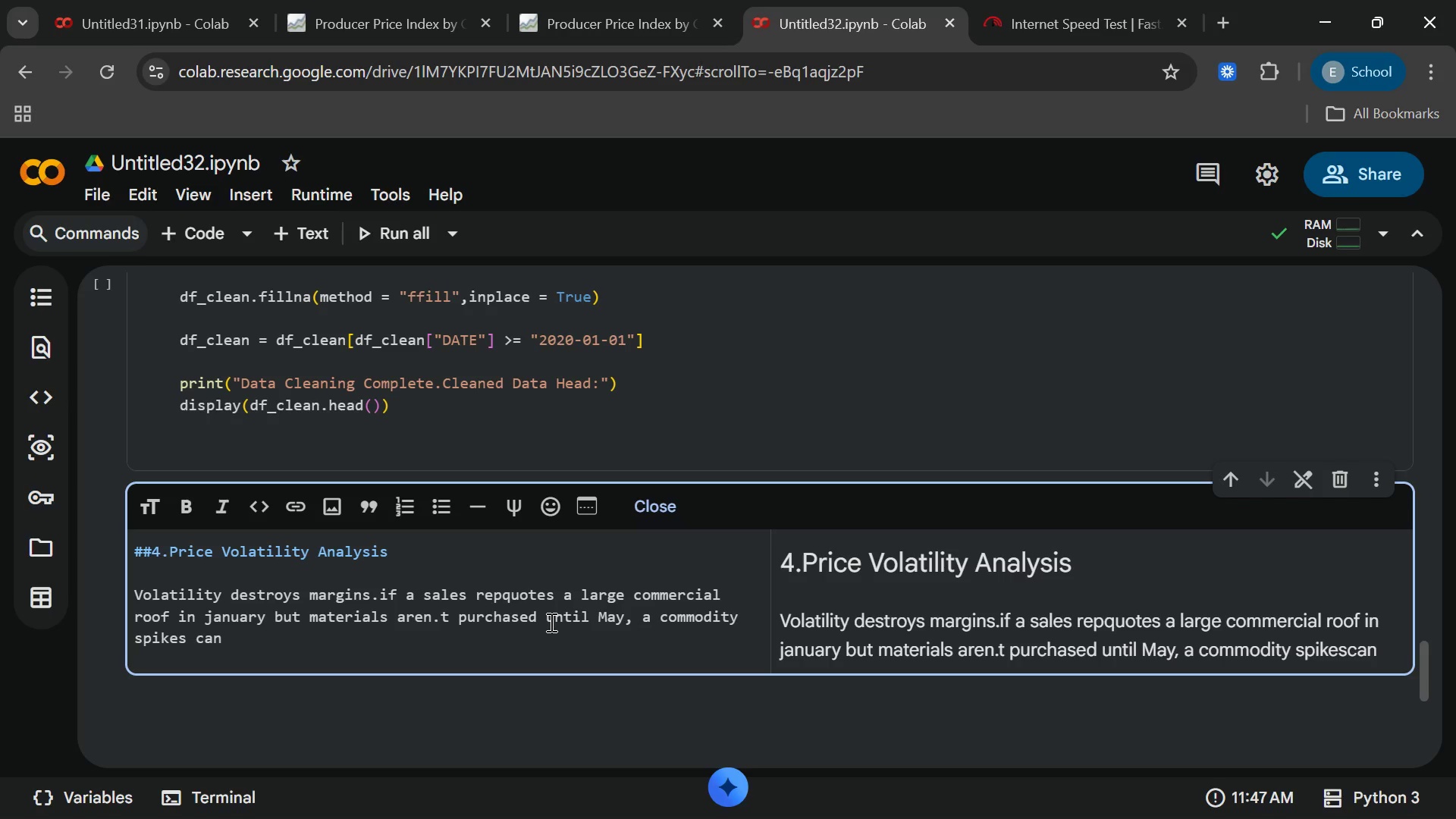 
key(ArrowLeft)
 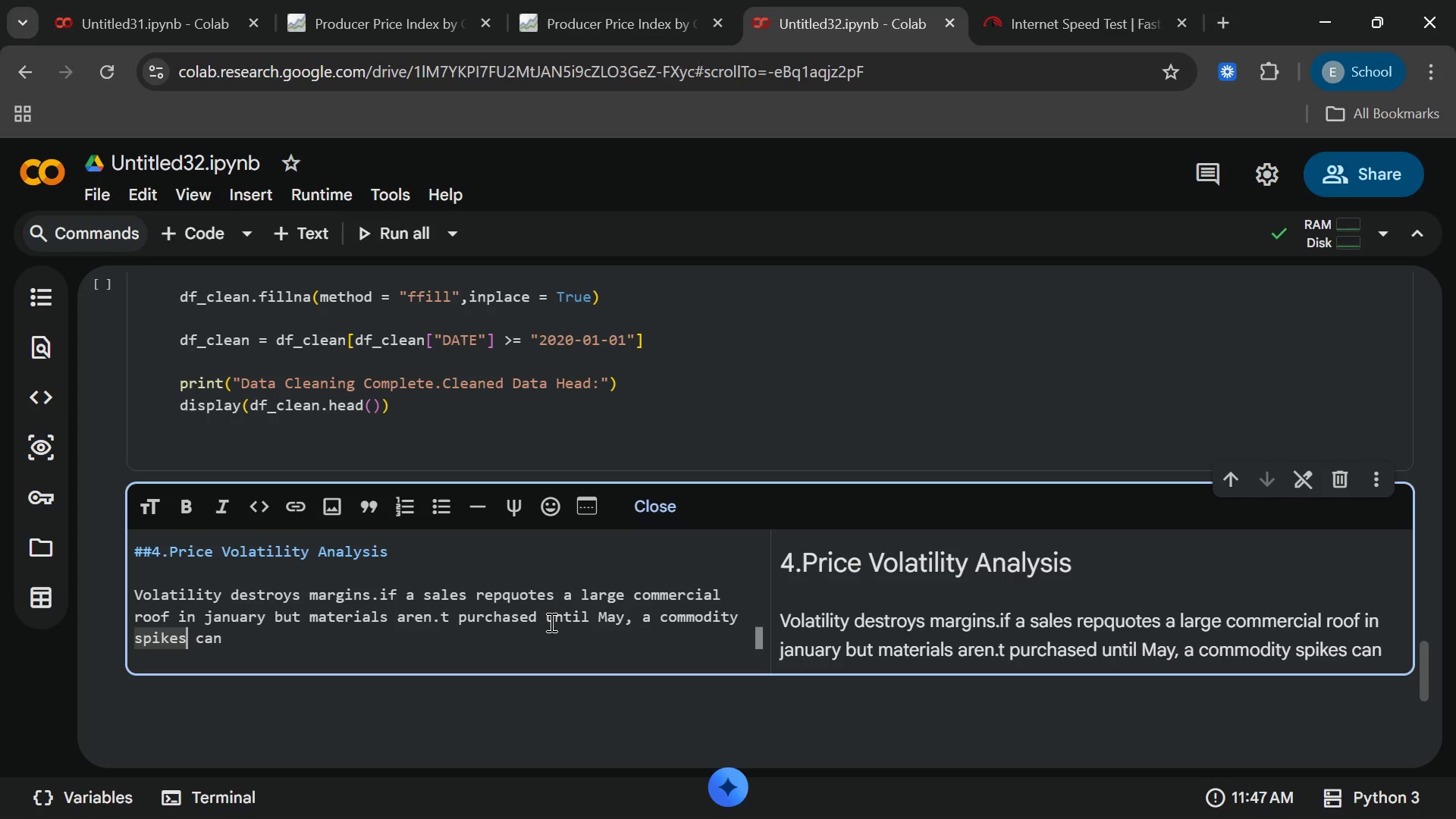 
type([End] erase all profitable)
key(Backspace)
key(Backspace)
type(ility.BR)
key(Backspace)
type(elow,we map historical trends of these metals)
 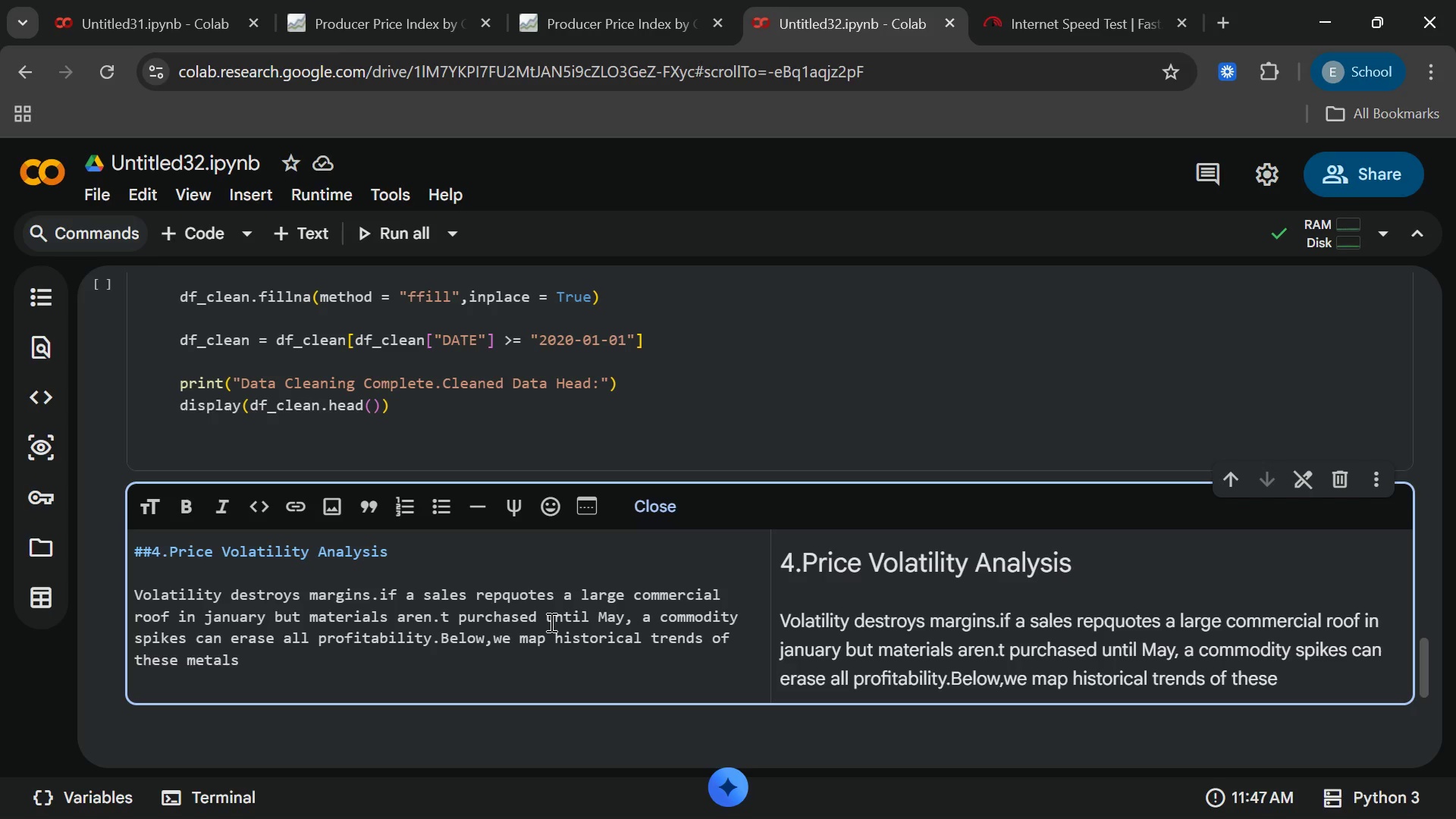 
key(Period)
 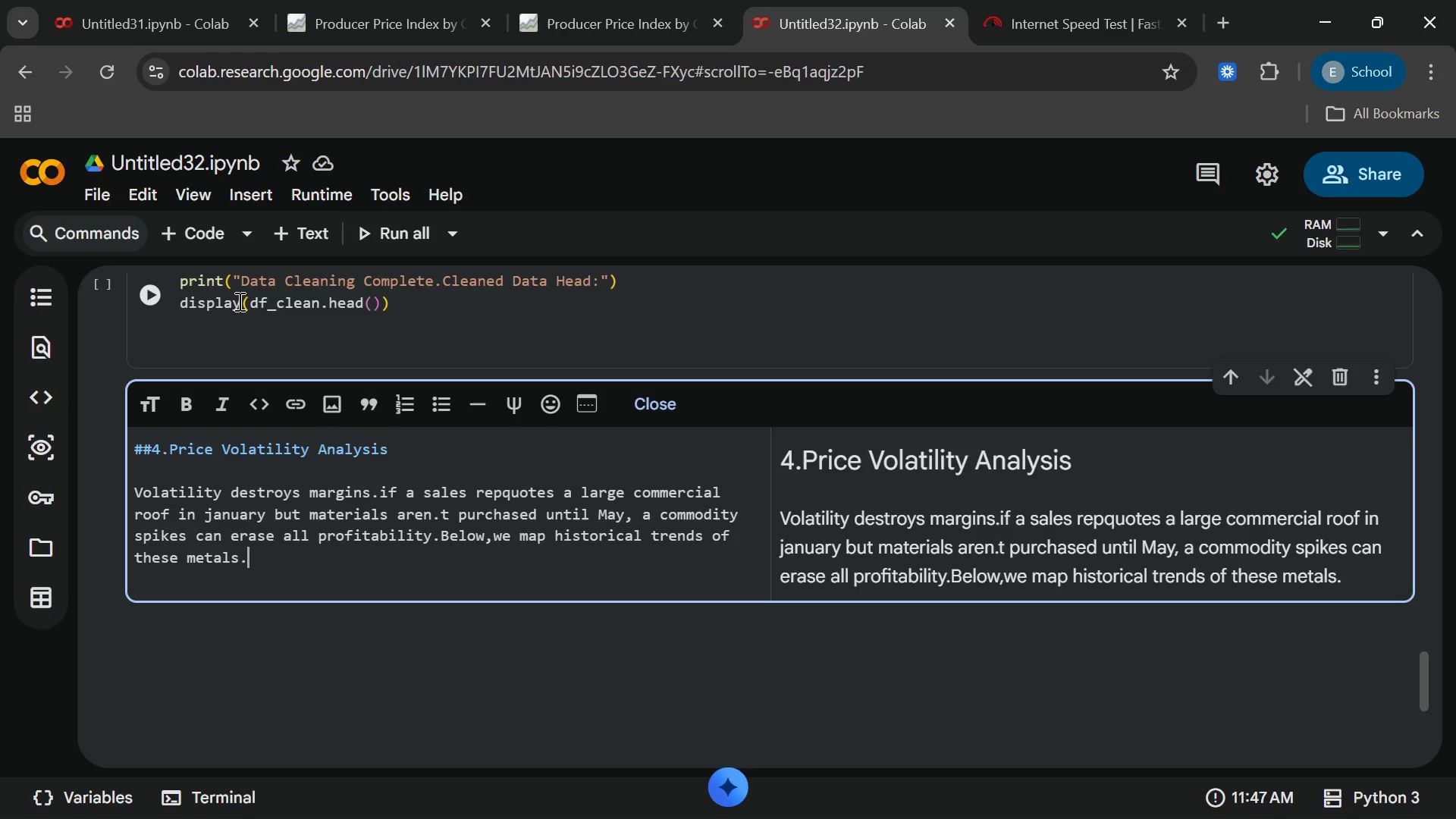 
wait(6.86)
 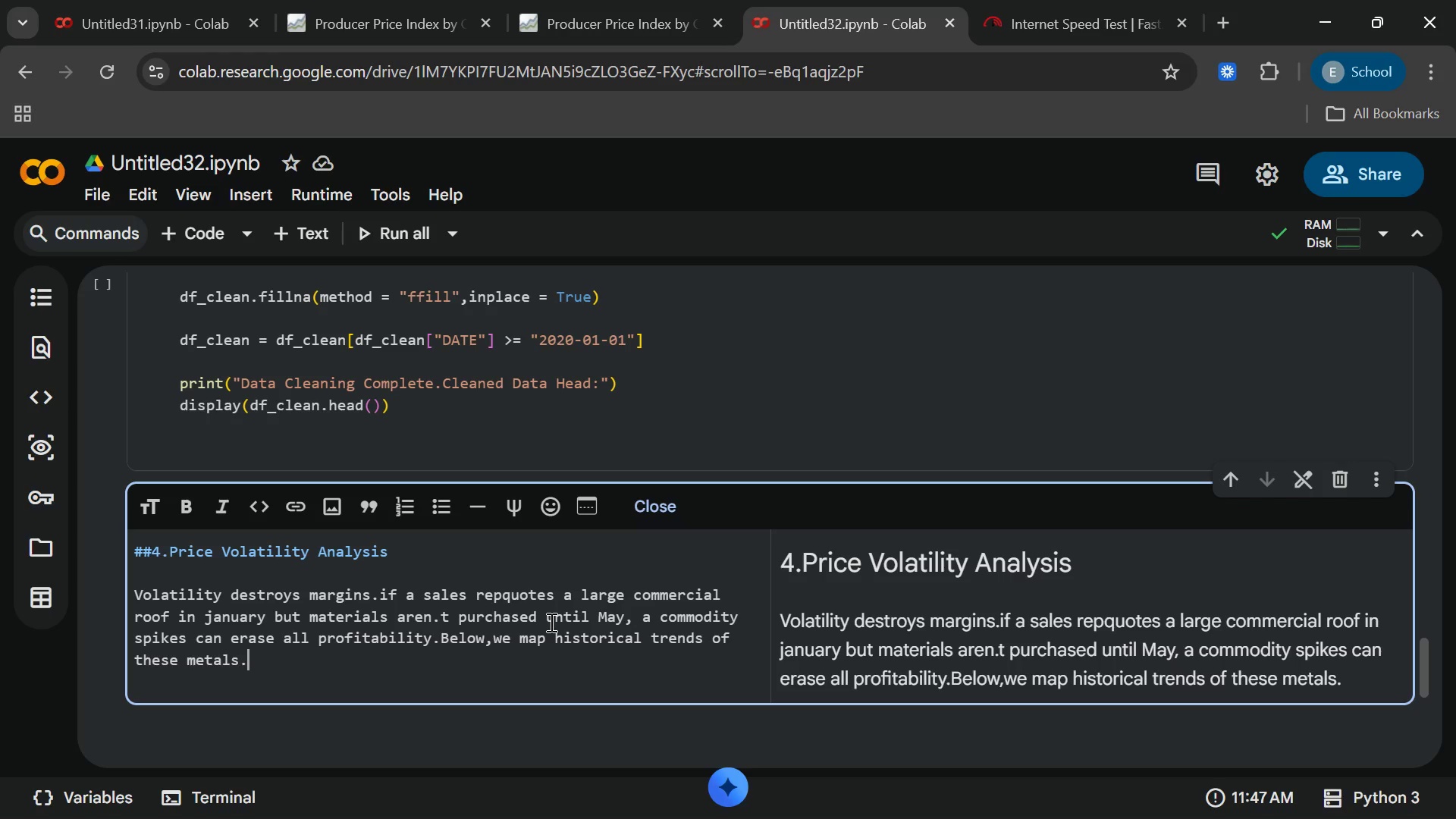 
left_click([185, 247])
 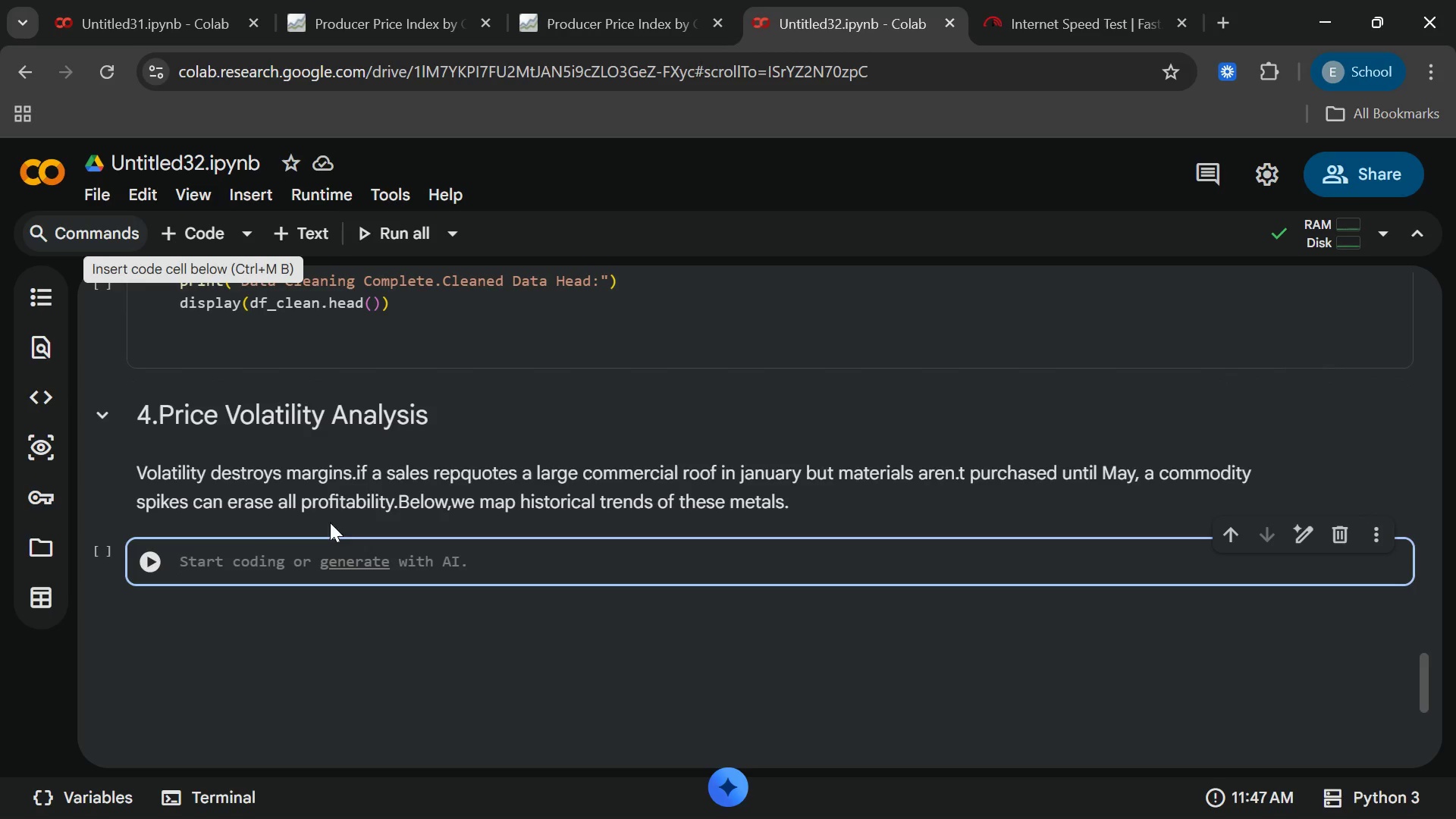 
left_click([291, 582])
 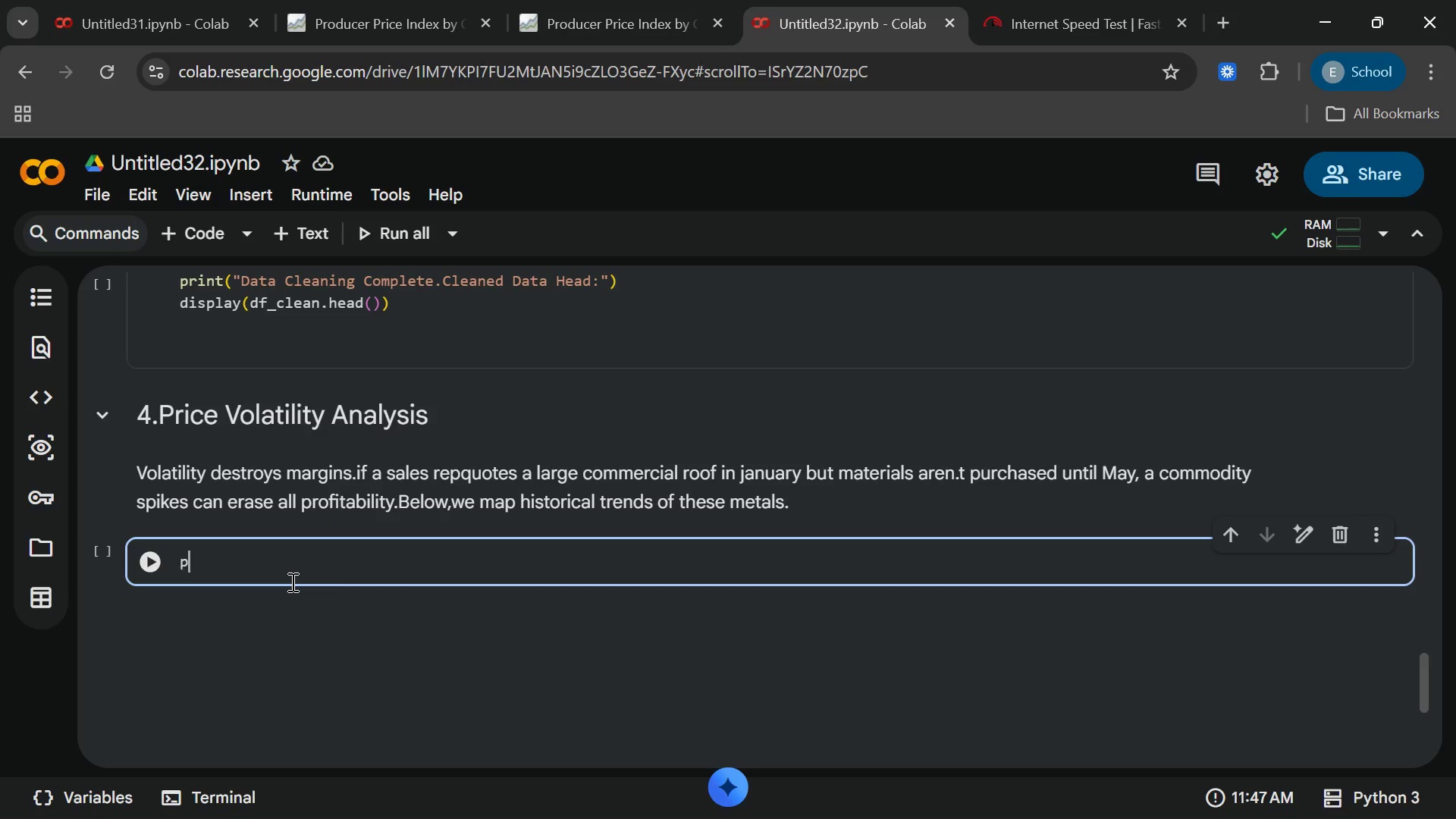 
type(plt.figure()
 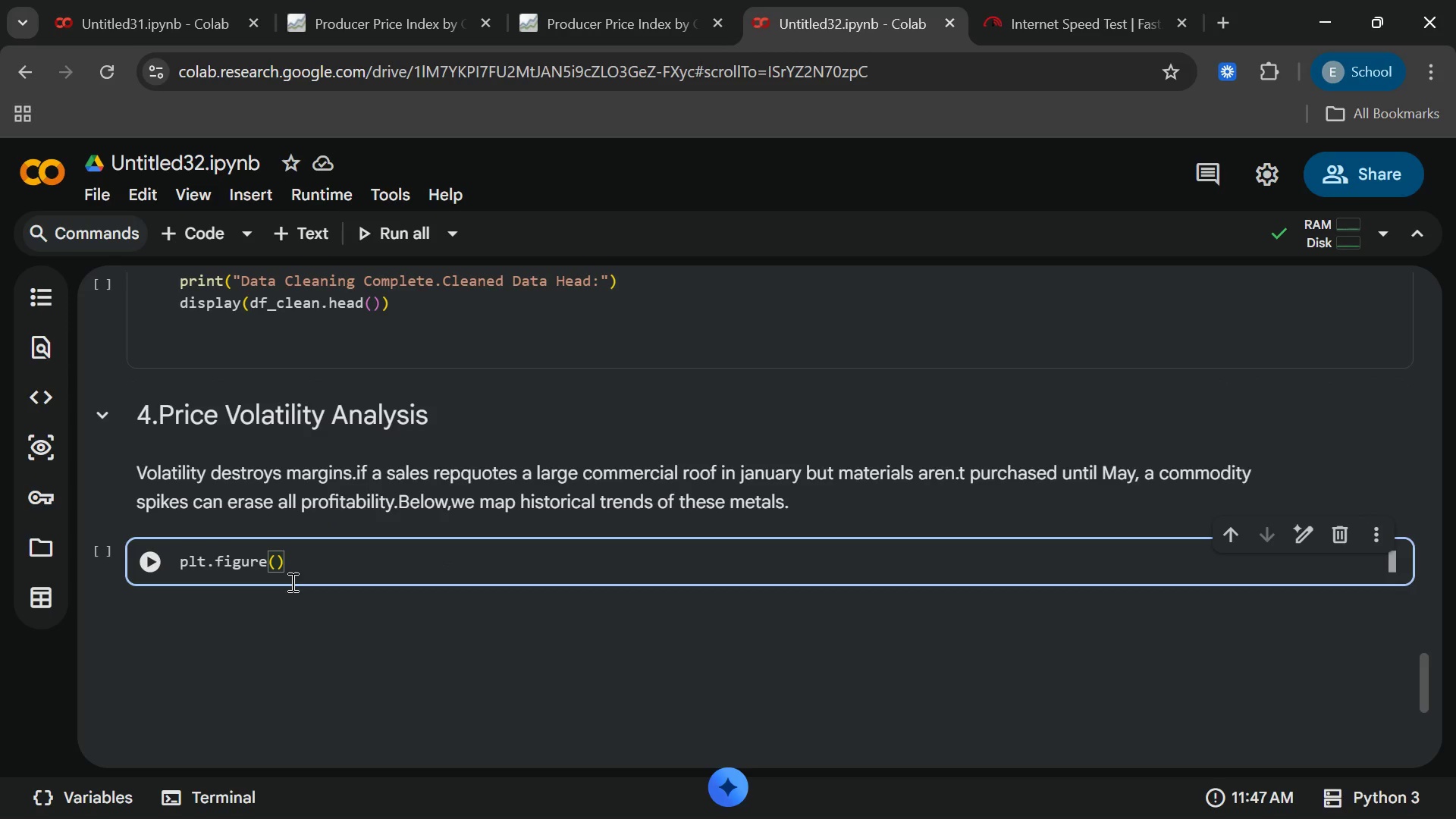 
type(figsize)
 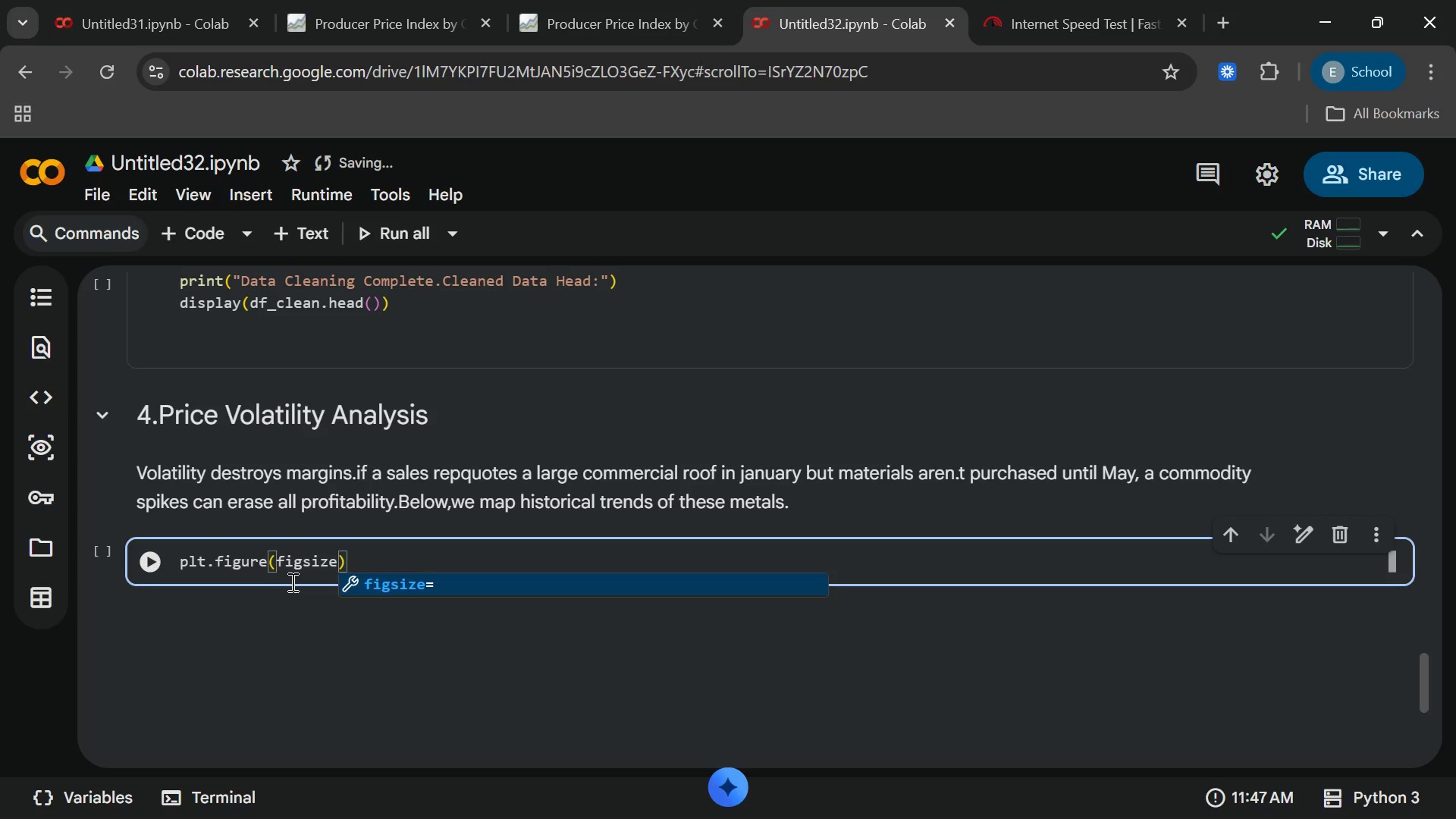 
key(Enter)
 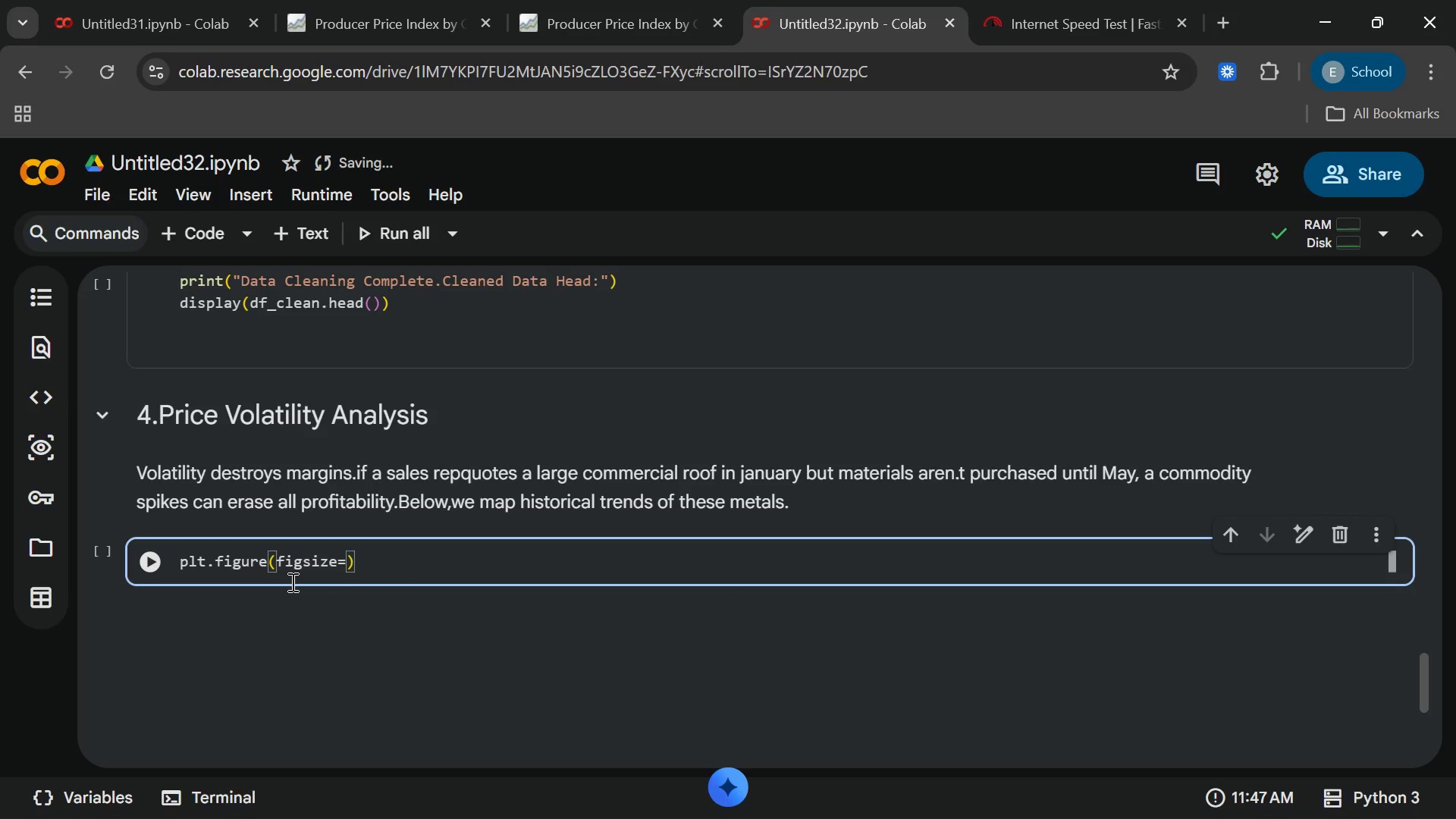 
type((14,7[End])
 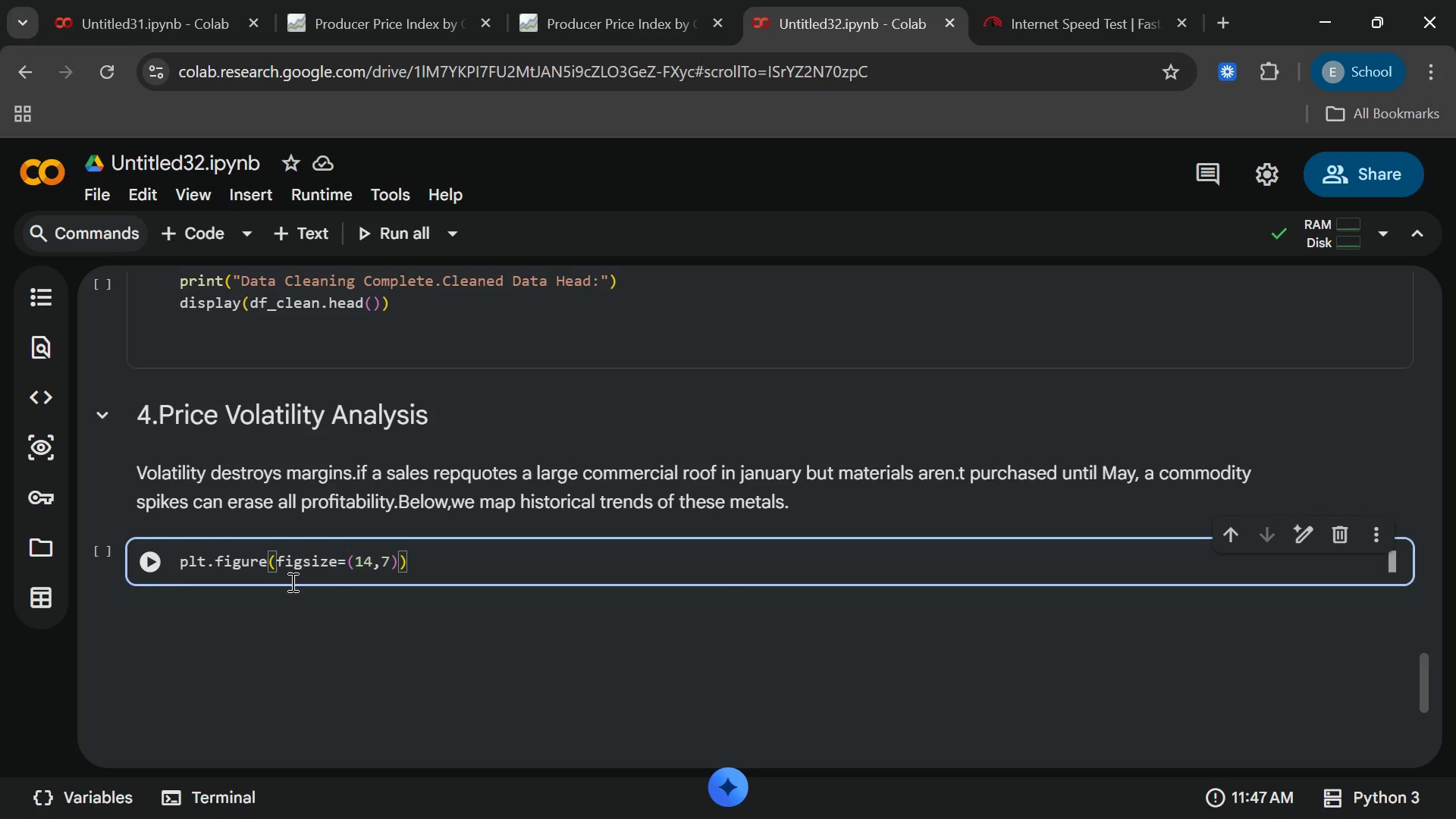 
key(Enter)
 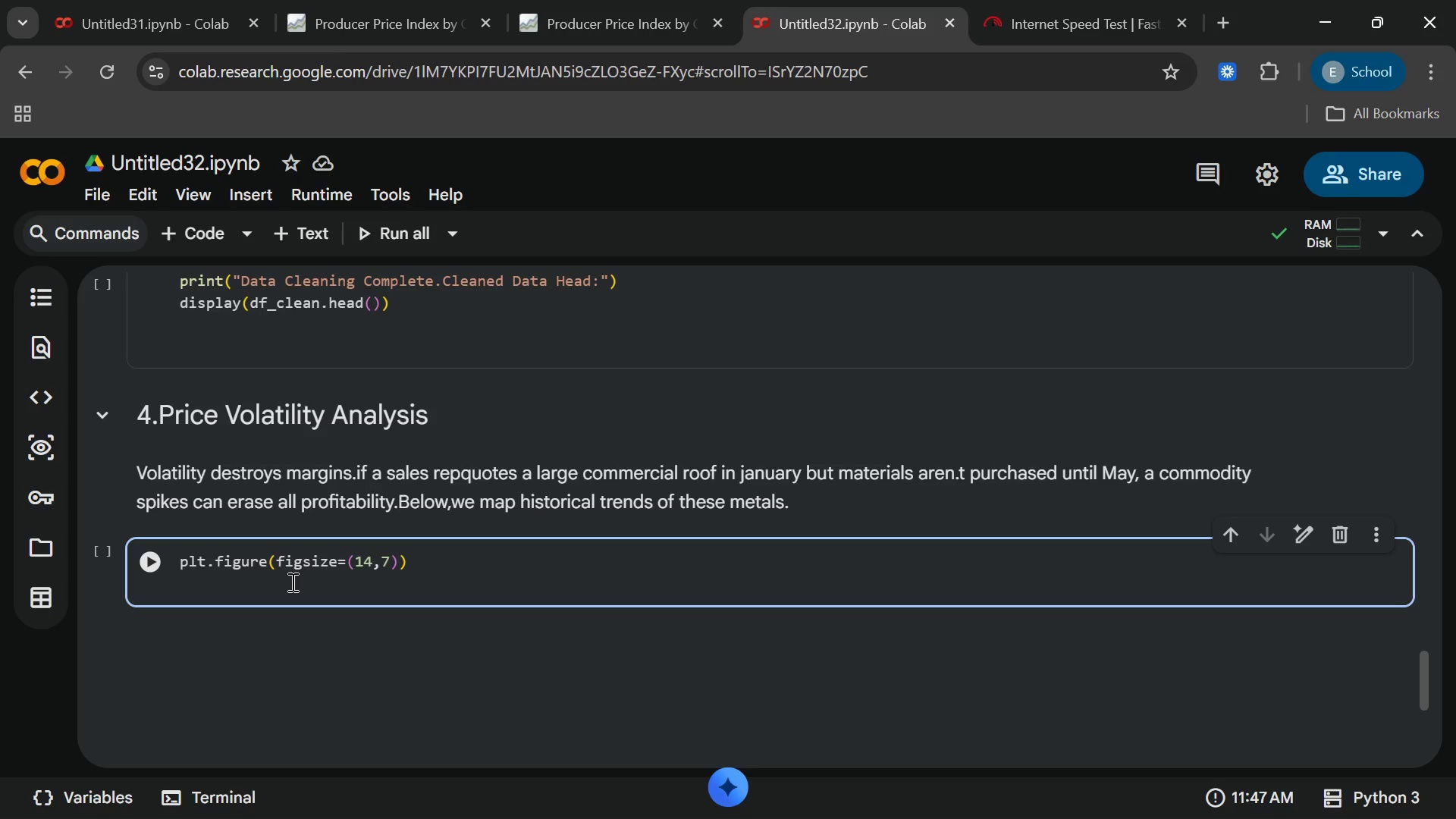 
key(Enter)
 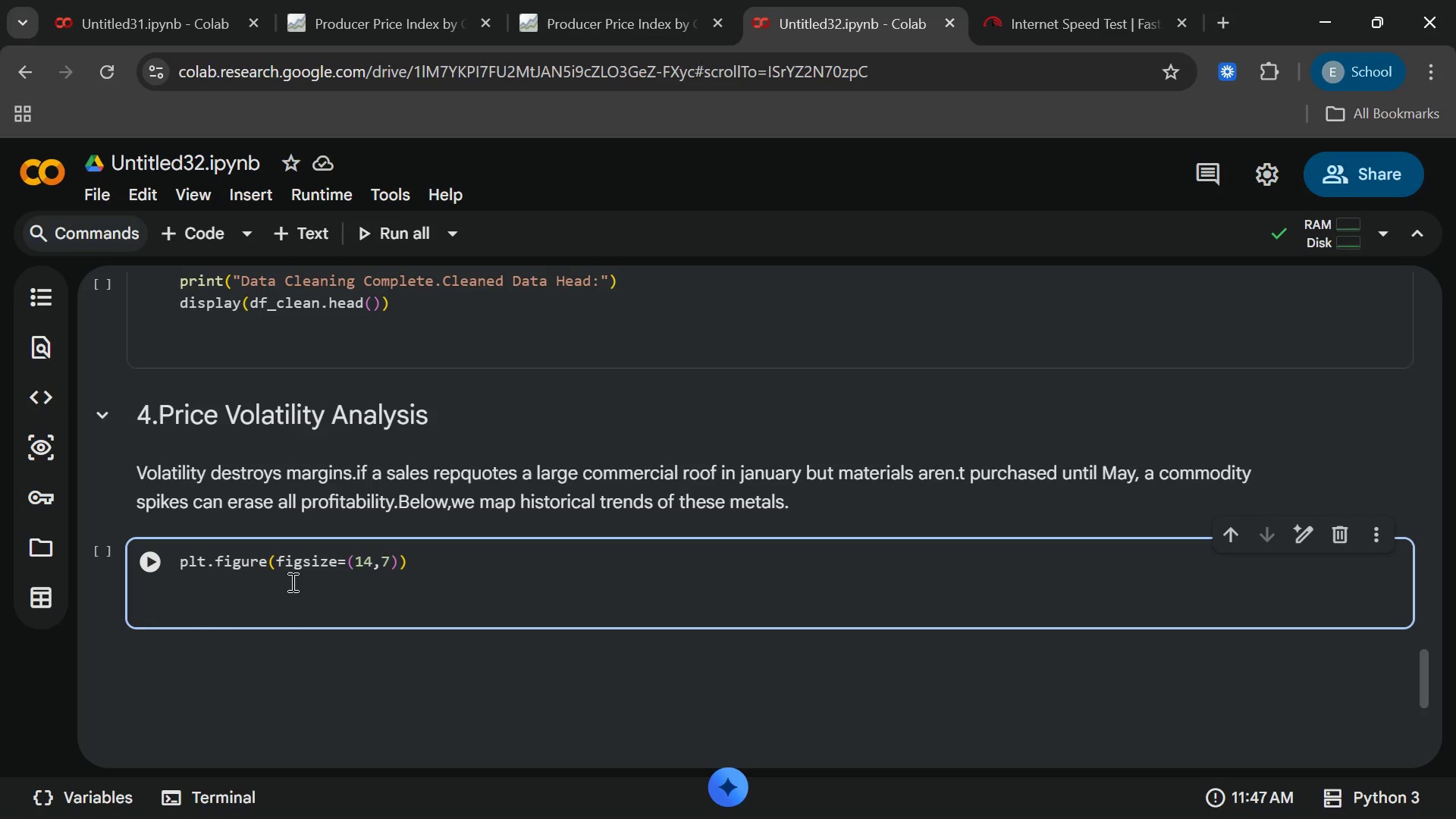 
type(sns.lineplot)
 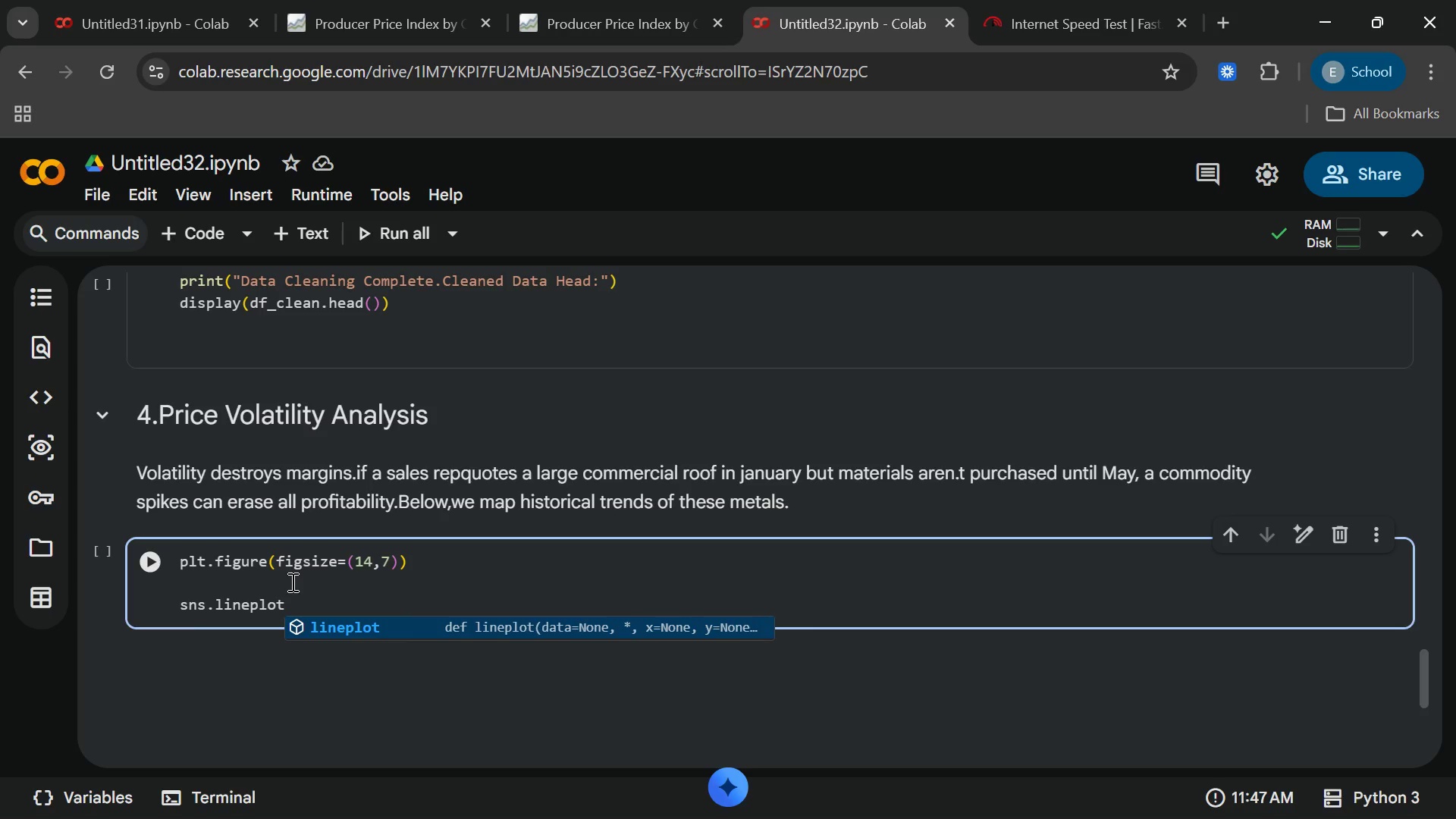 
type((x="DATE)
 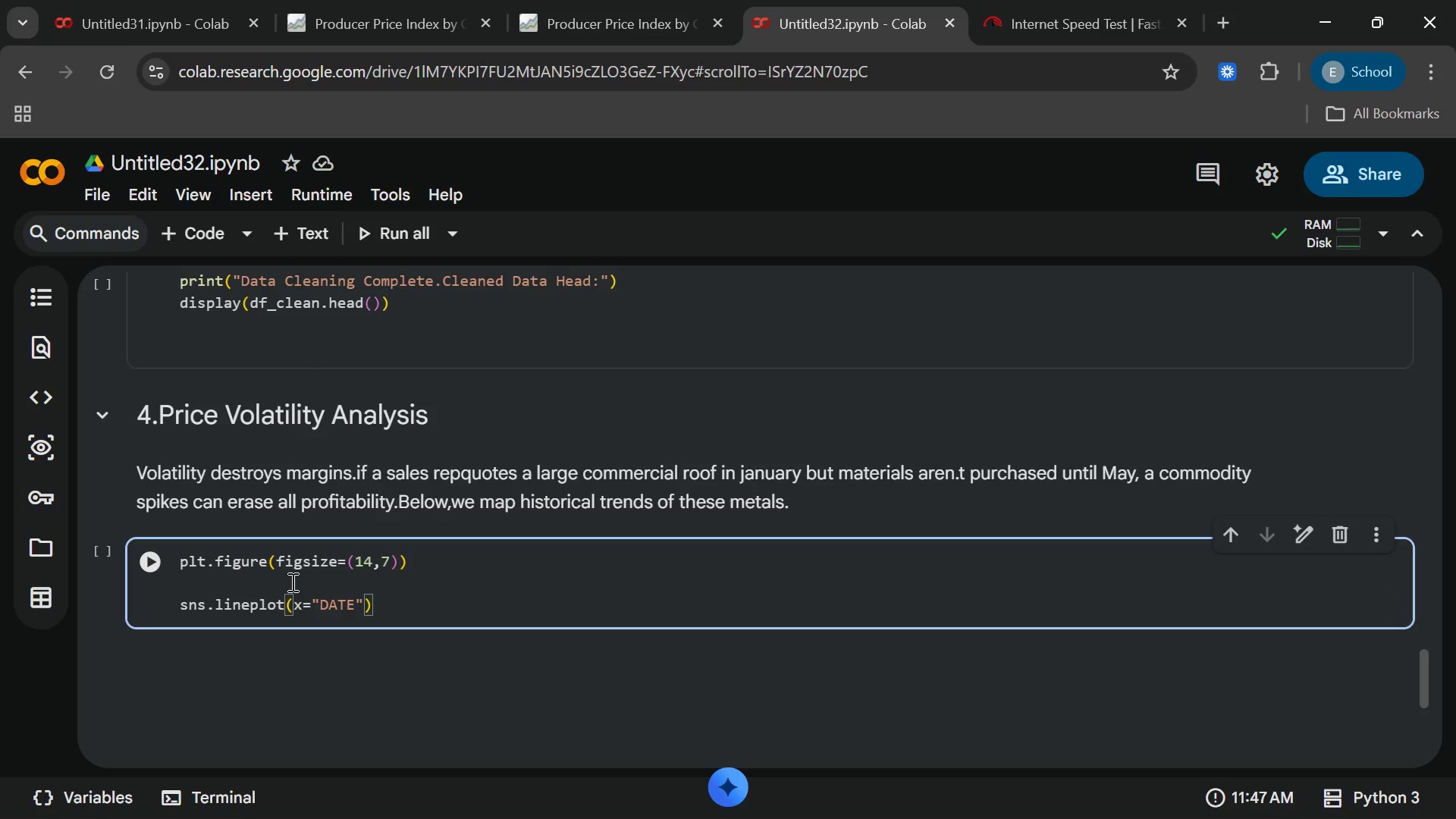 
key(ArrowRight)
 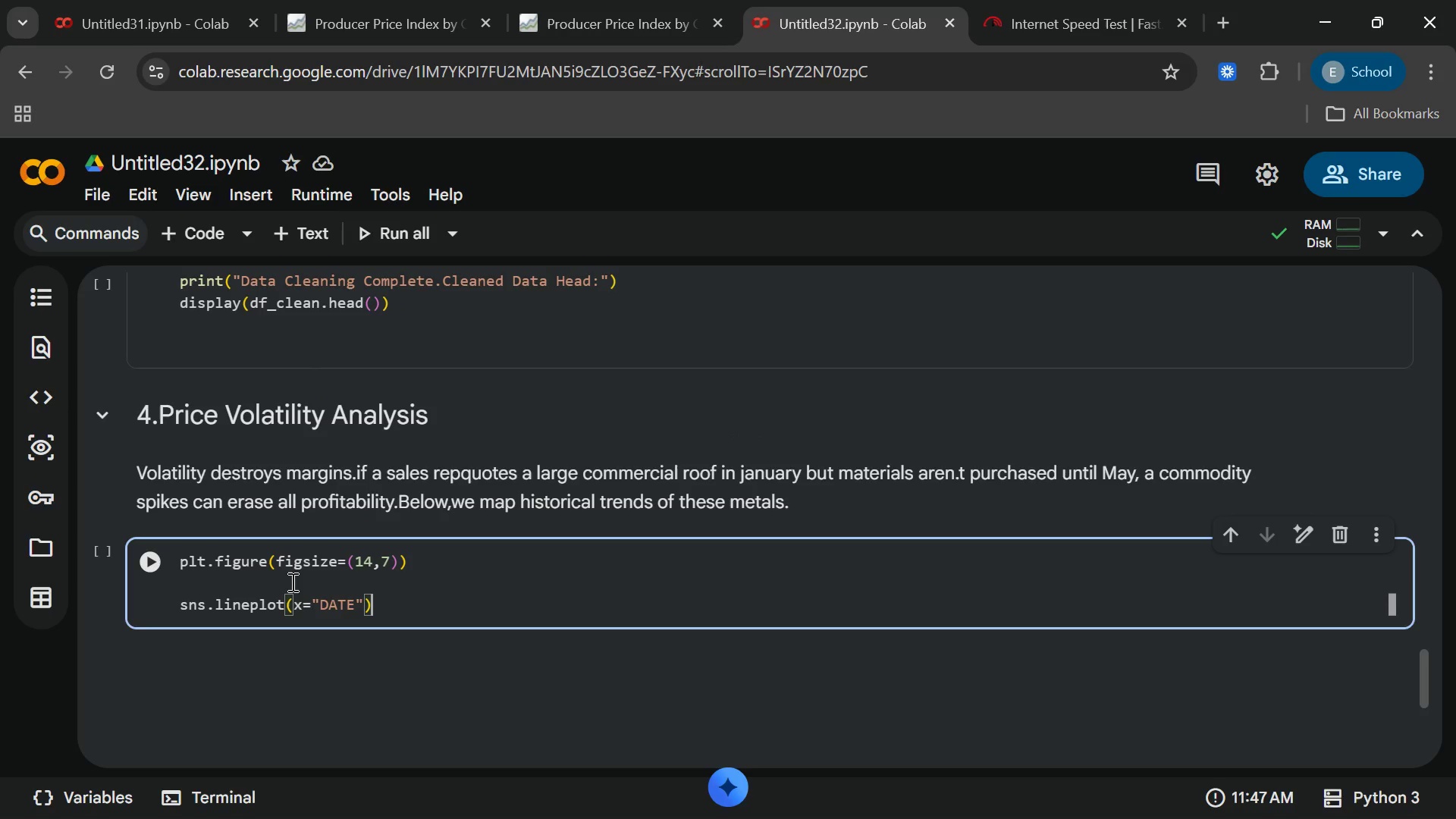 
key(ArrowRight)
 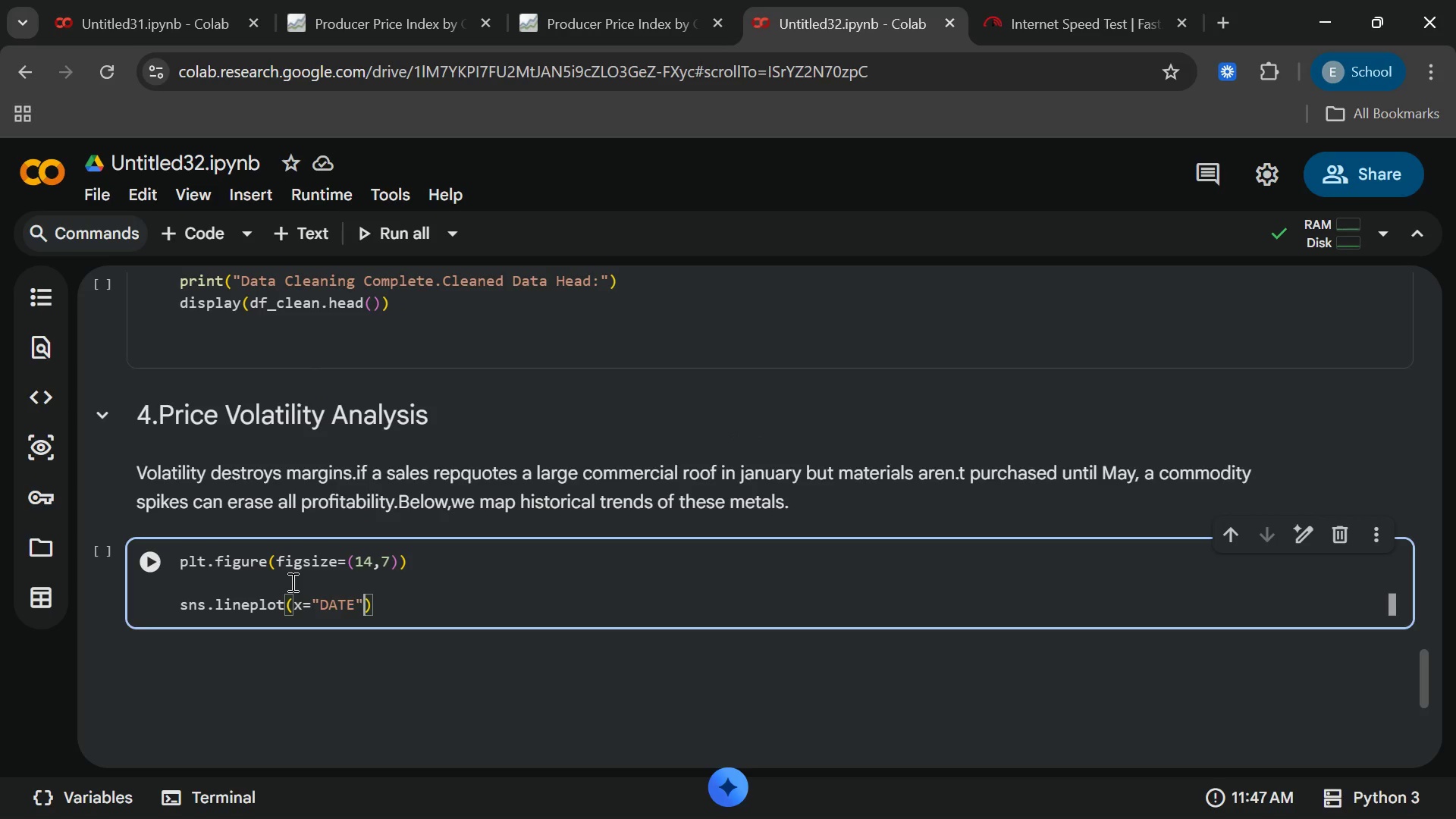 
key(ArrowLeft)
 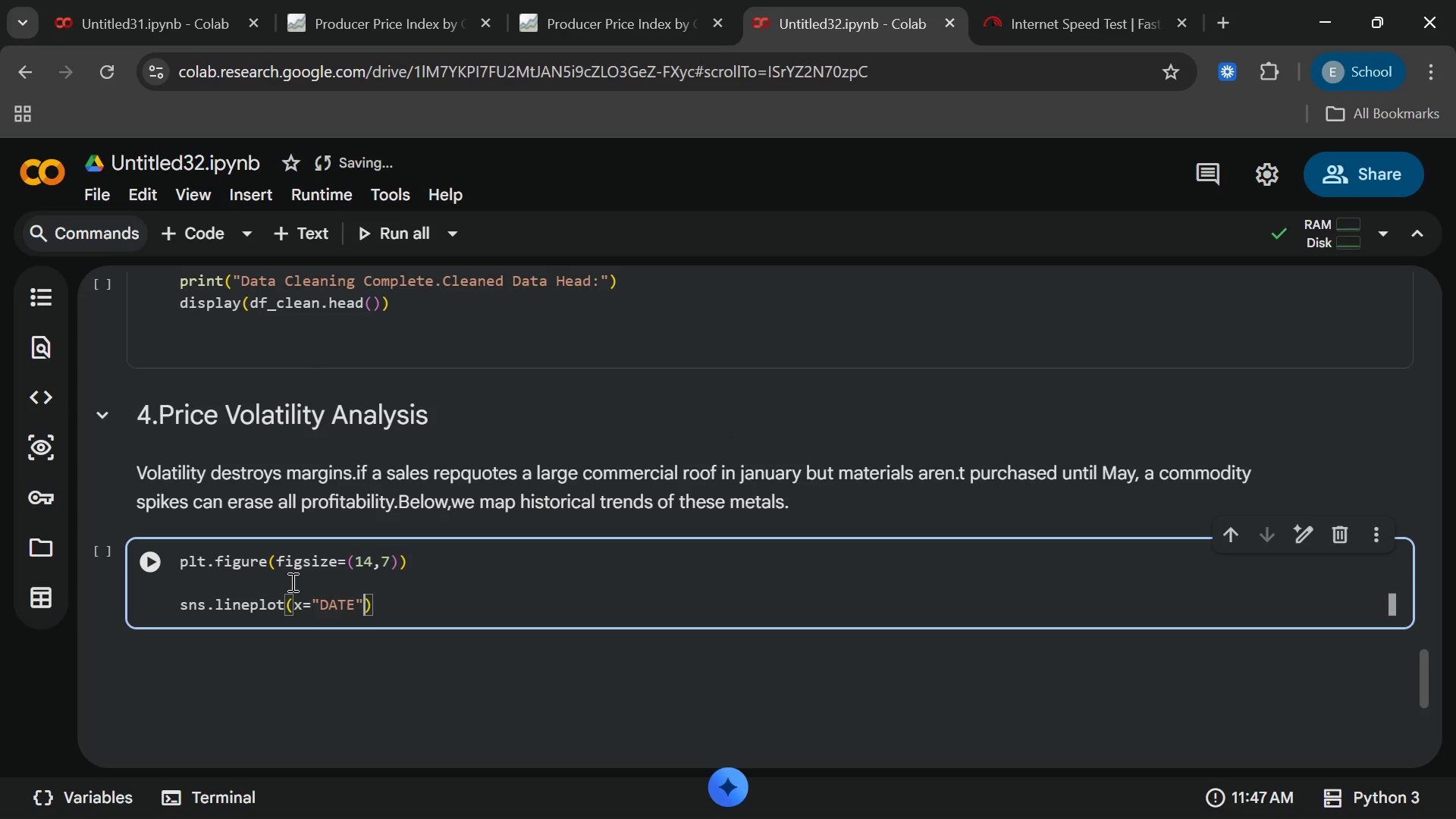 
type(,y = "stee;)
key(Backspace)
type(l_Index)
 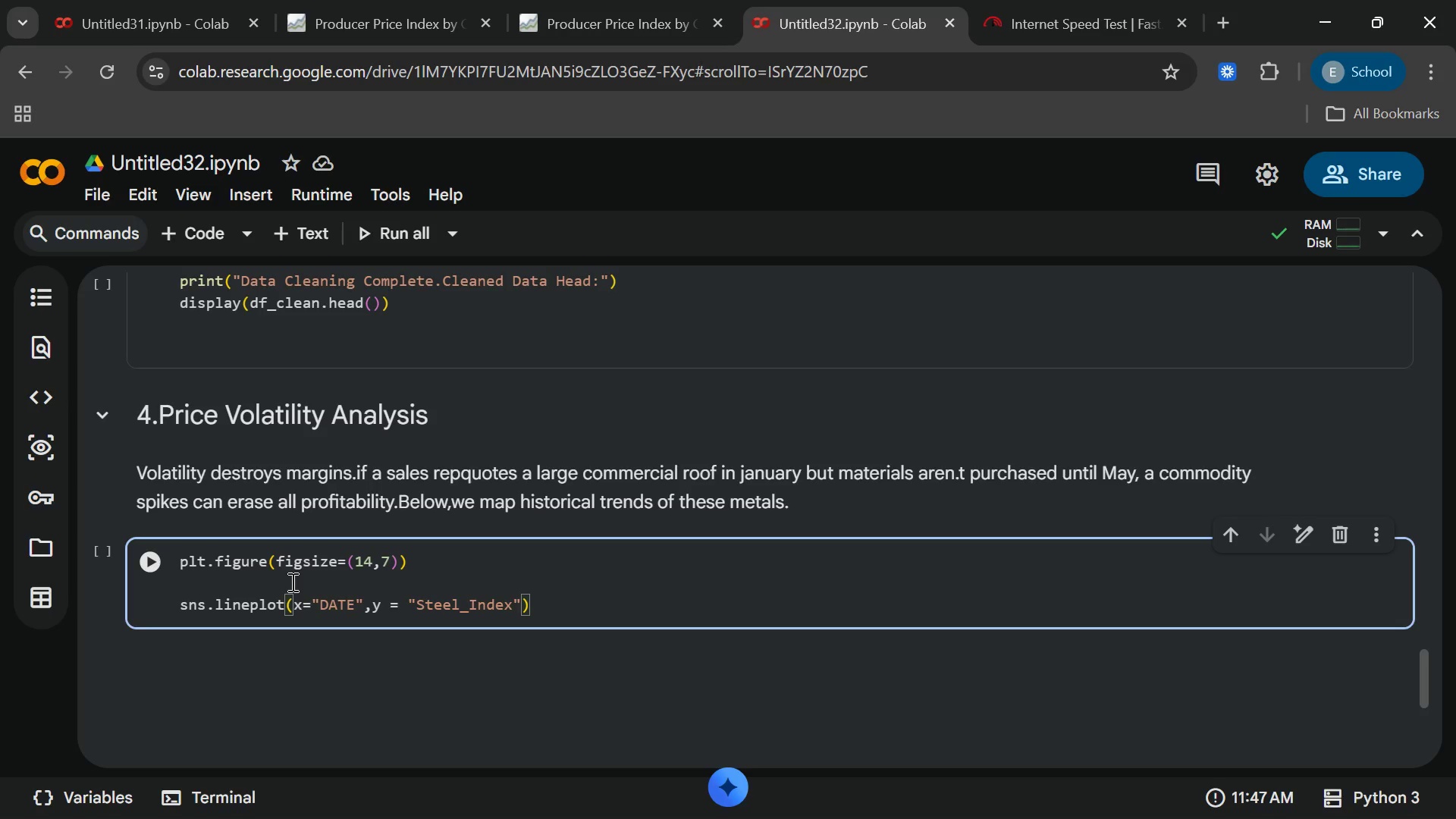 
key(ArrowRight)
 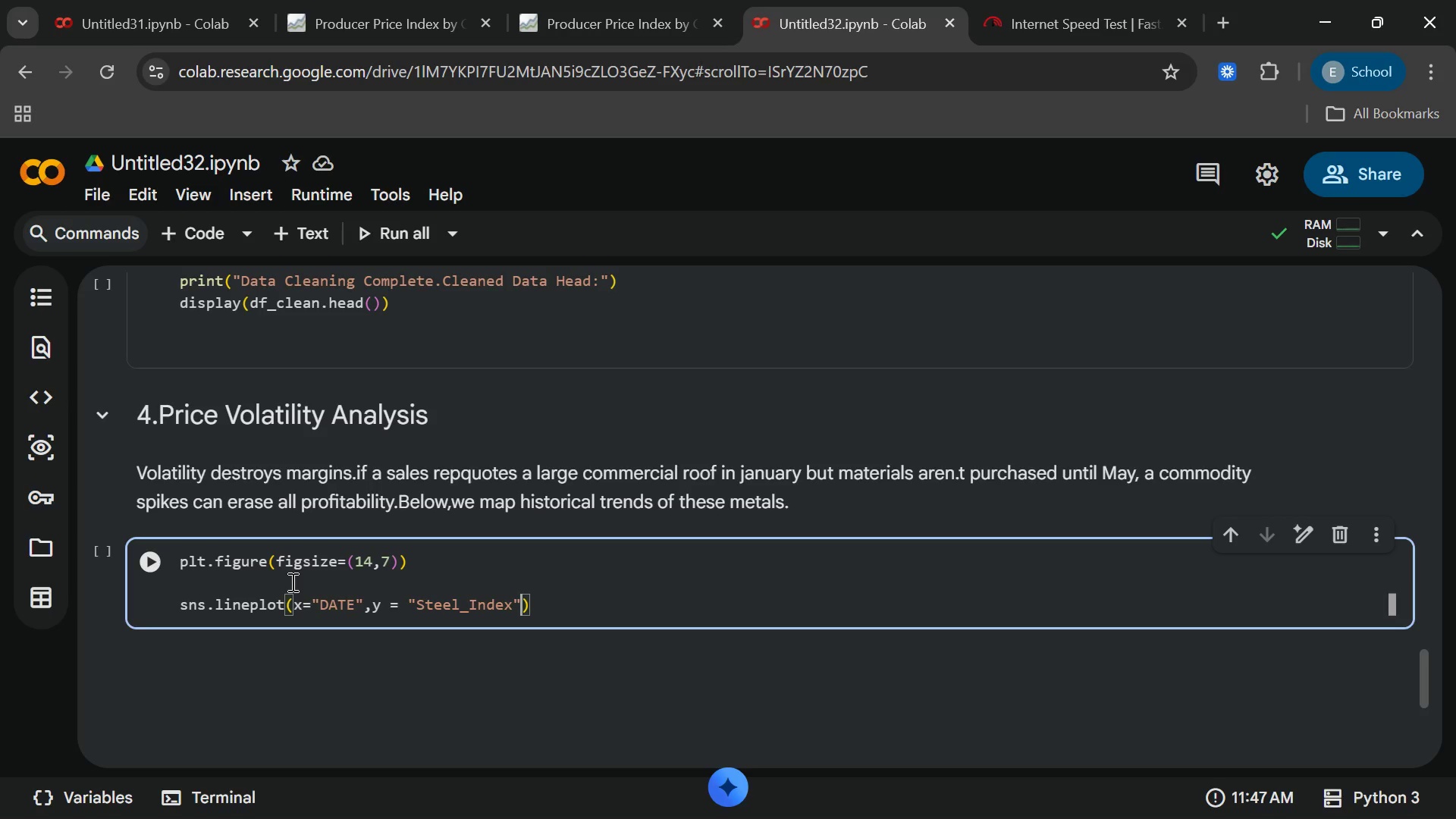 
type(,data = df_clean)
 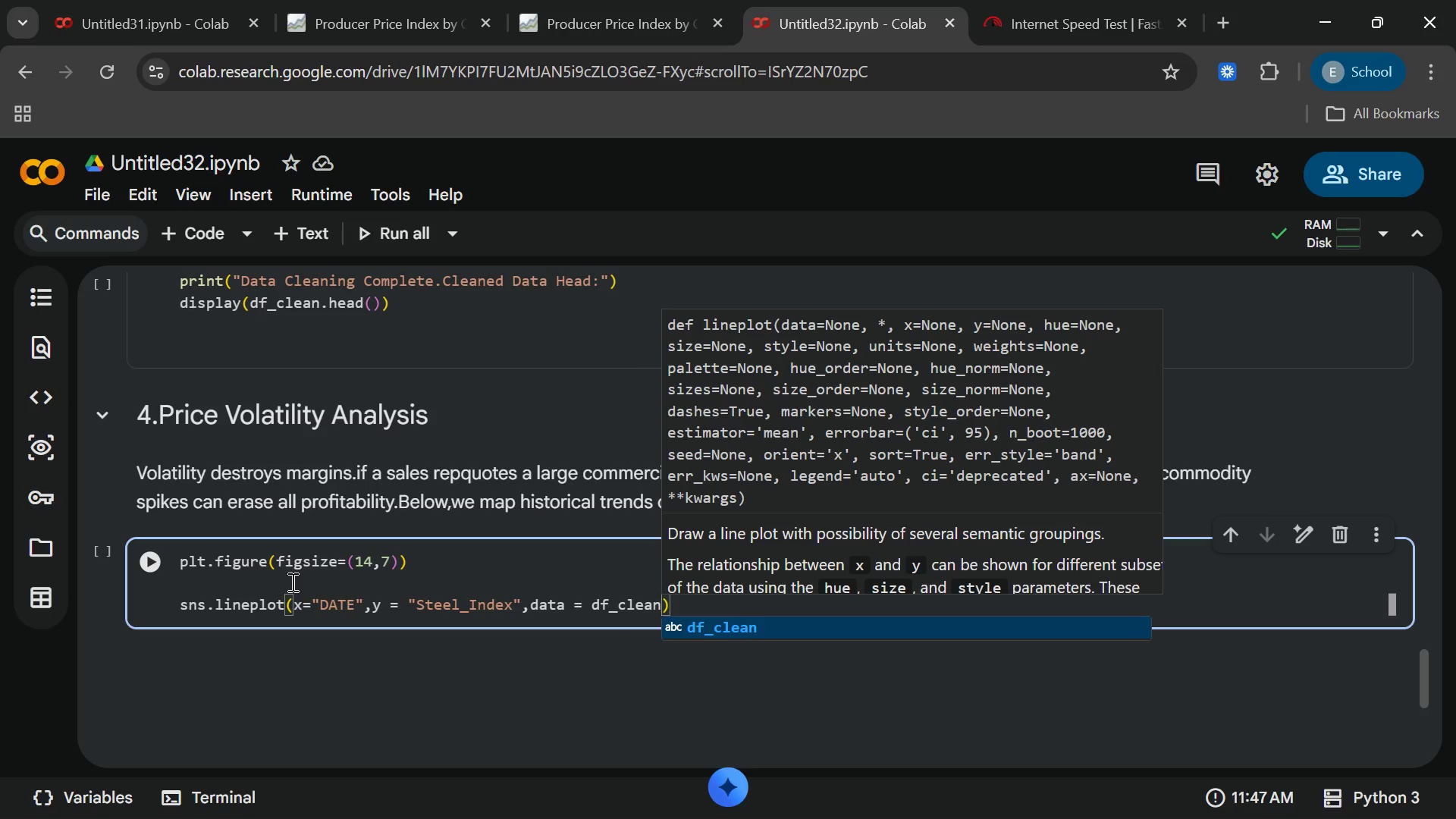 
key(Enter)
 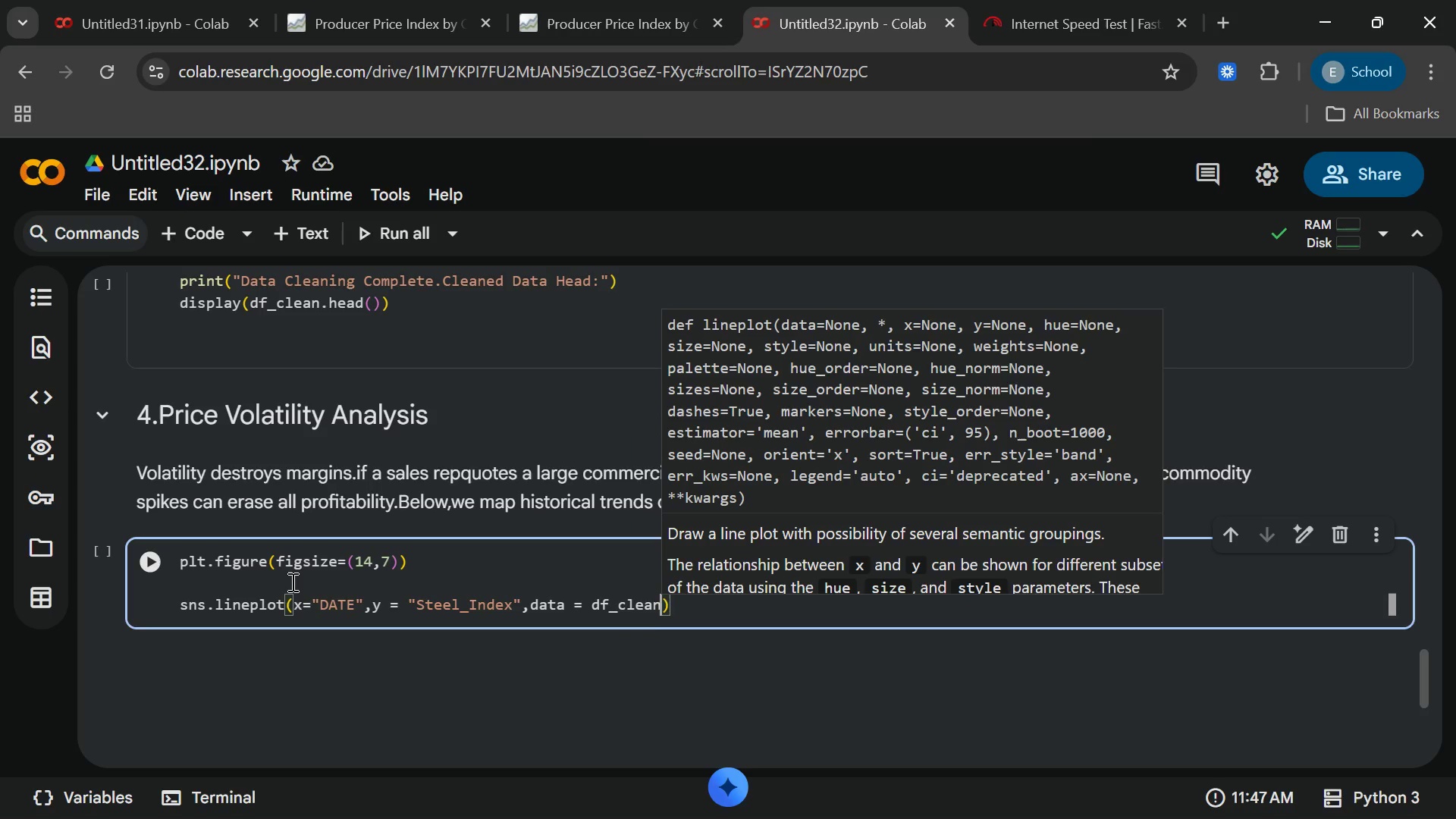 
type(,label ="Steel)
 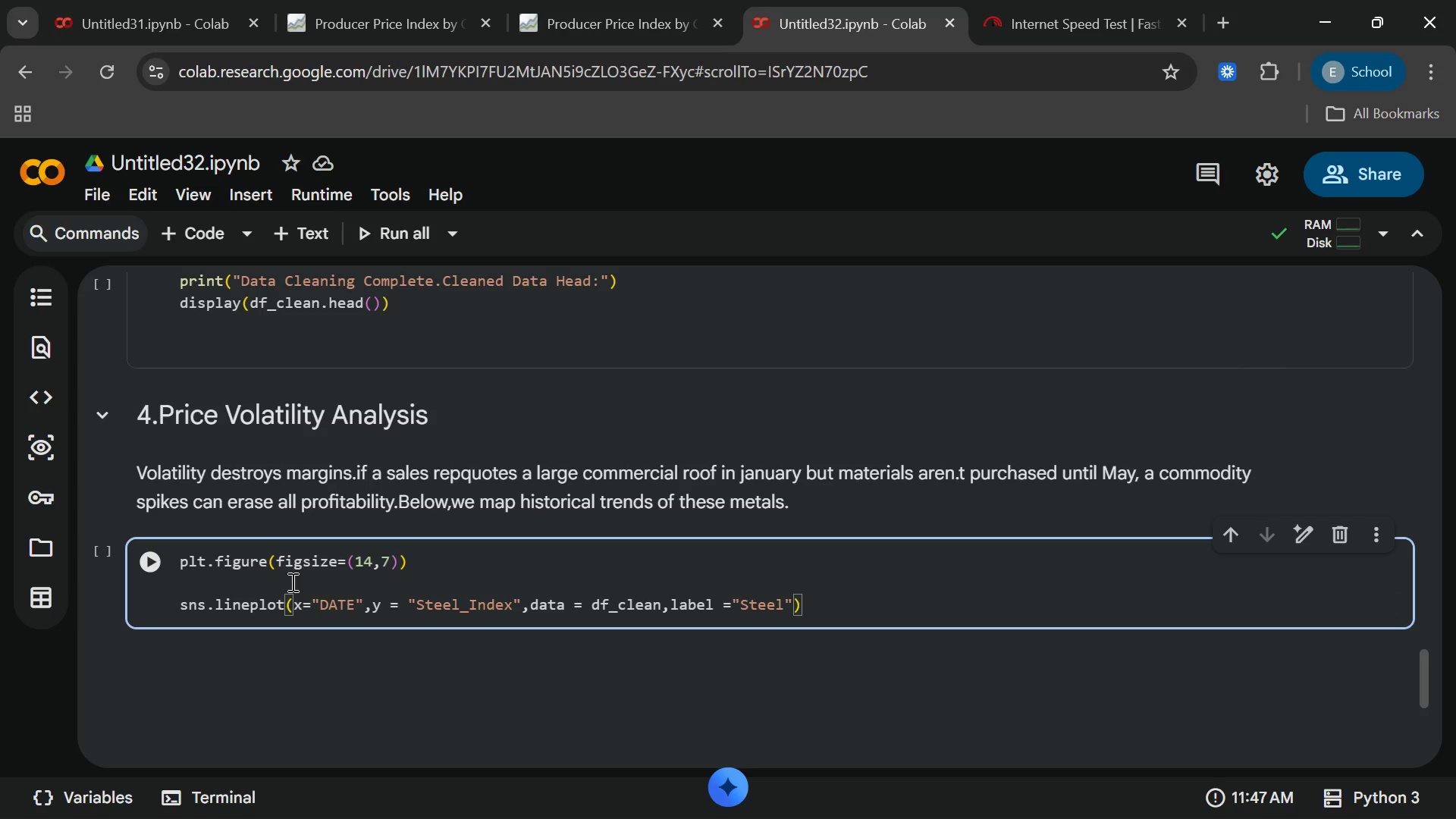 
key(ArrowRight)
 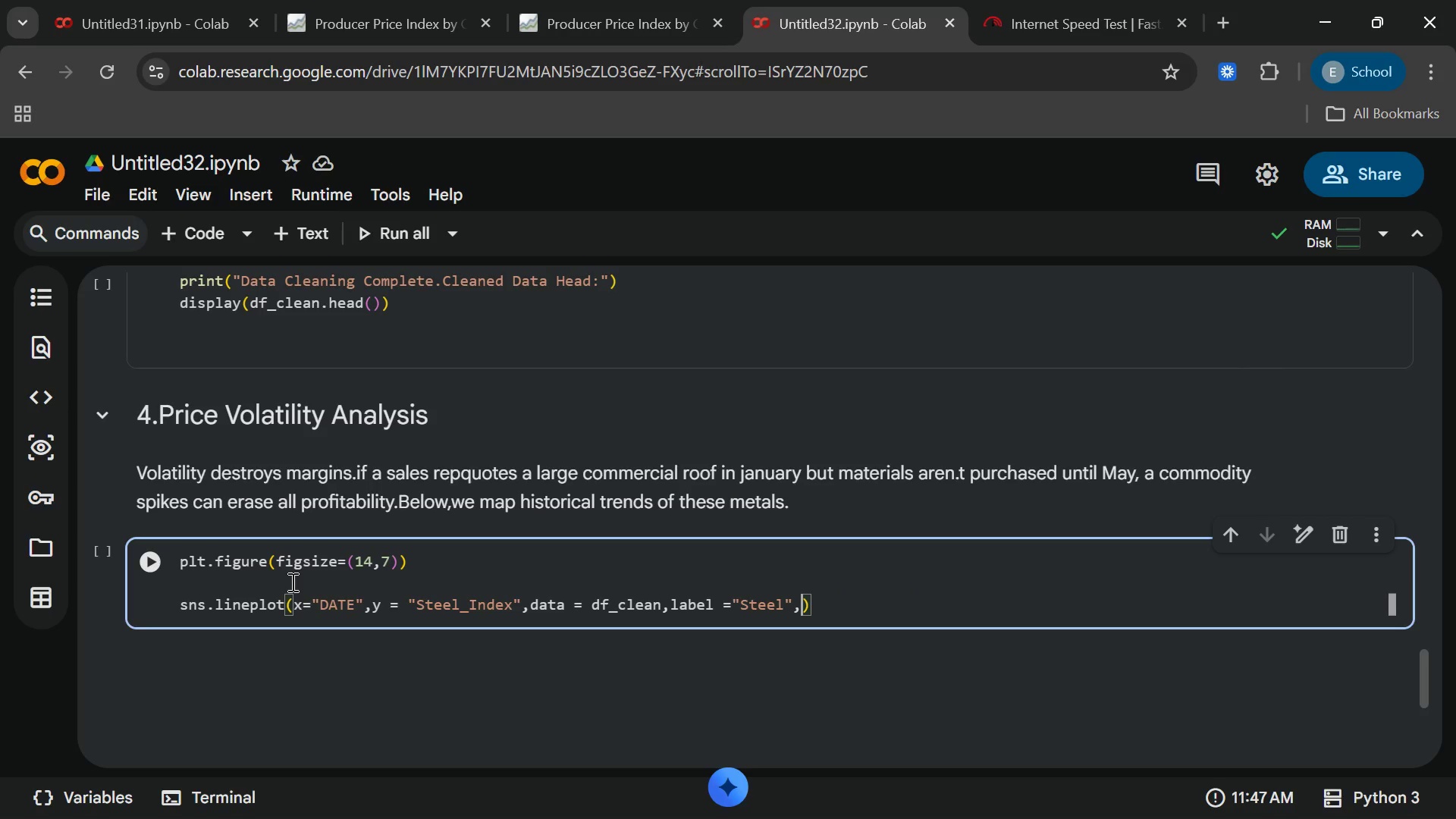 
type(,color)
 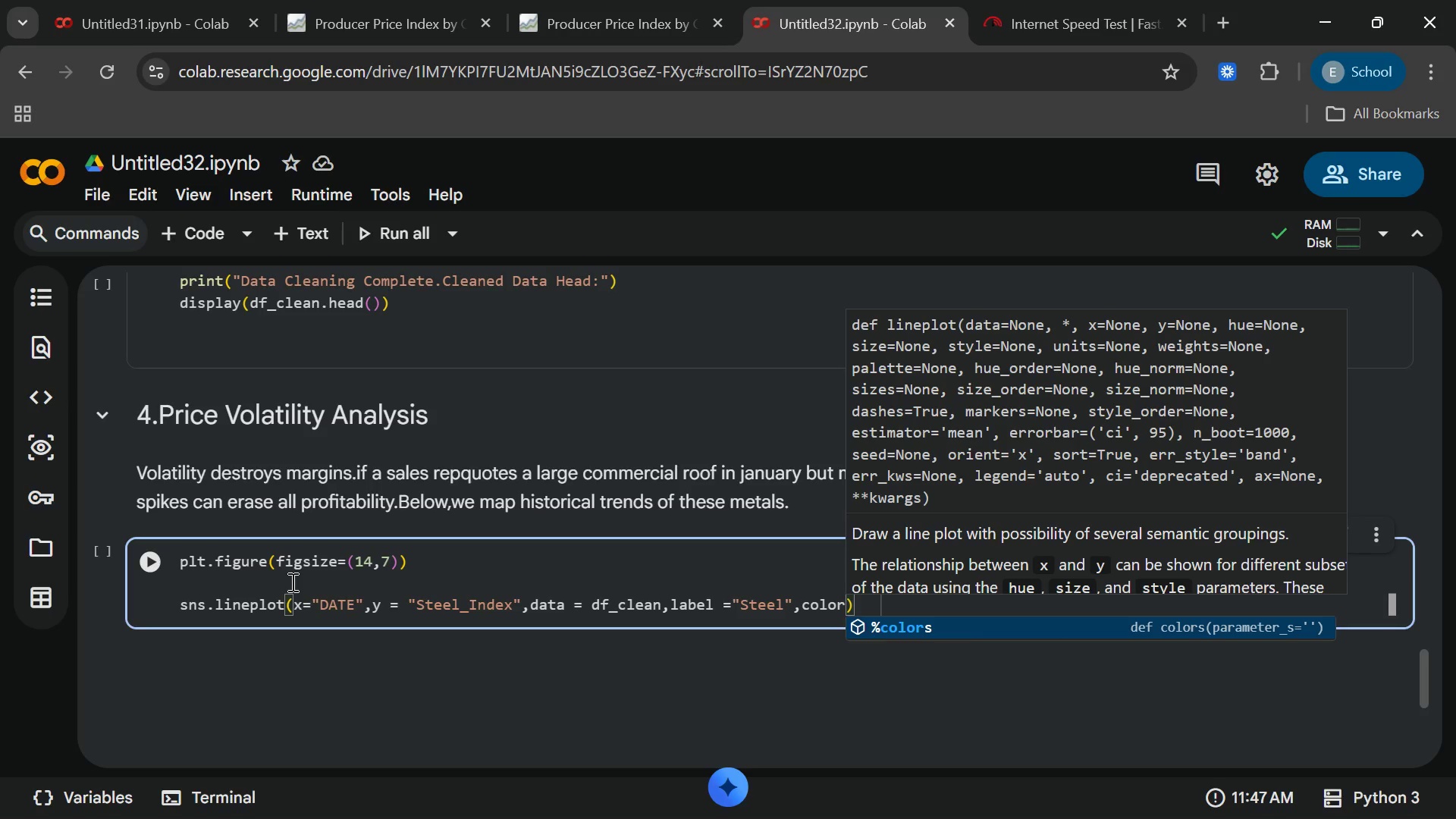 
key(Space)
 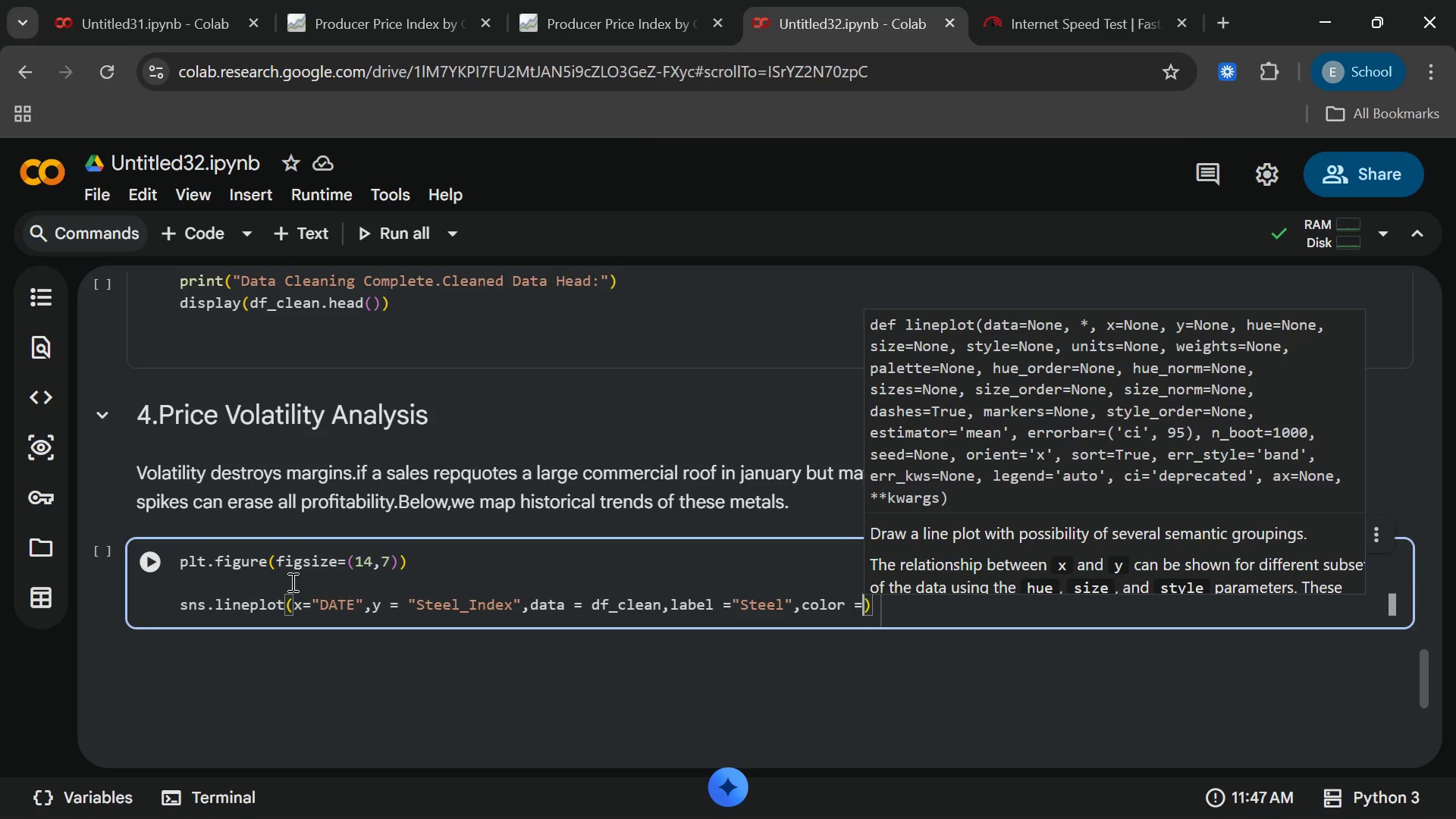 
key(Equal)
 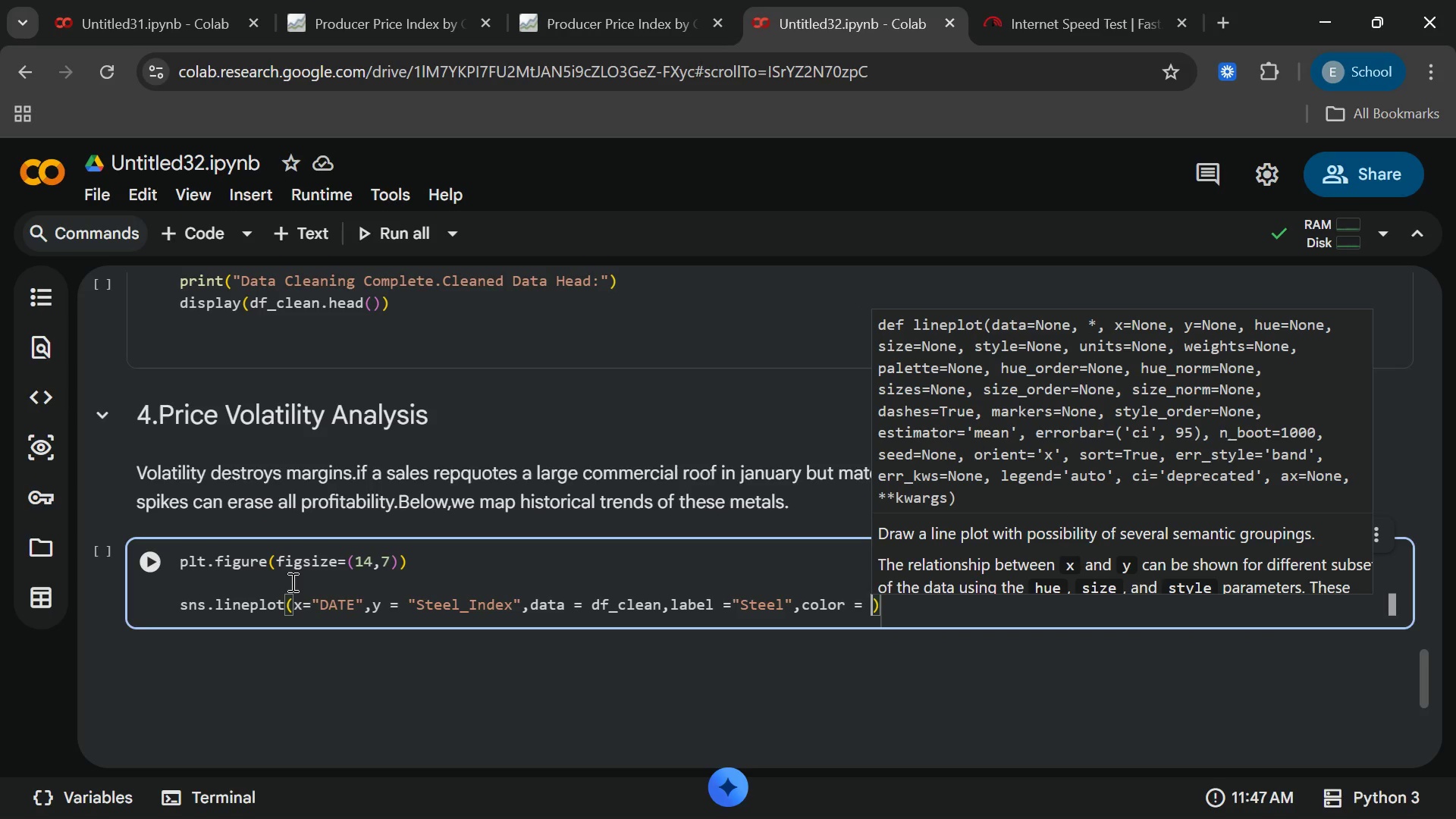 
key(Space)
 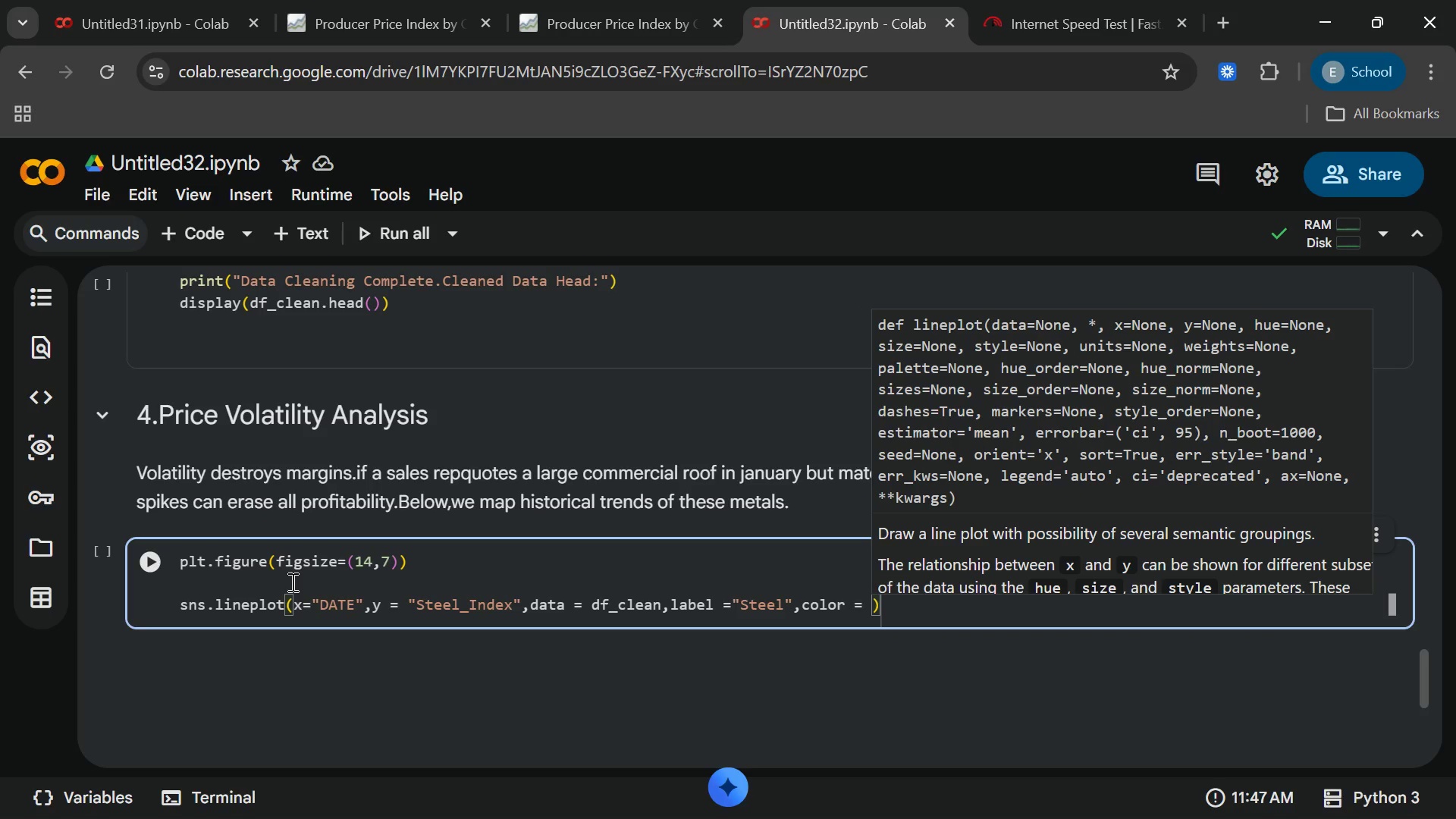 
key(Shift+Quote)
 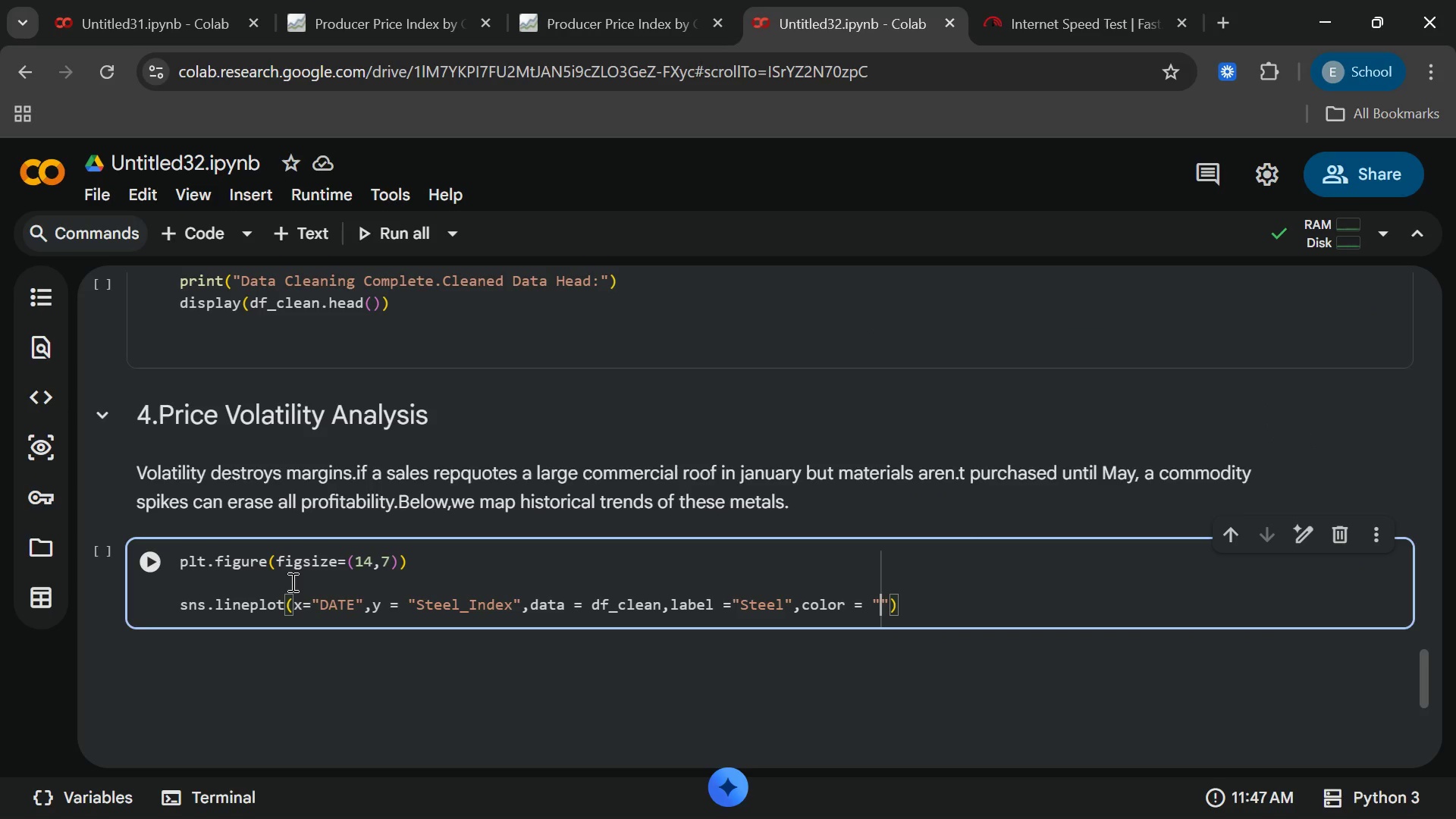 
key(Shift+3)
 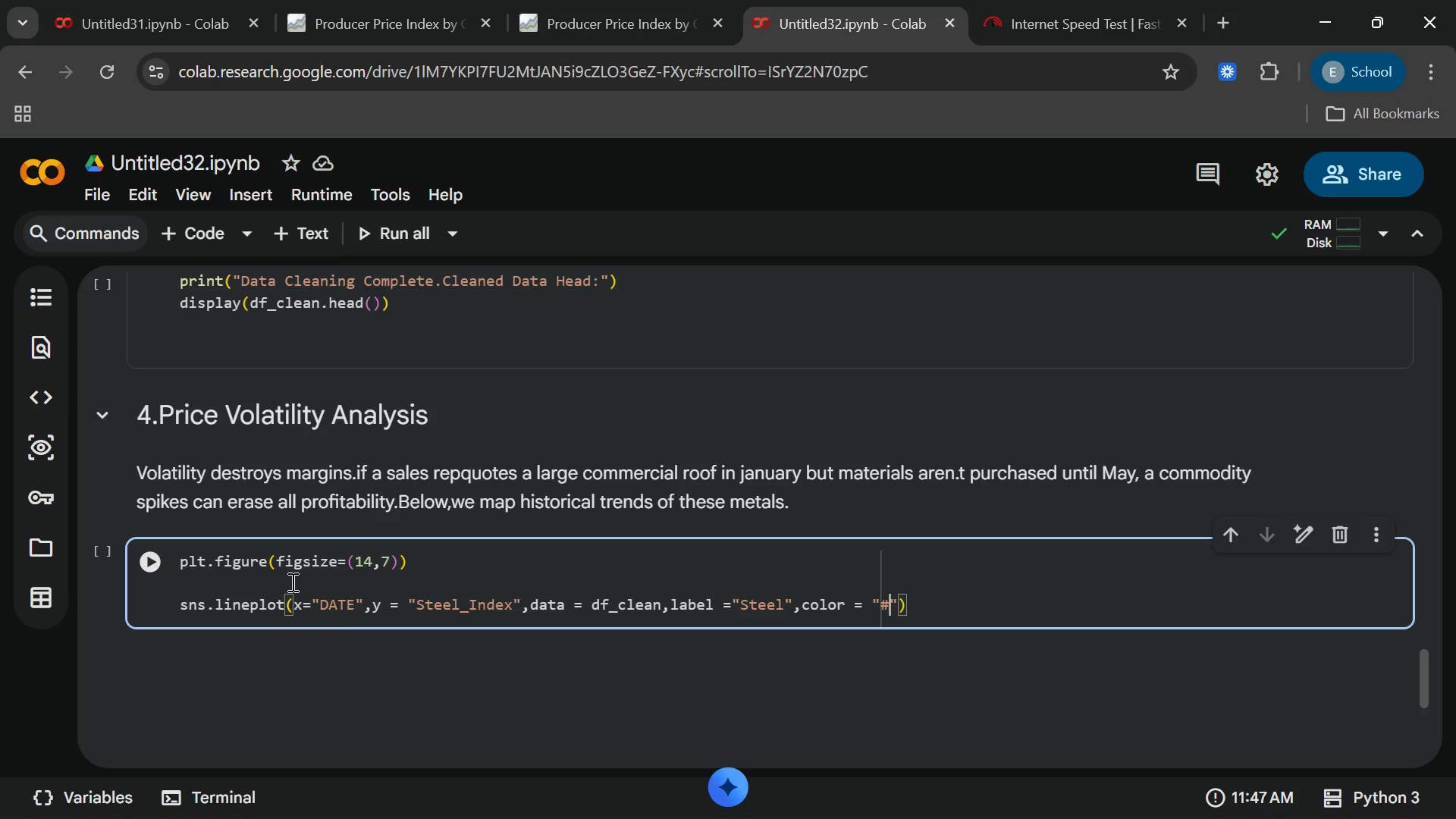 
wait(10.94)
 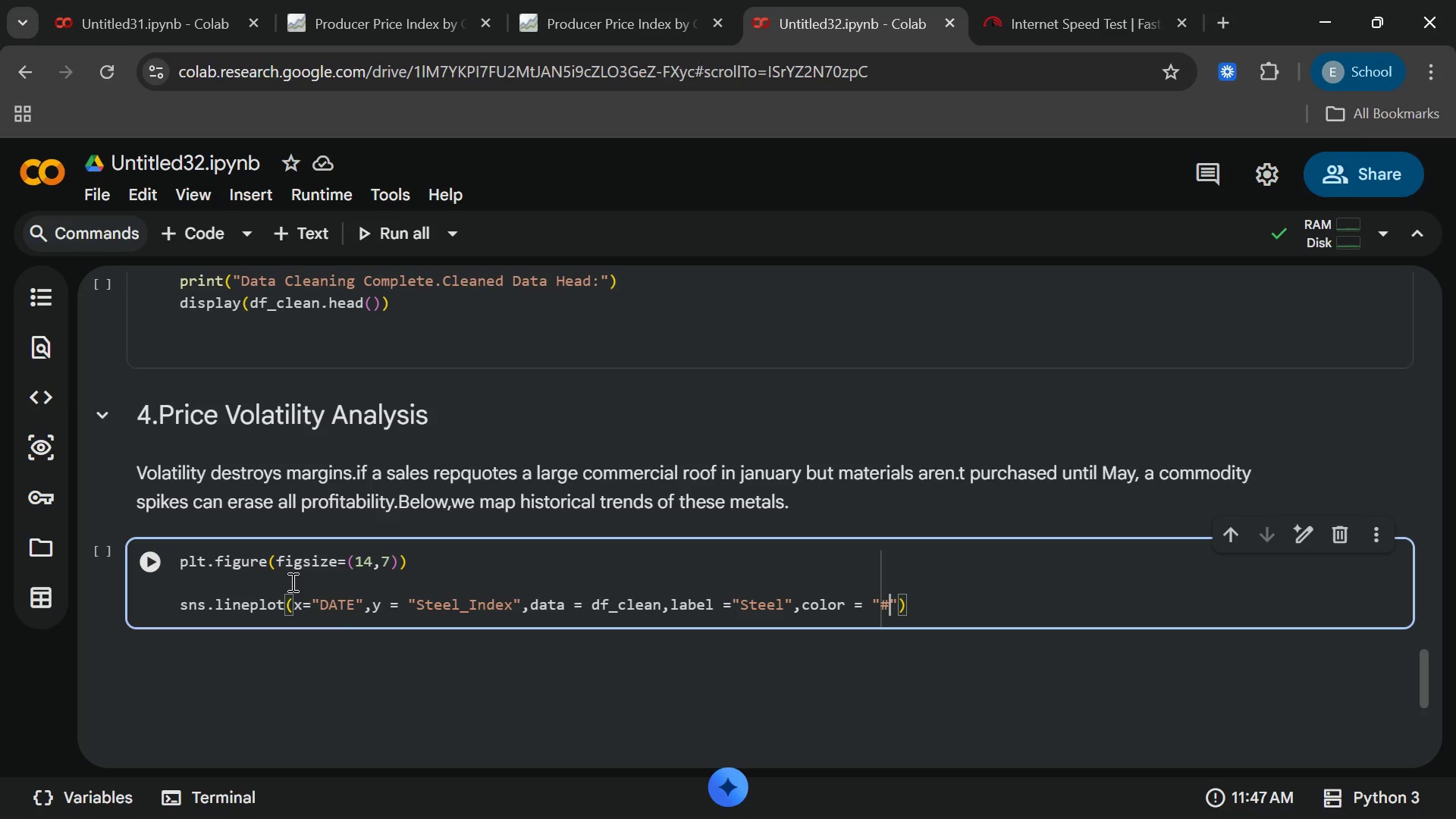 
type(e74c3c)
 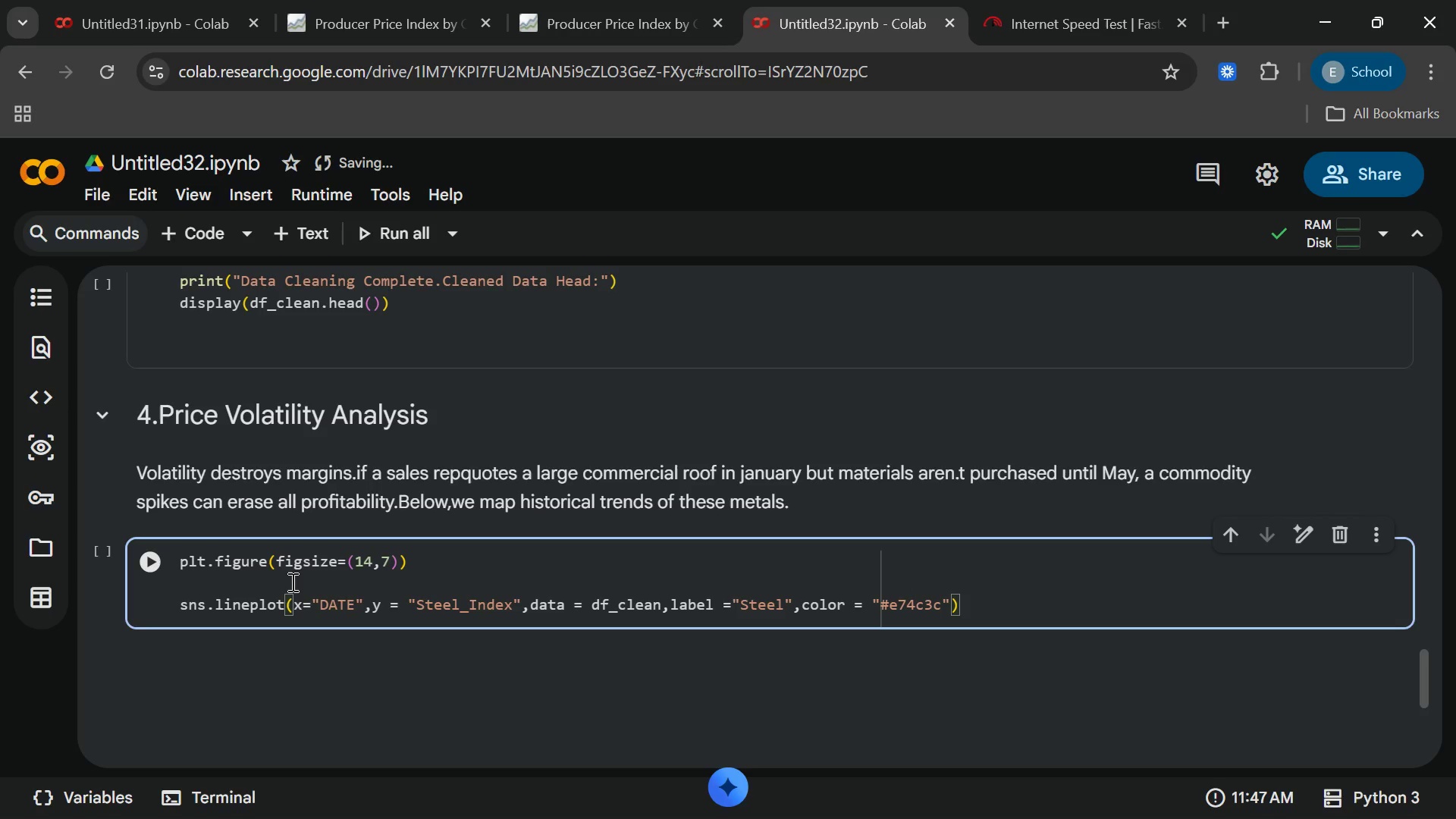 
key(ArrowRight)
 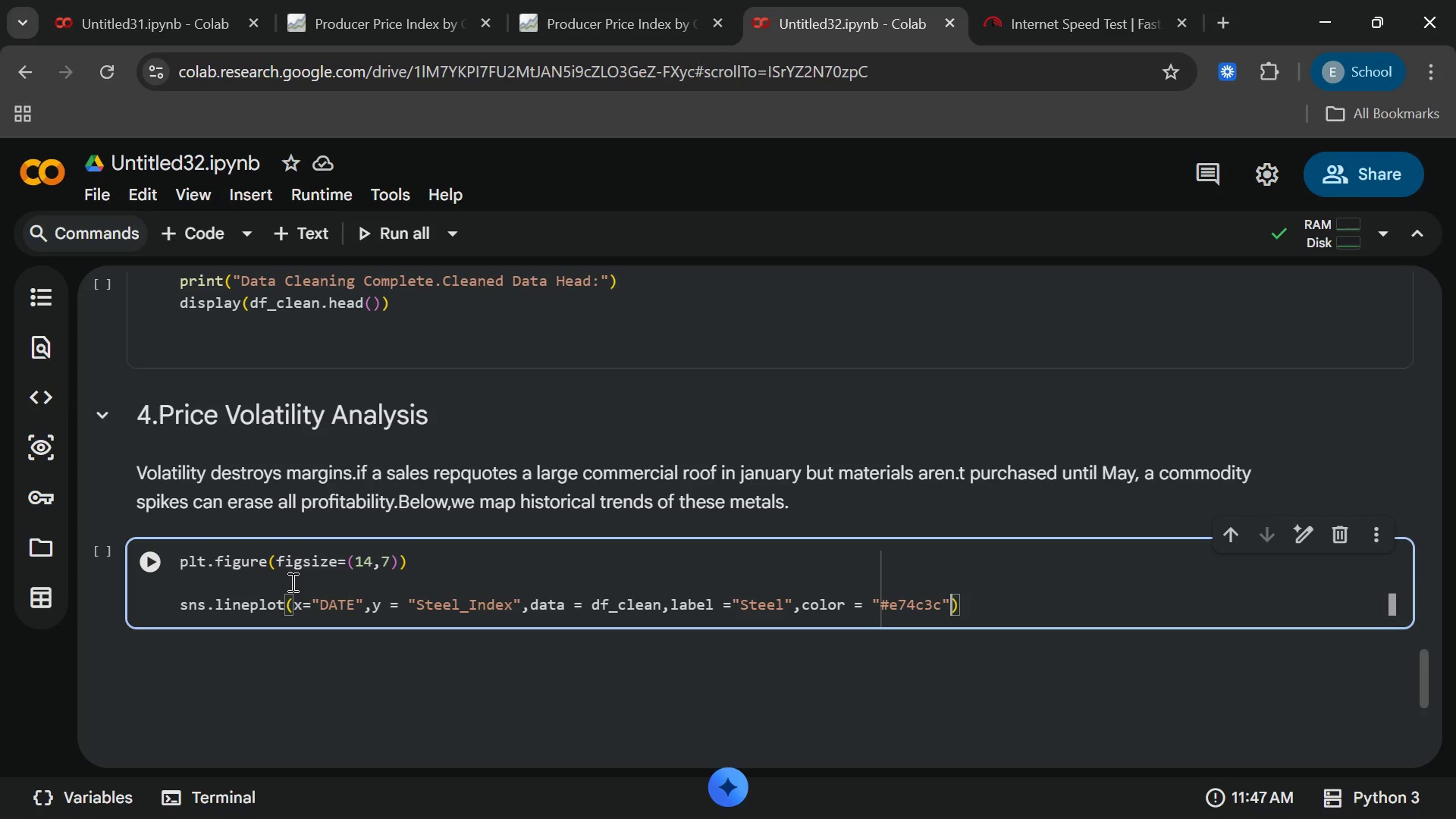 
type(,linewidth = 2.5)
 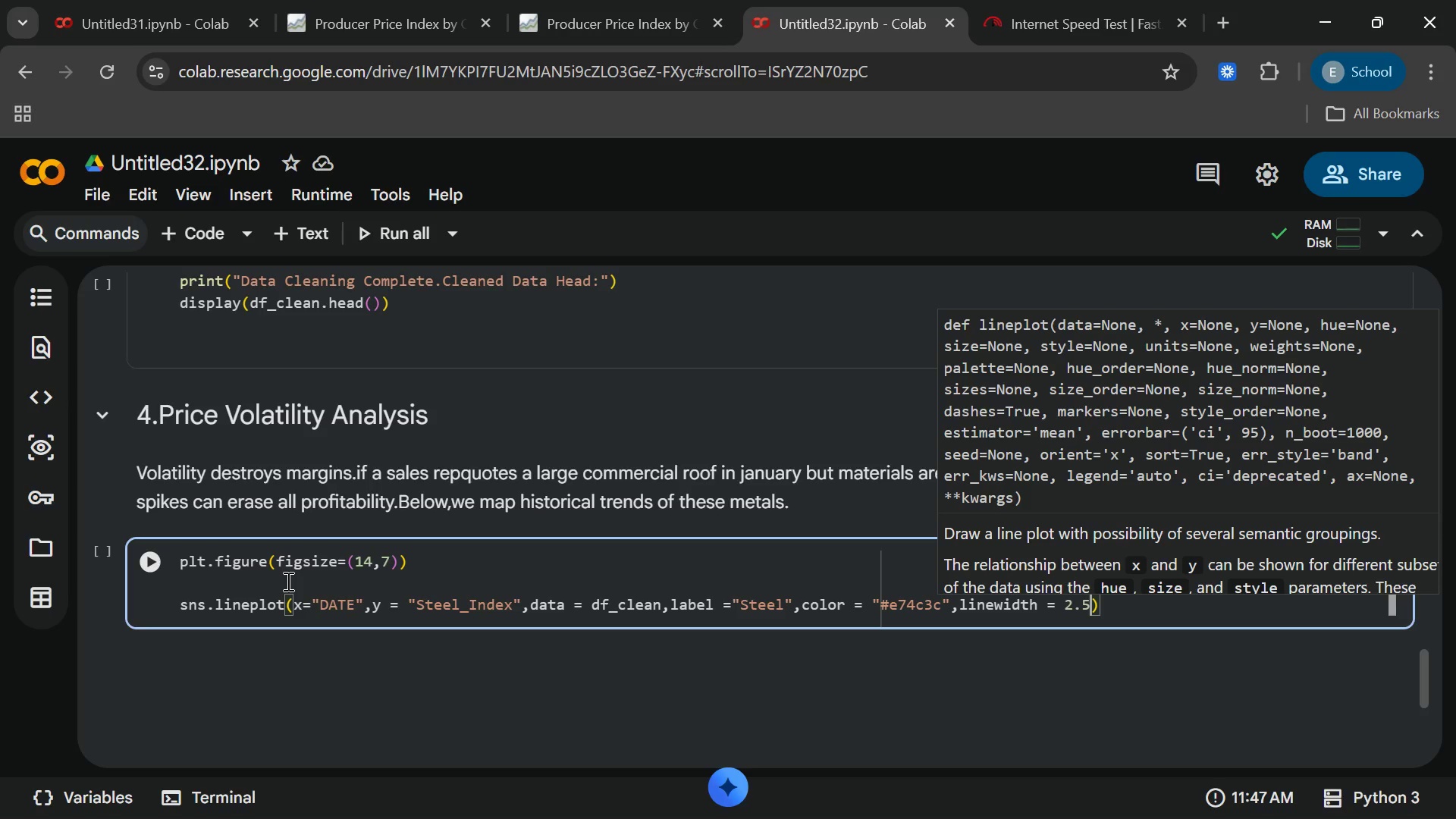 
wait(5.08)
 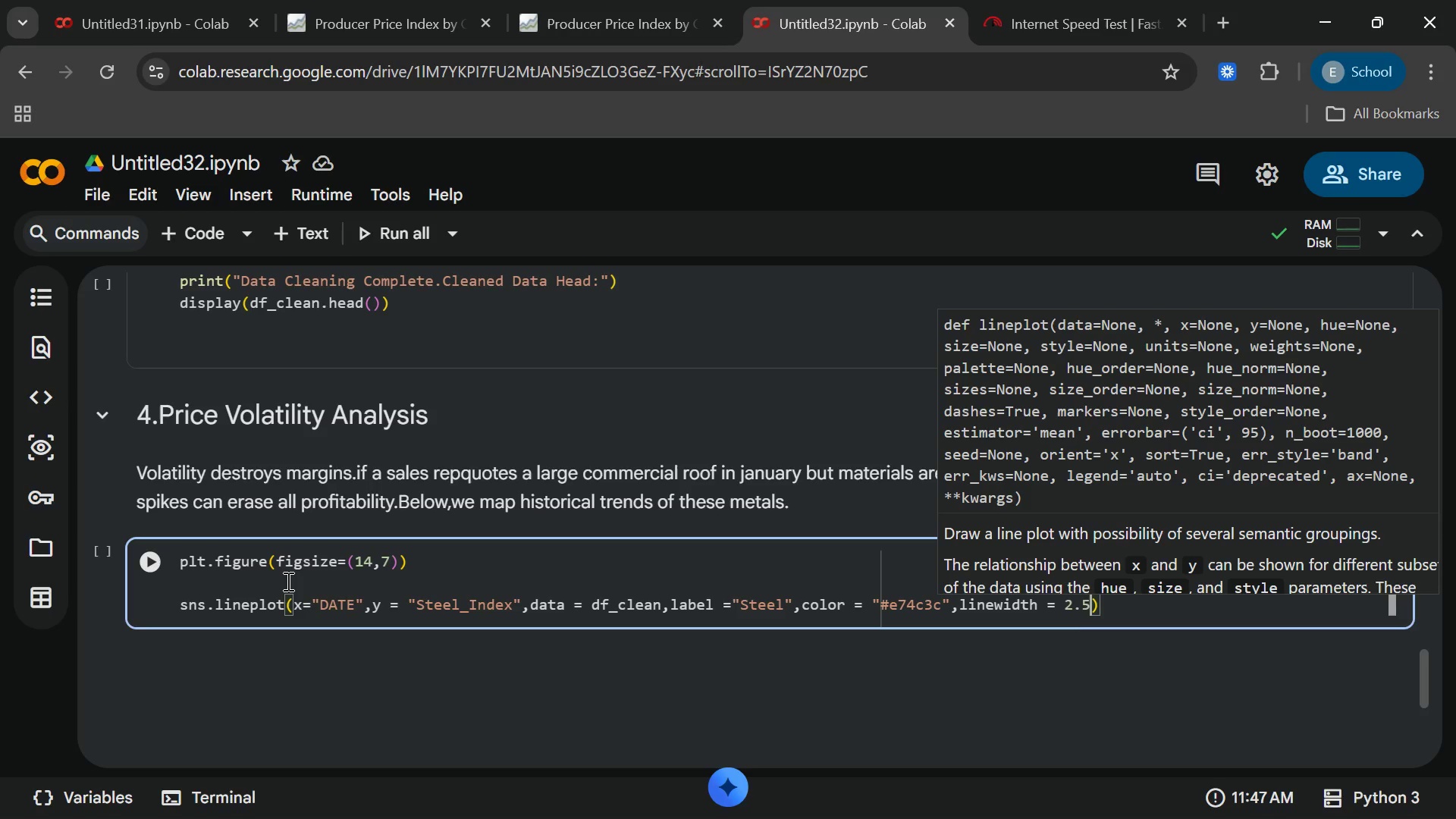 
key(End)
 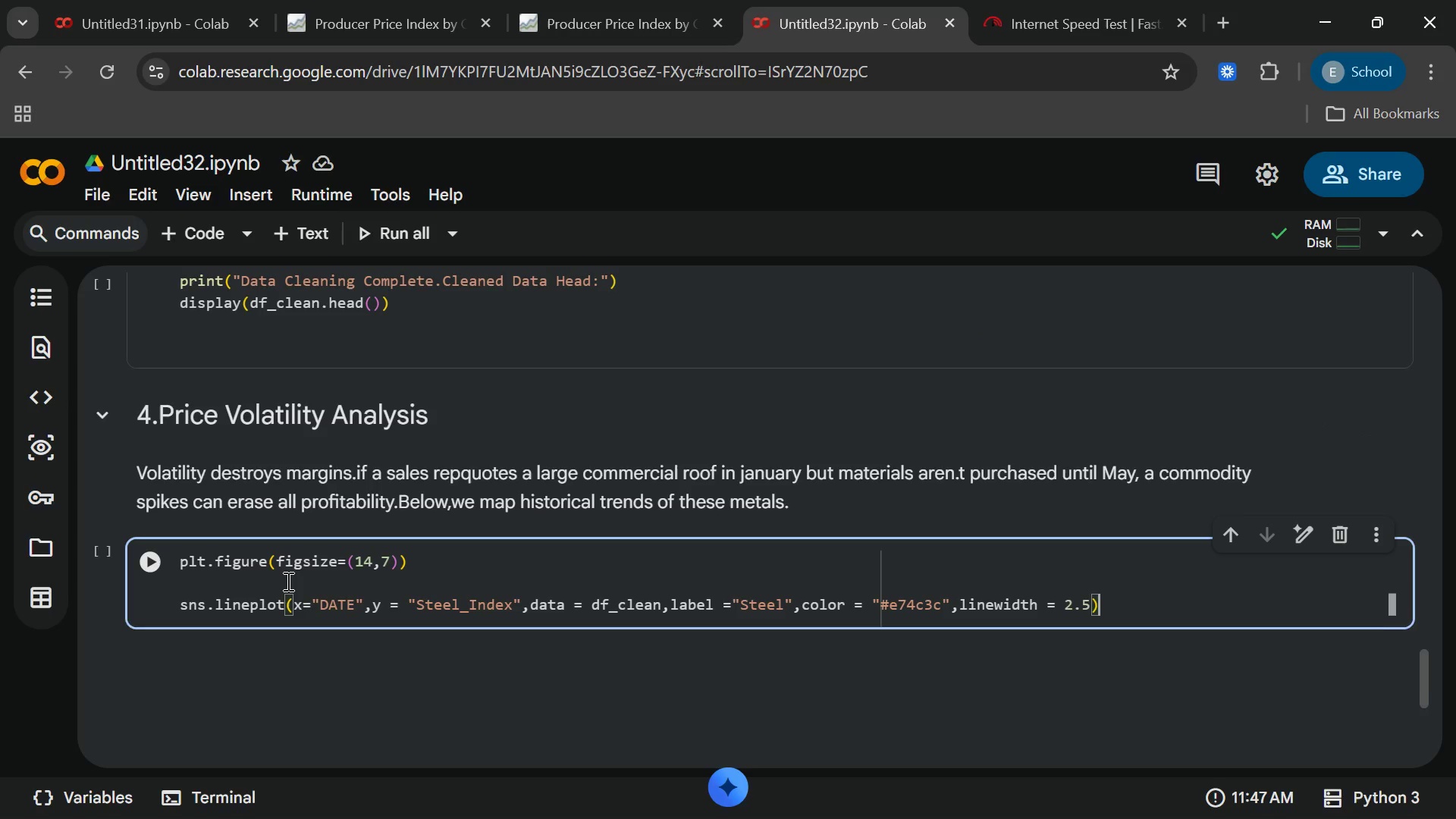 
key(Enter)
 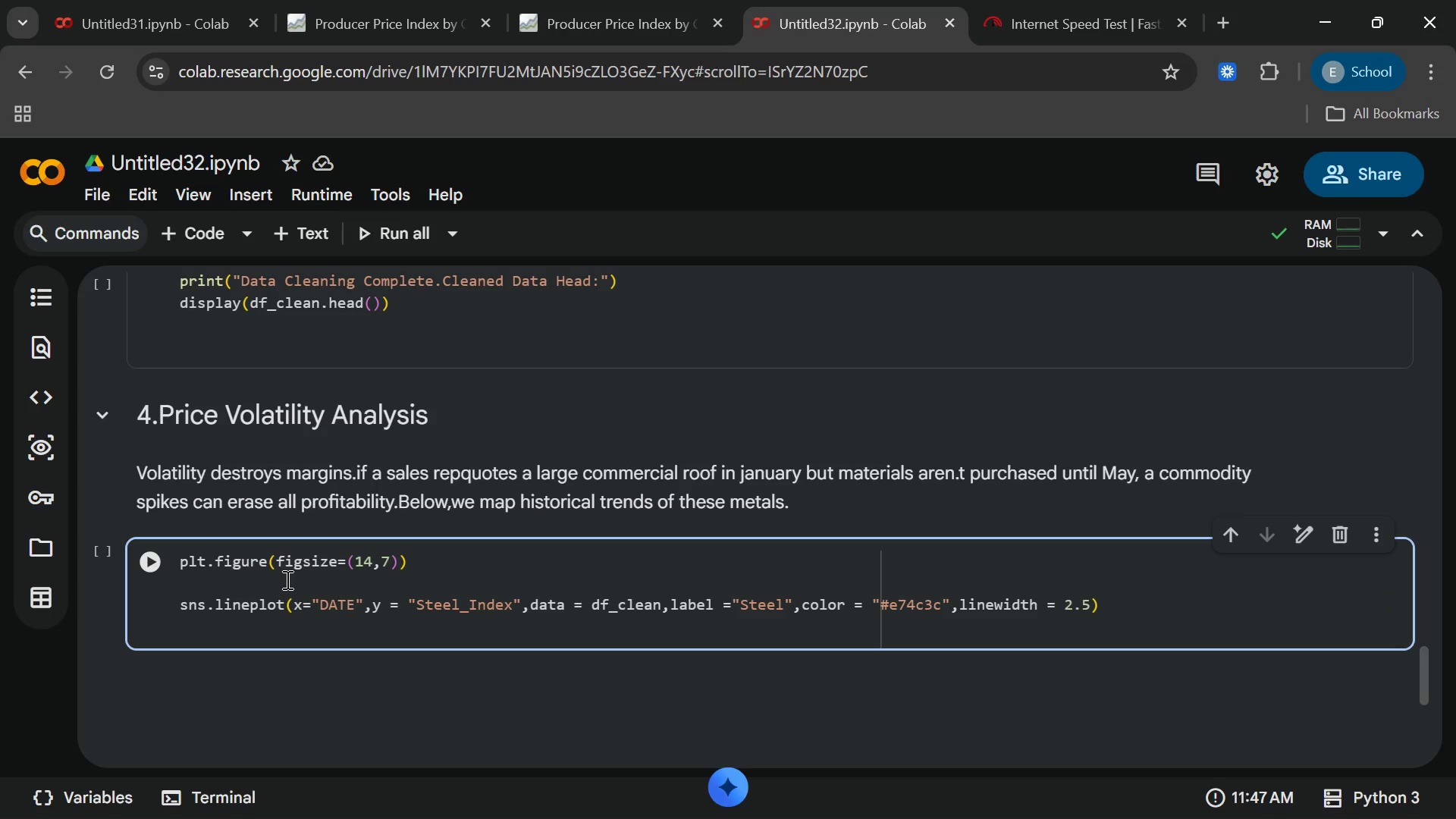 
type(sns.lineplot)
 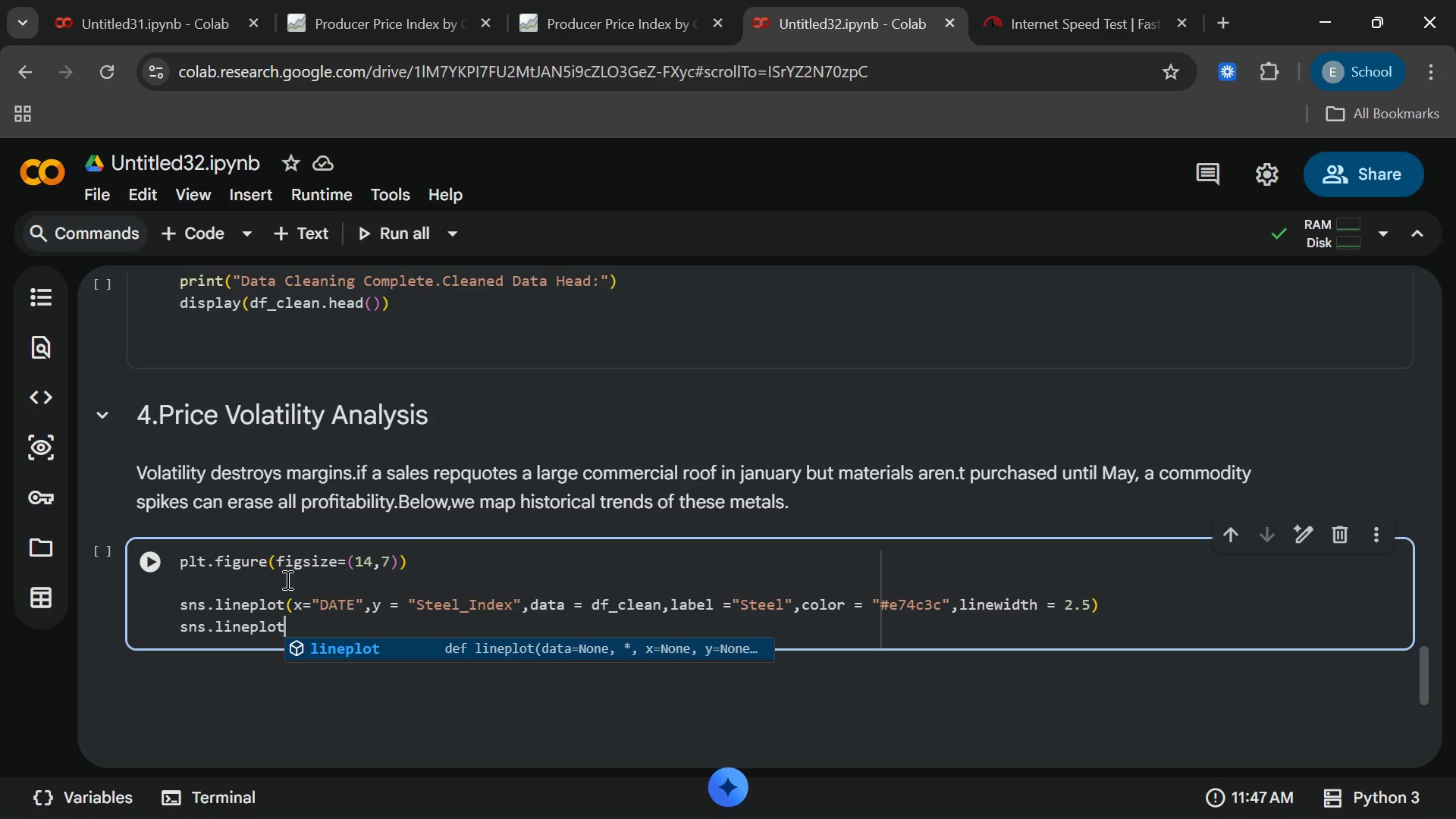 
key(Enter)
 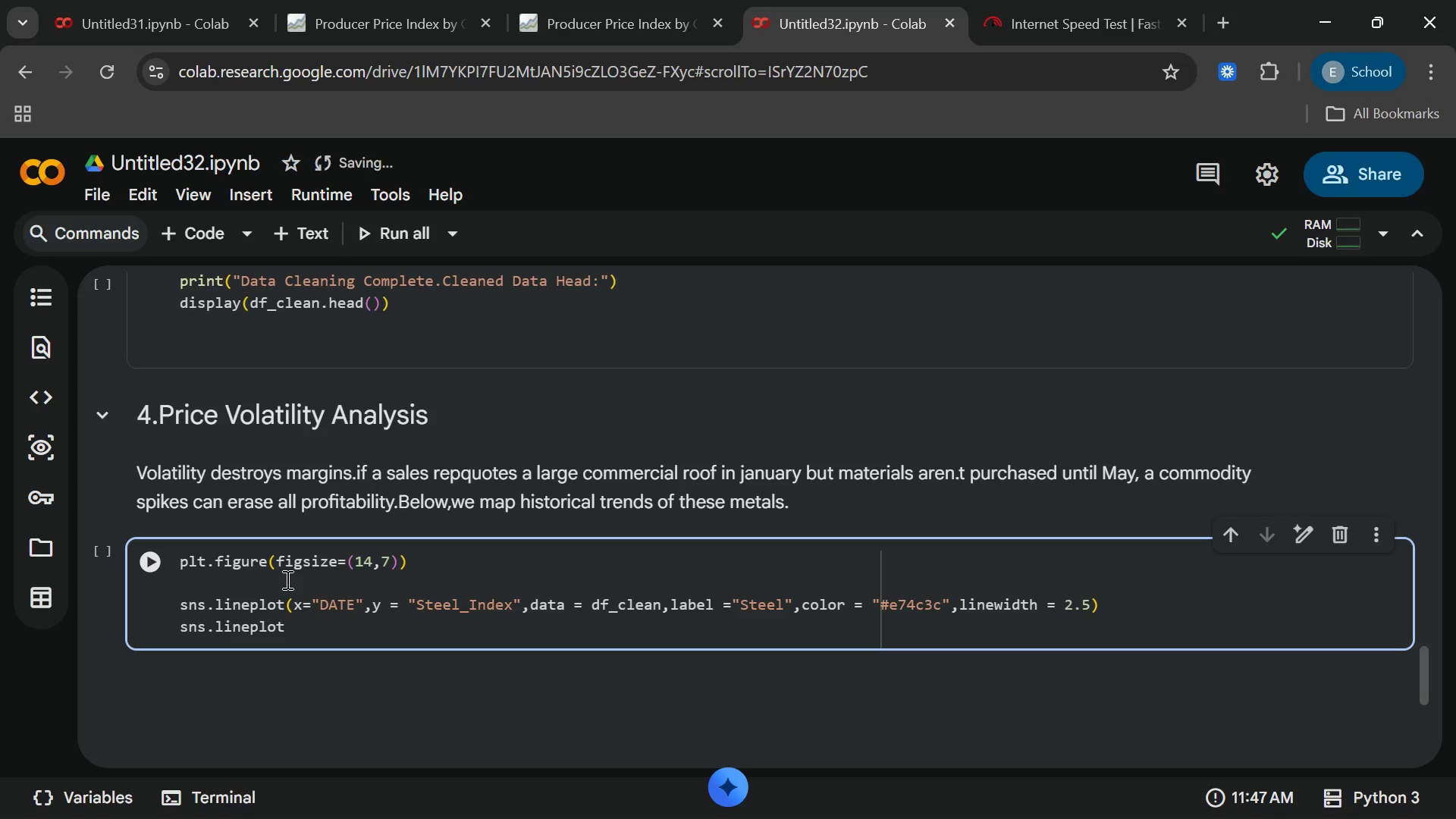 
wait(5.55)
 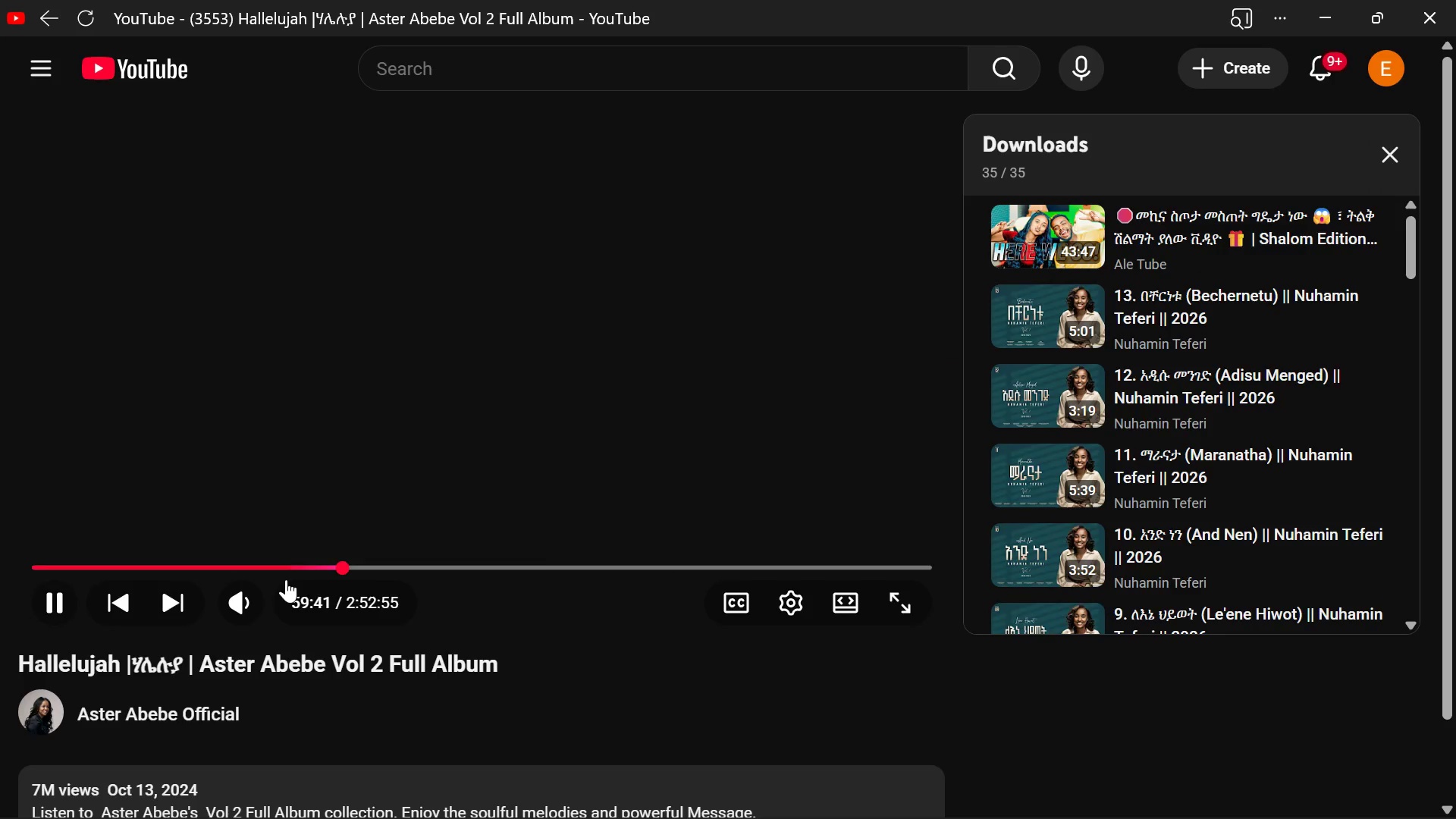 
type((x="DATE)
 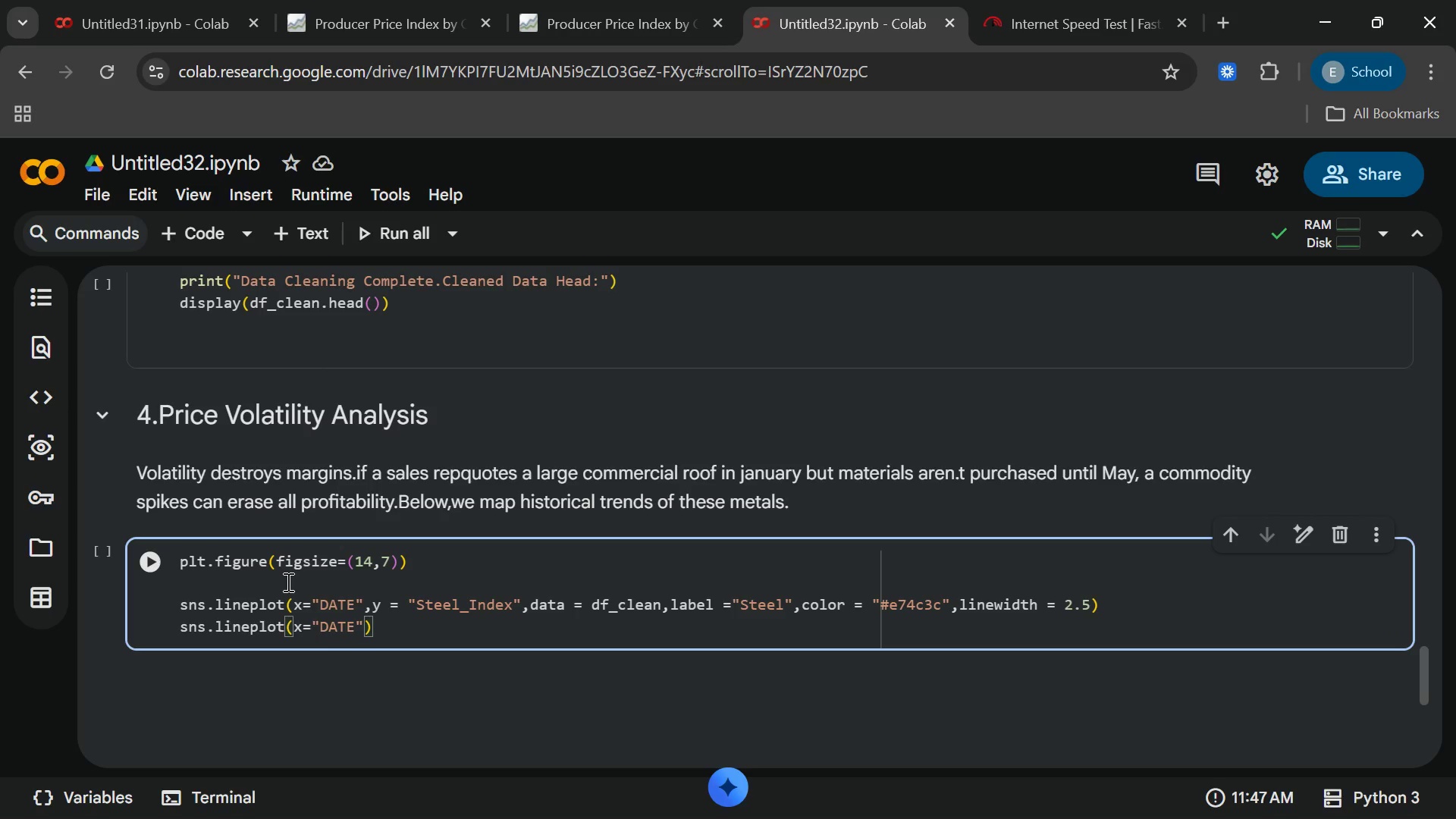 
key(ArrowRight)
 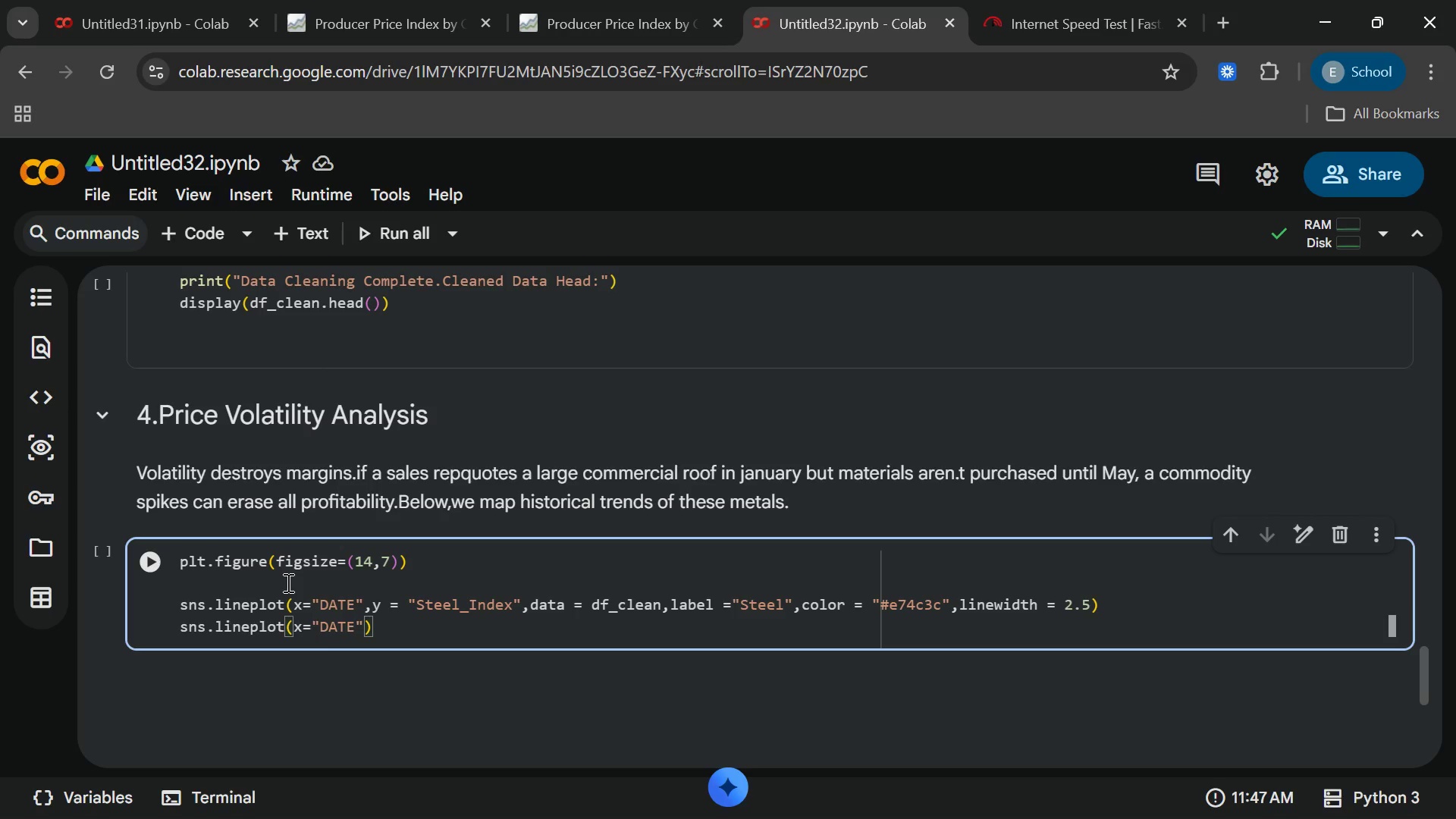 
key(CapsLock)
 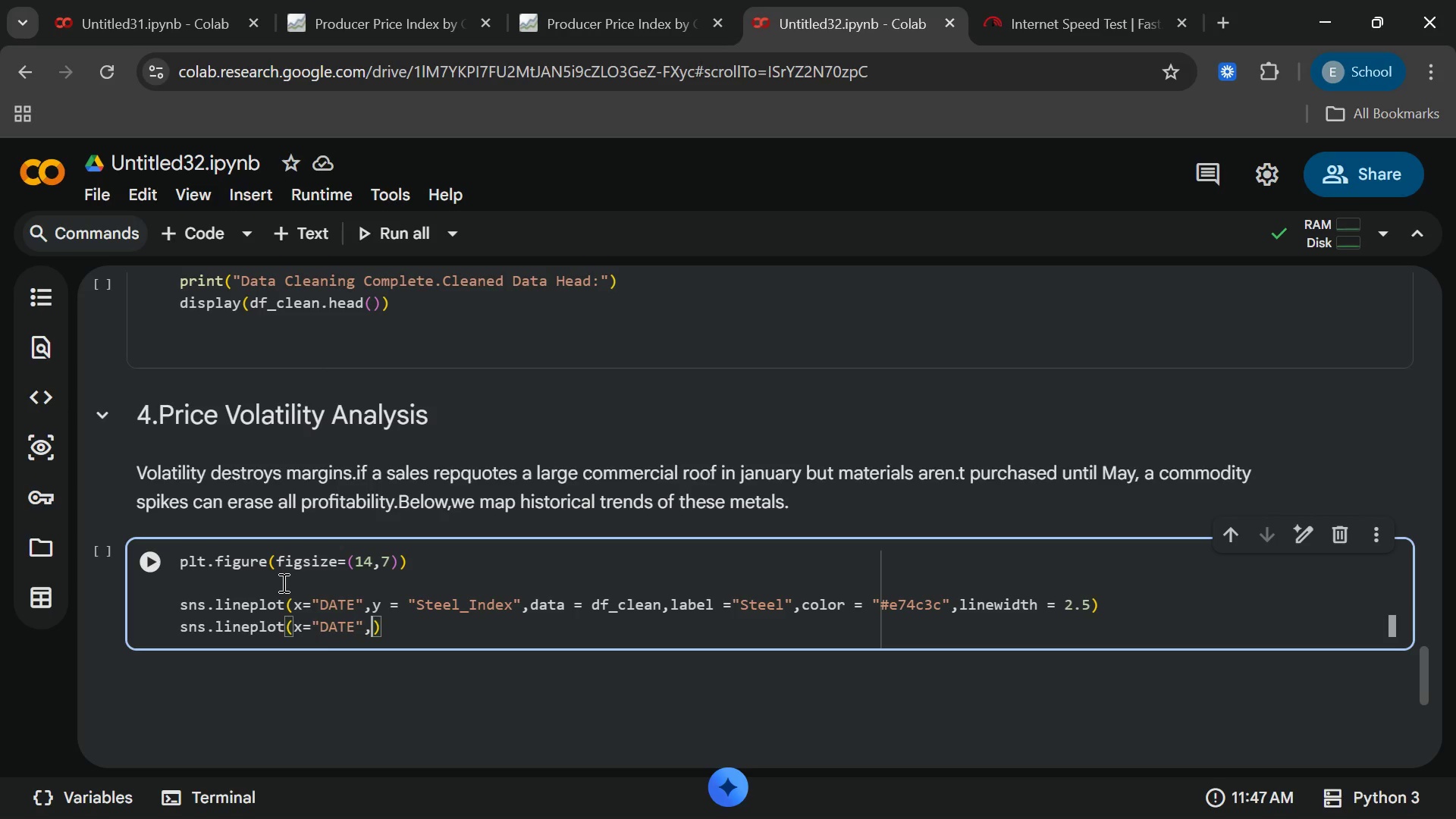 
key(Comma)
 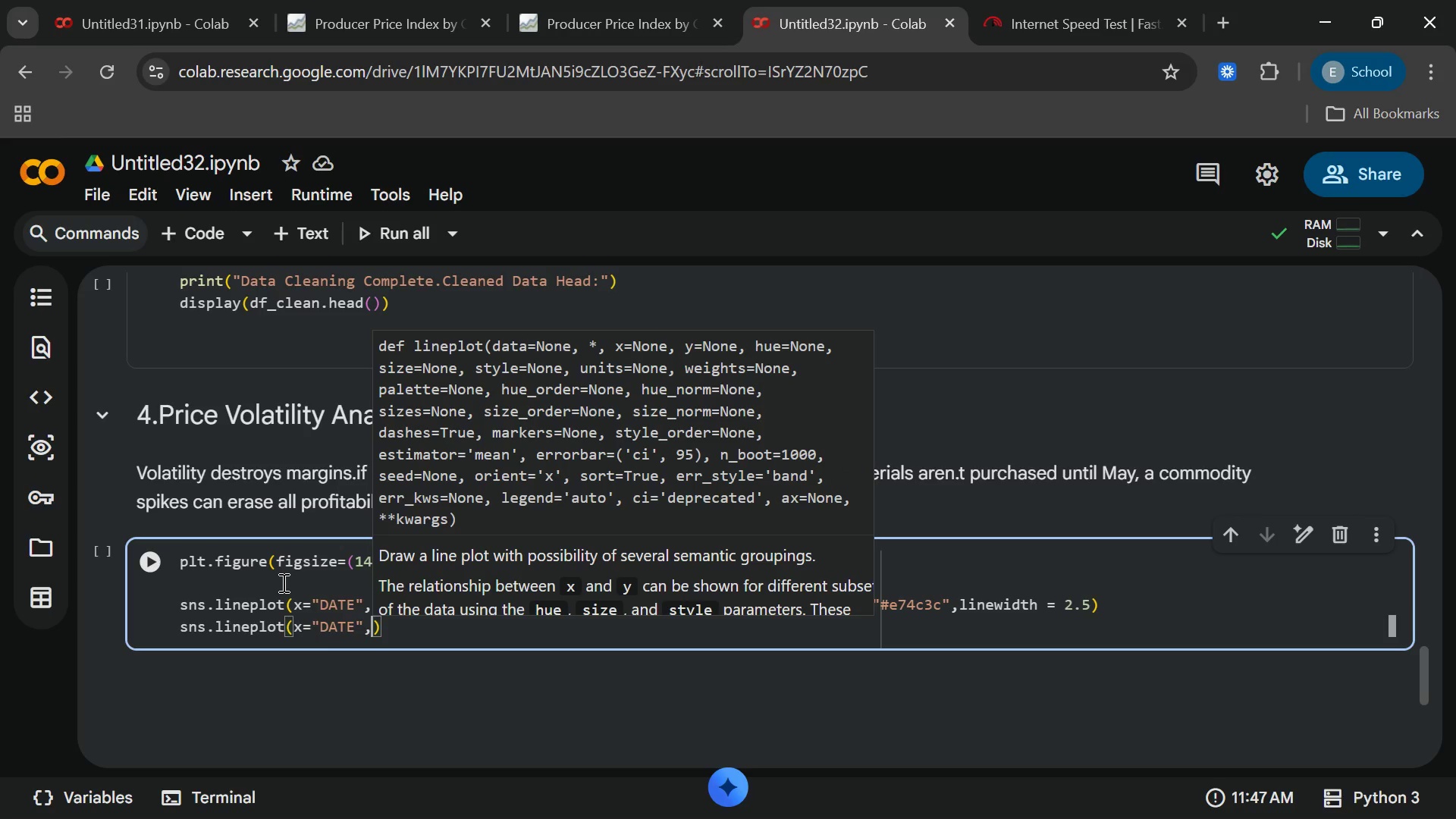 
key(Y)
 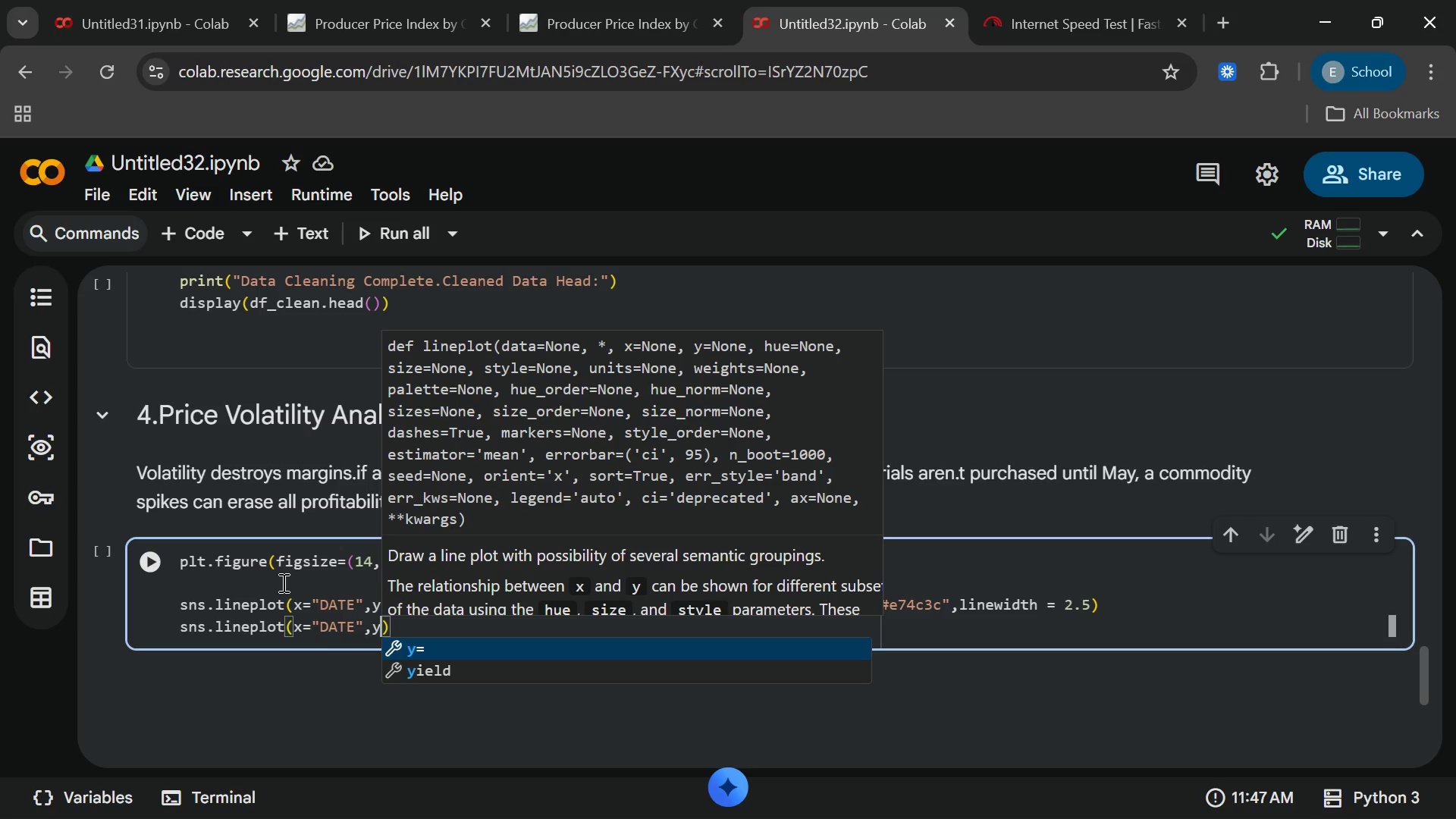 
key(Space)
 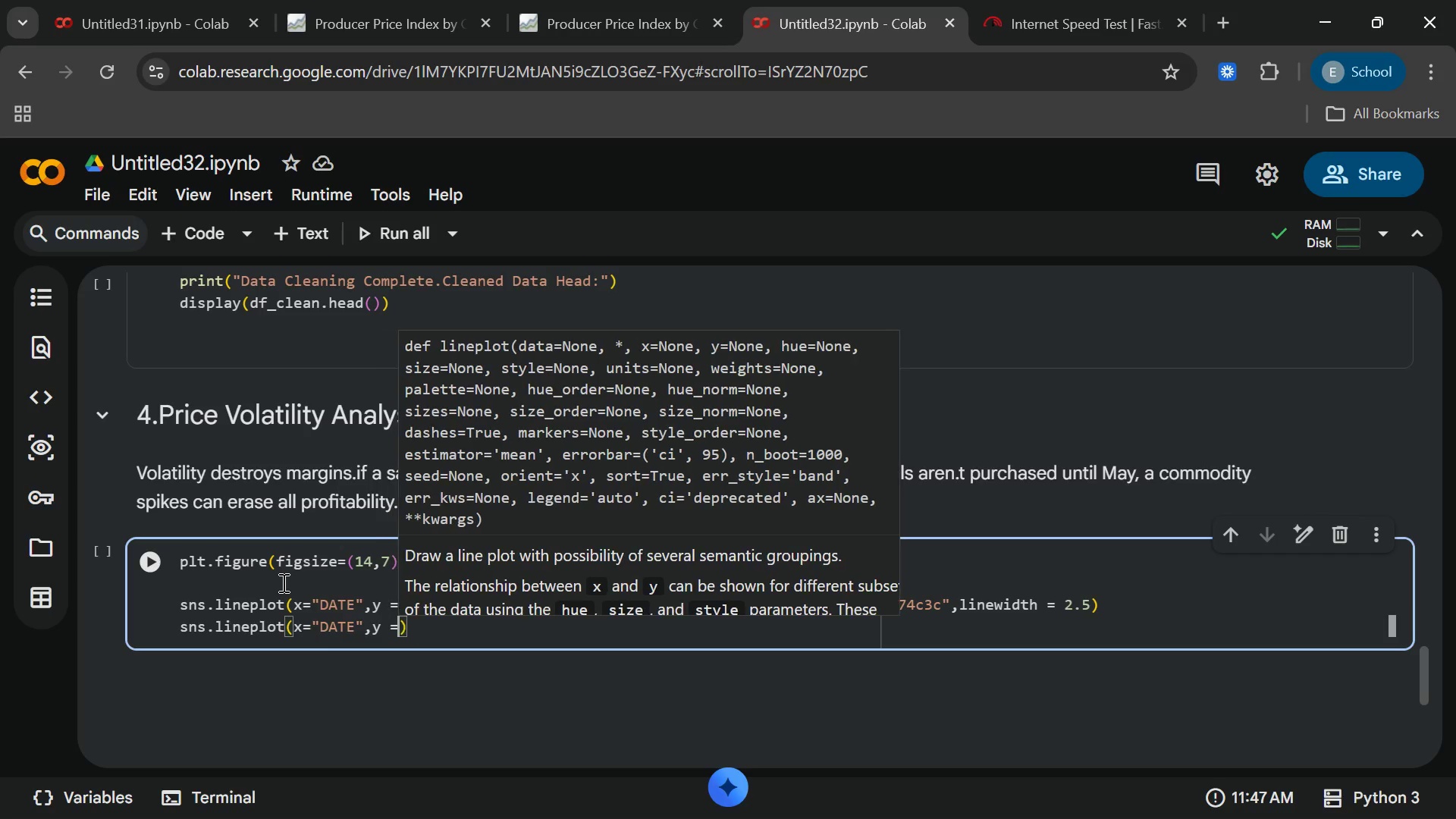 
key(Equal)
 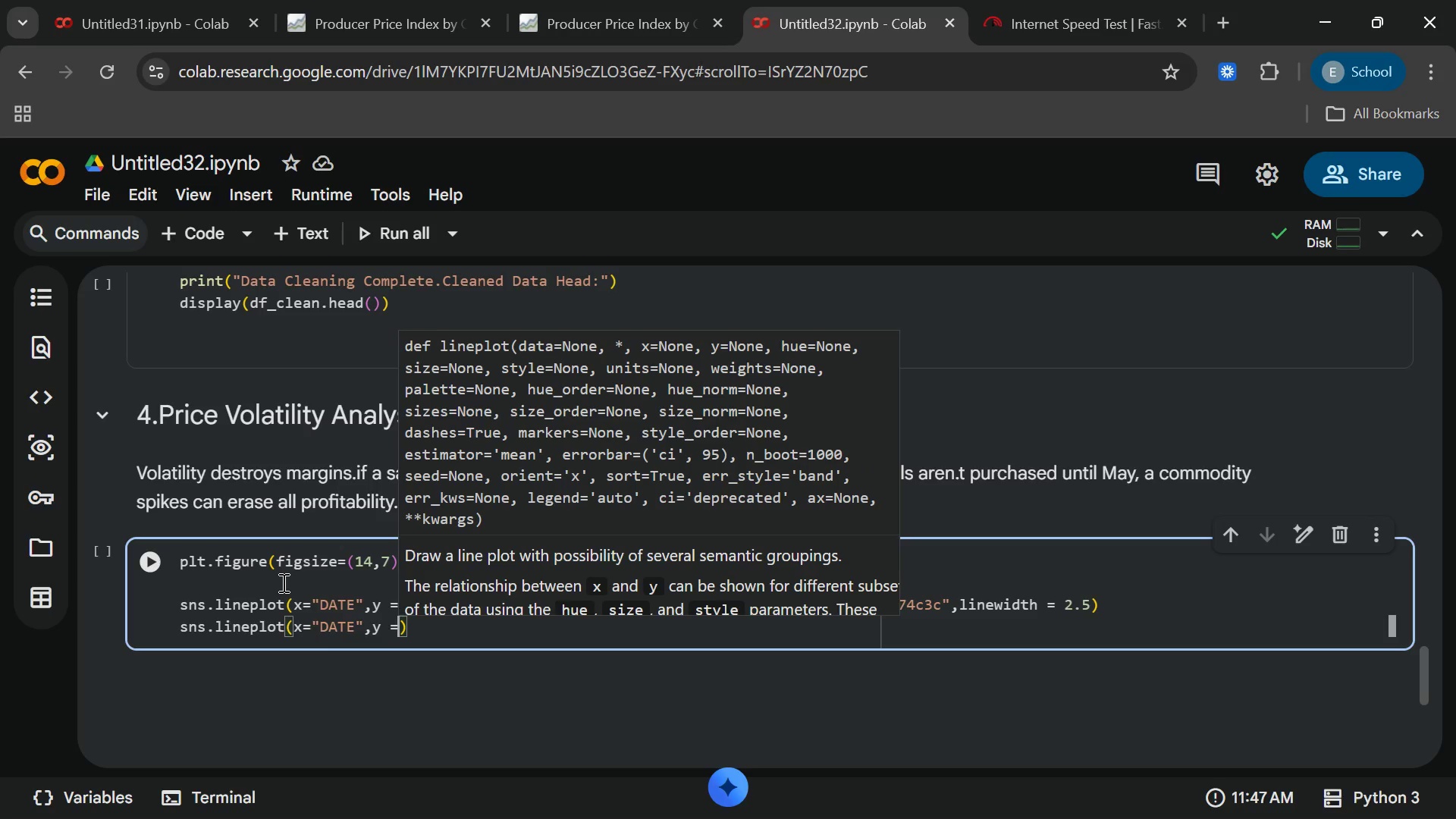 
hold_key(key=ShiftRight, duration=0.39)
 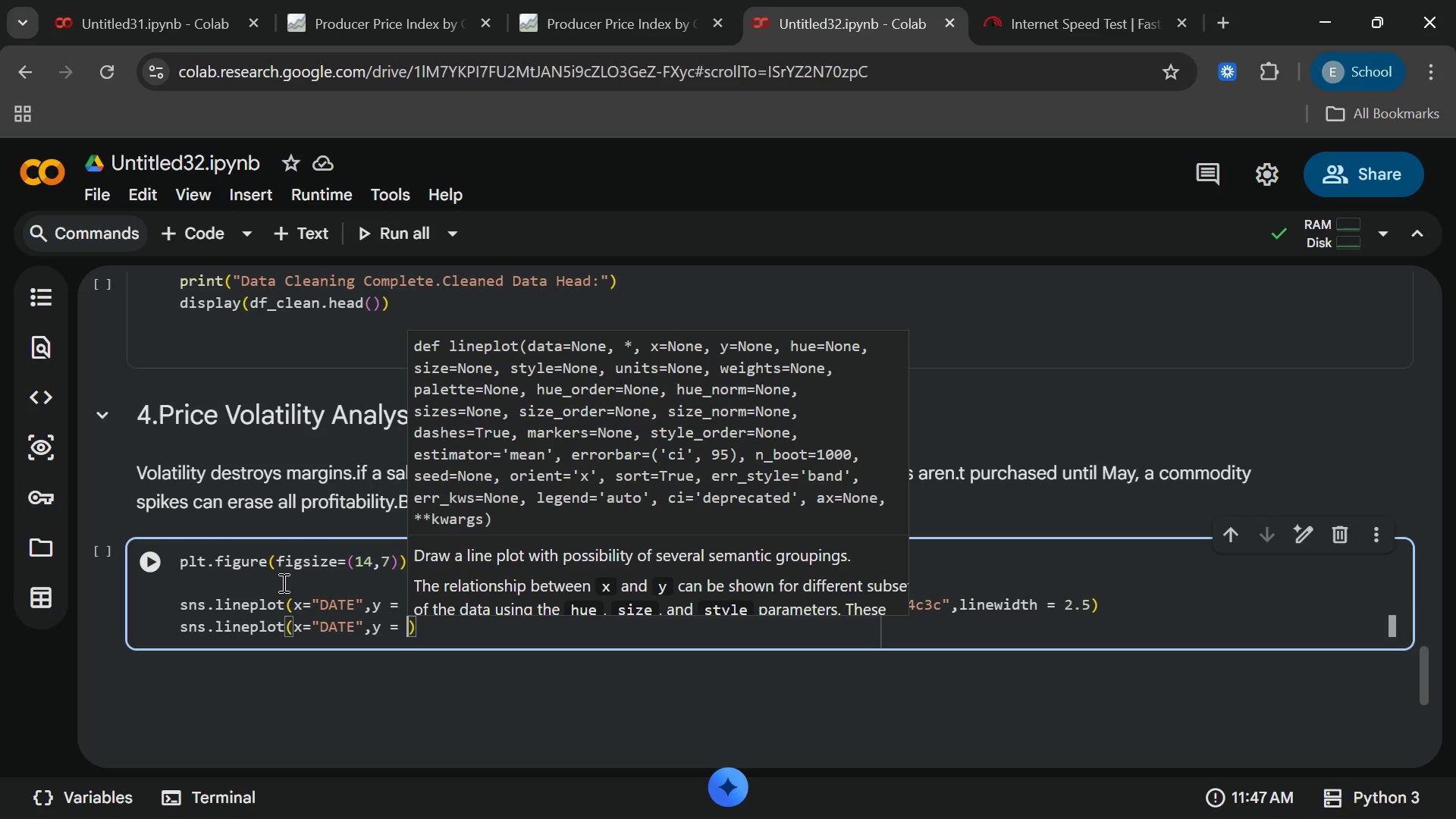 
key(Space)
 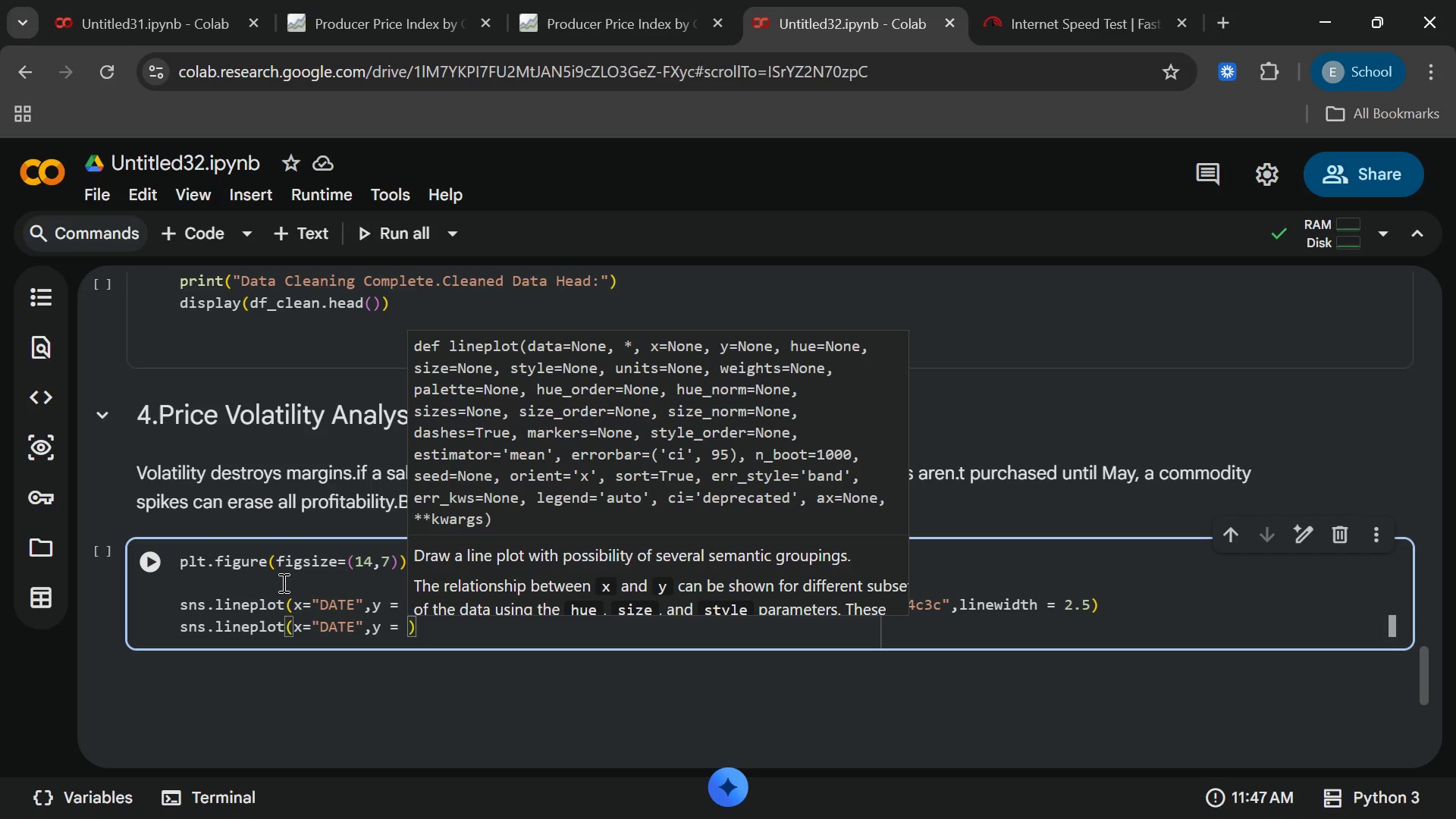 
key(Shift+Enter)
 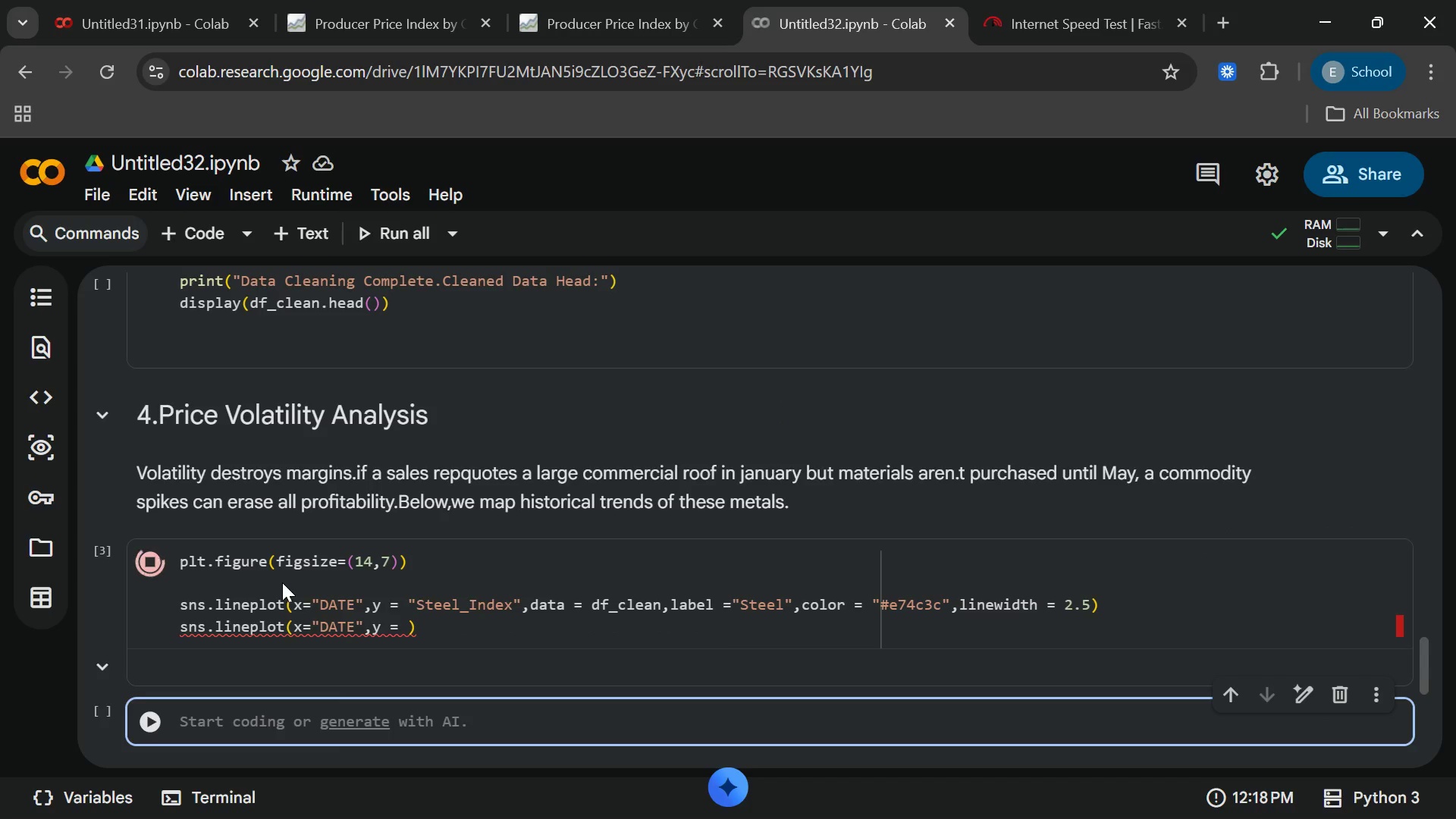 
type(Aluminum)
key(Backspace)
key(Backspace)
key(Backspace)
key(Backspace)
key(Backspace)
key(Backspace)
key(Backspace)
key(Backspace)
 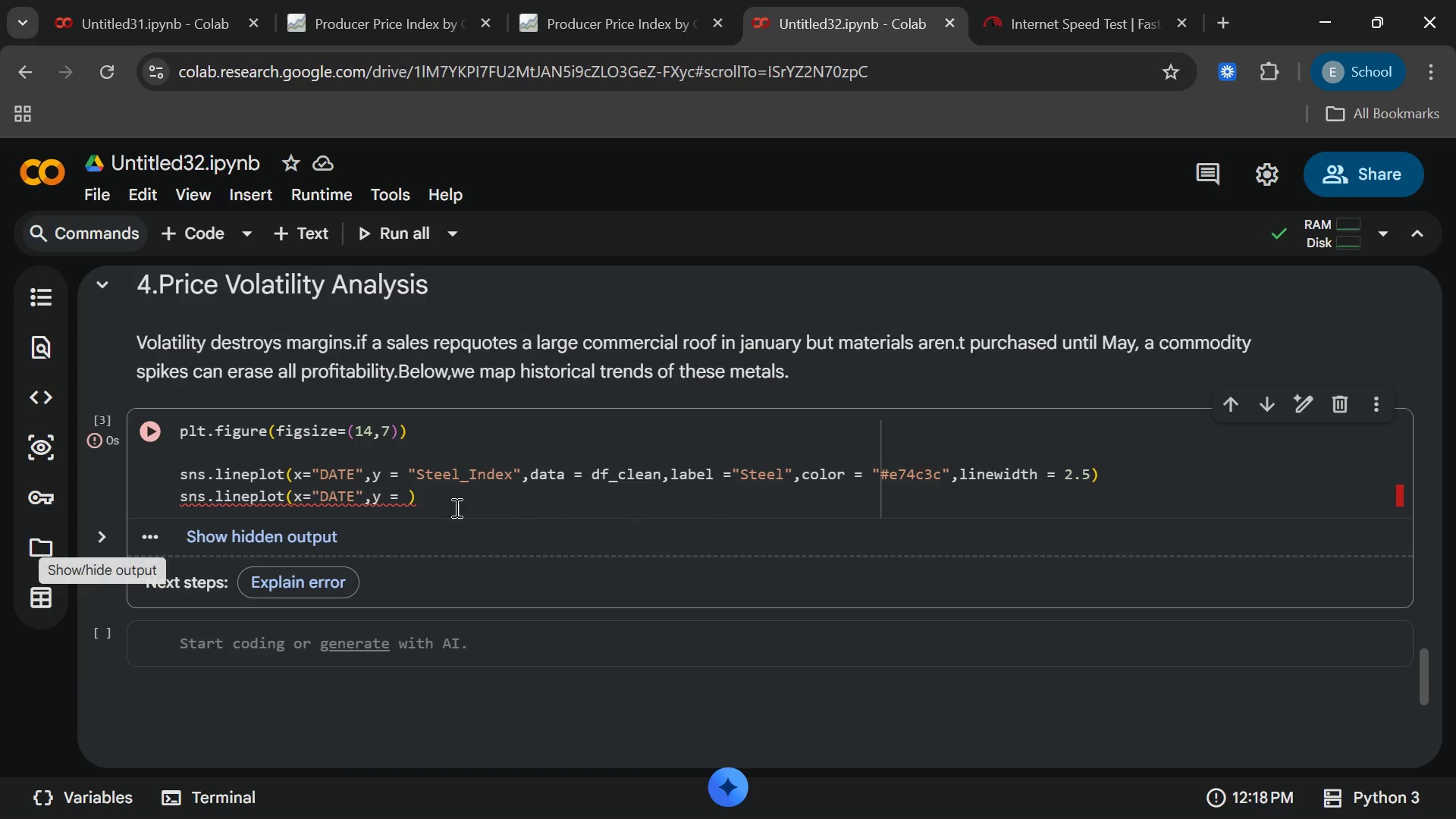 
wait(5.03)
 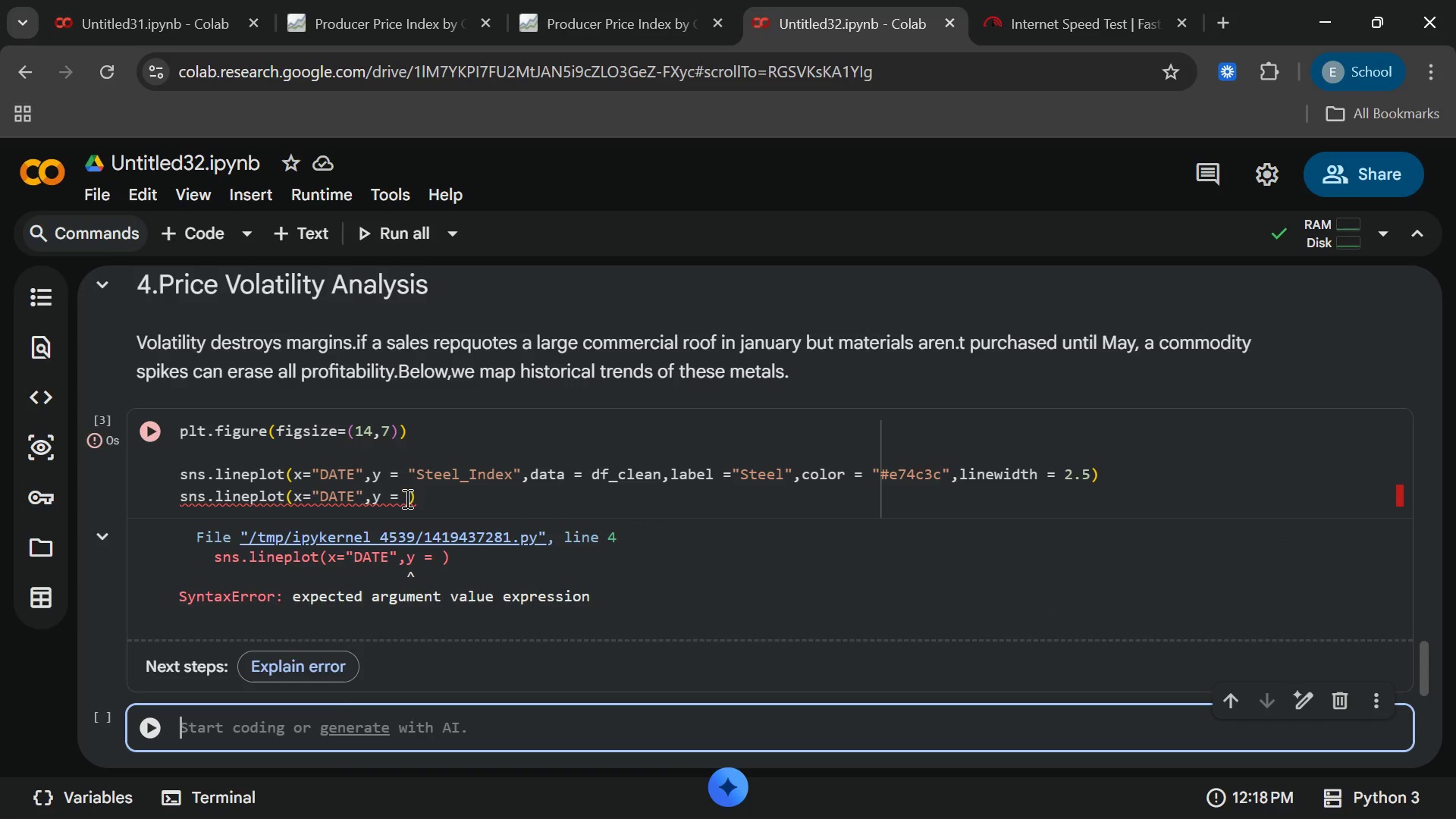 
left_click([403, 500])
 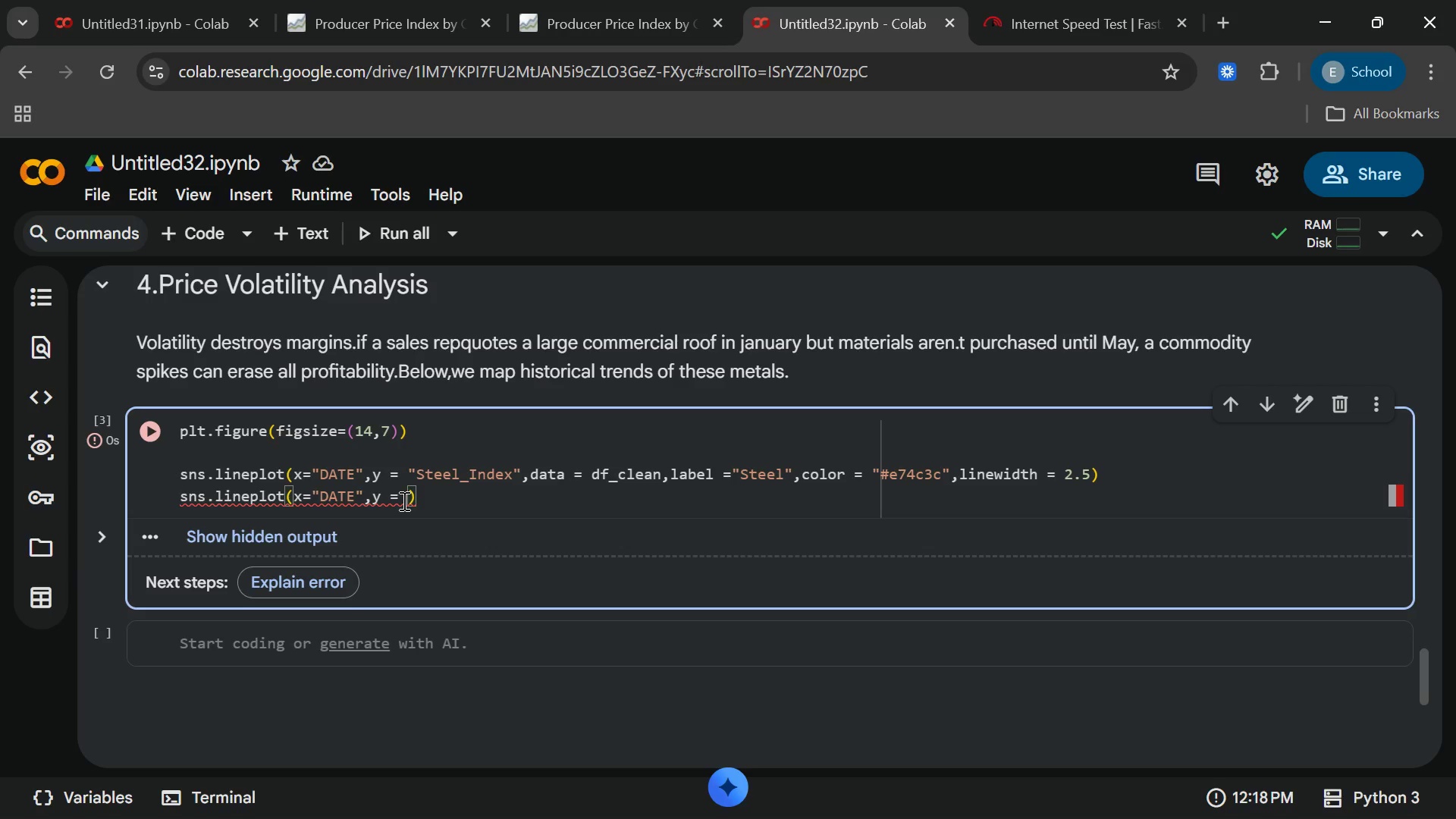 
type("Aluminum)
 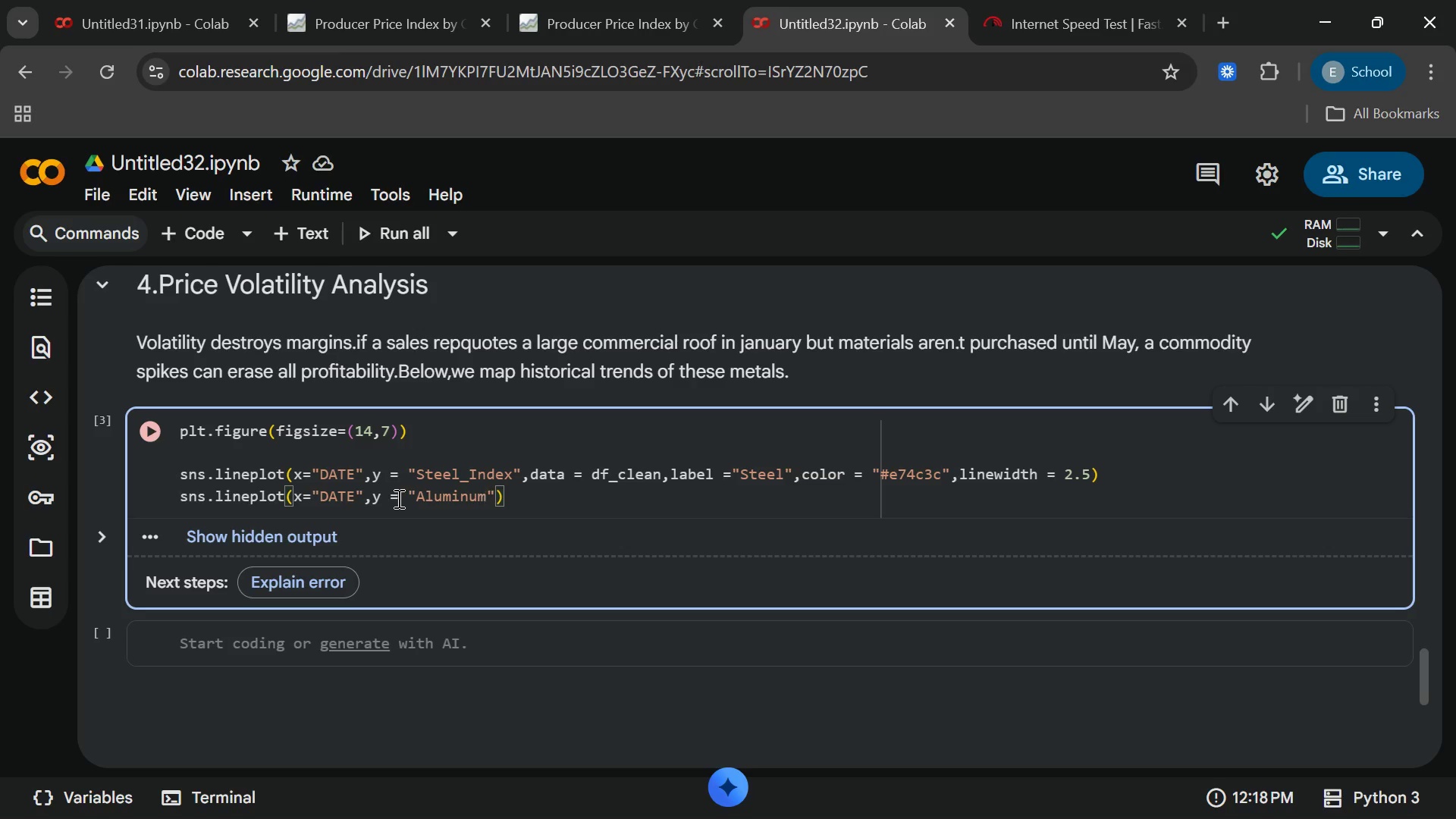 
wait(7.64)
 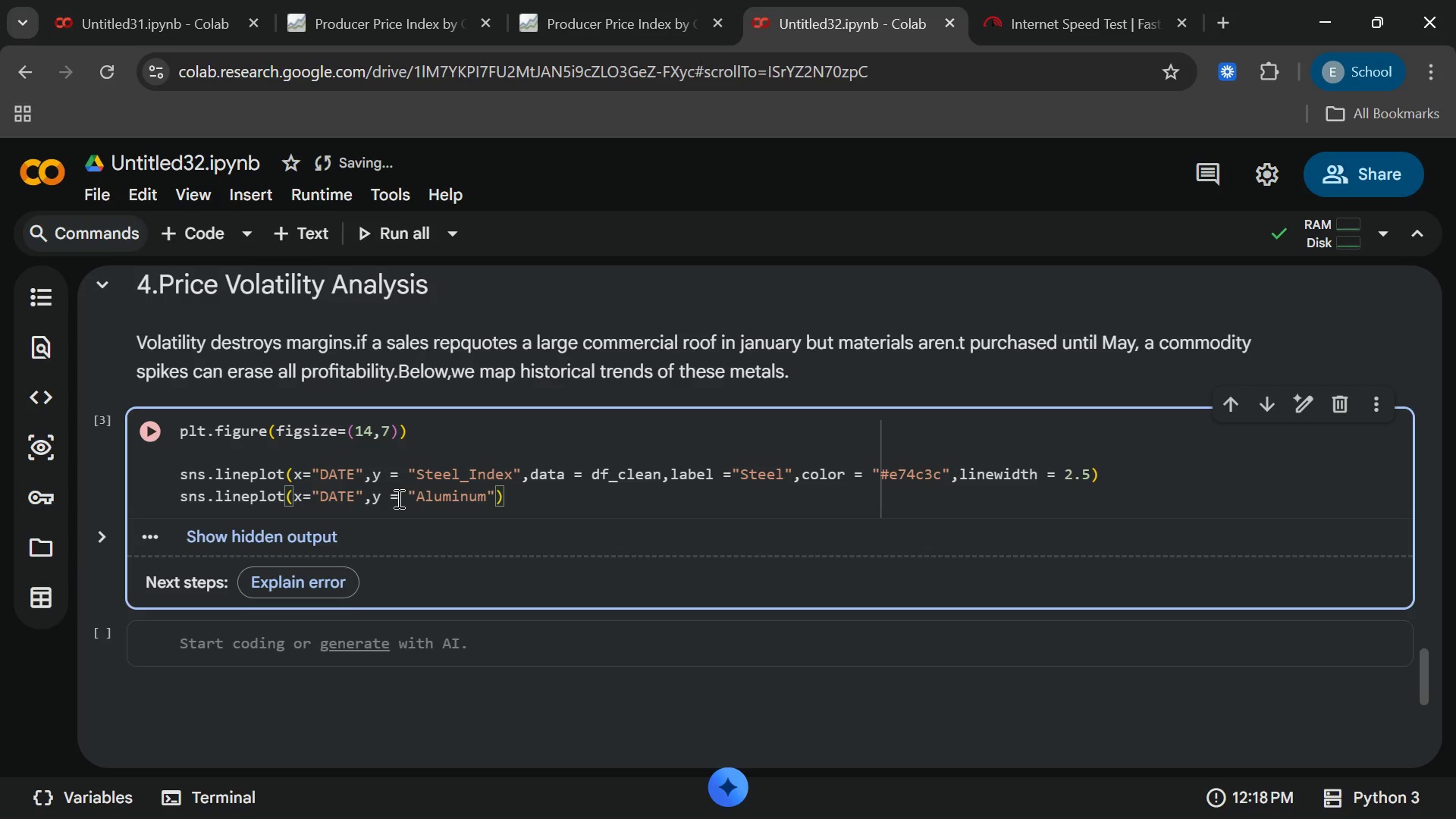 
type(_index)
 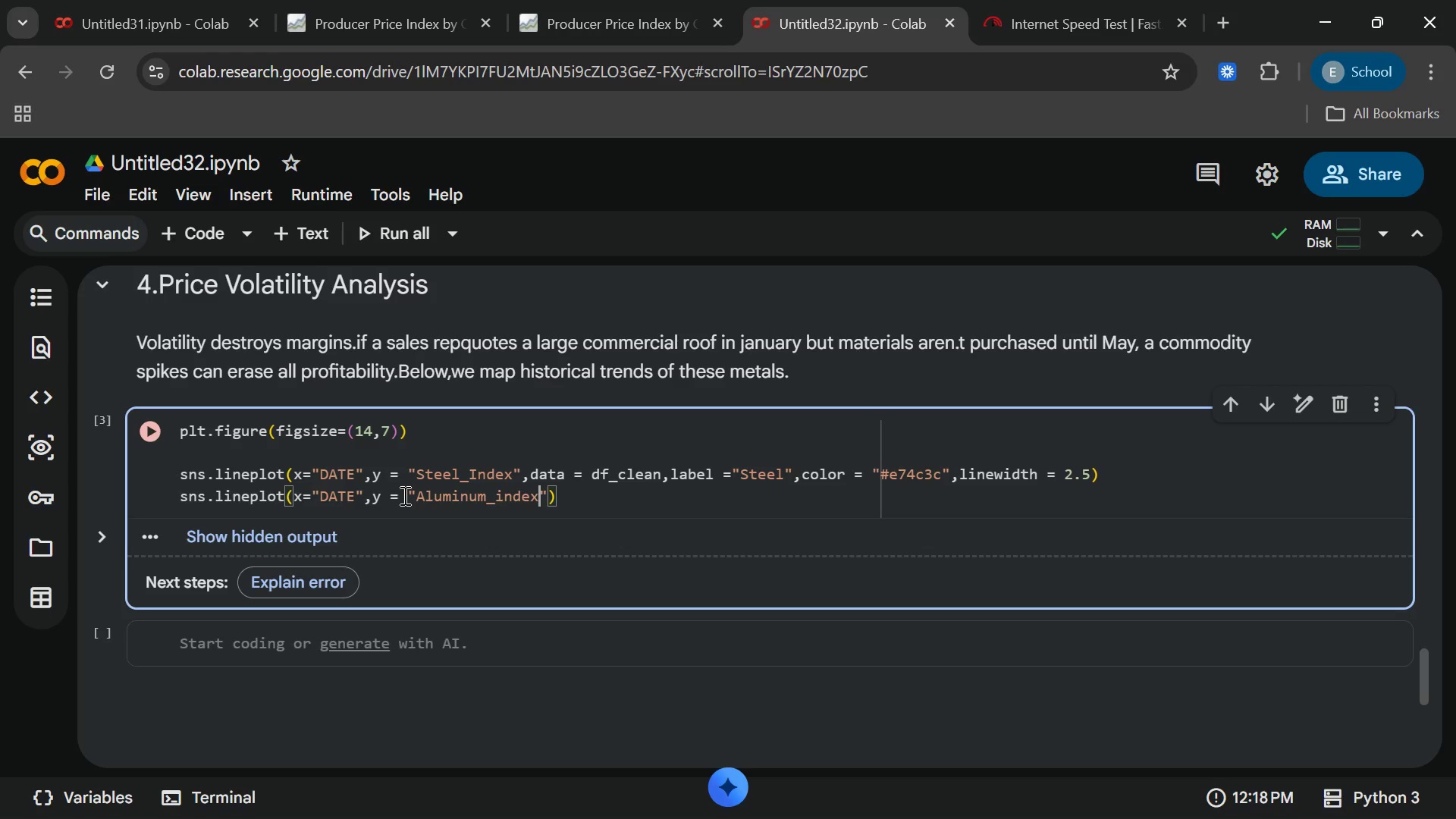 
key(ArrowRight)
 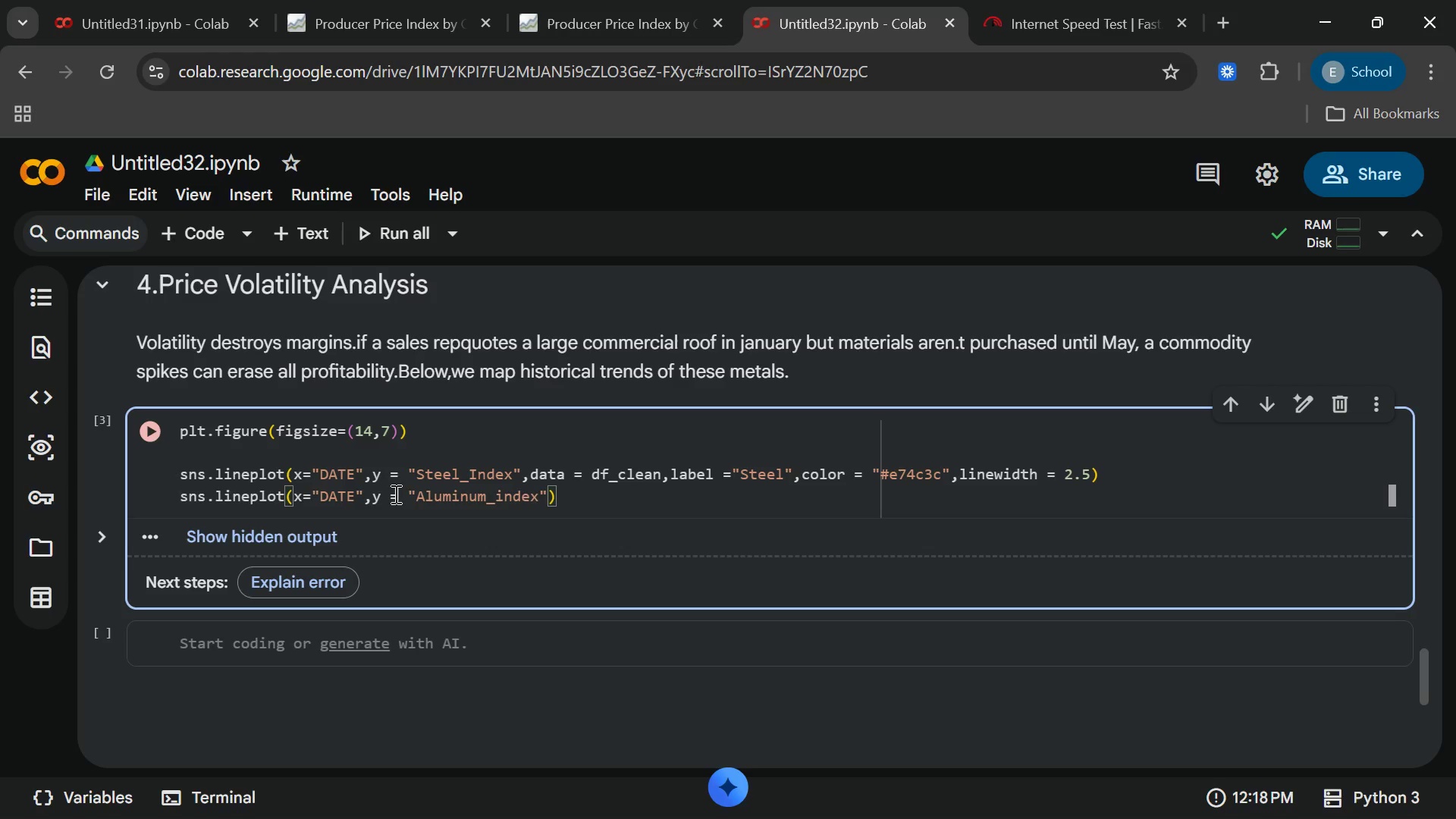 
type(,data)
 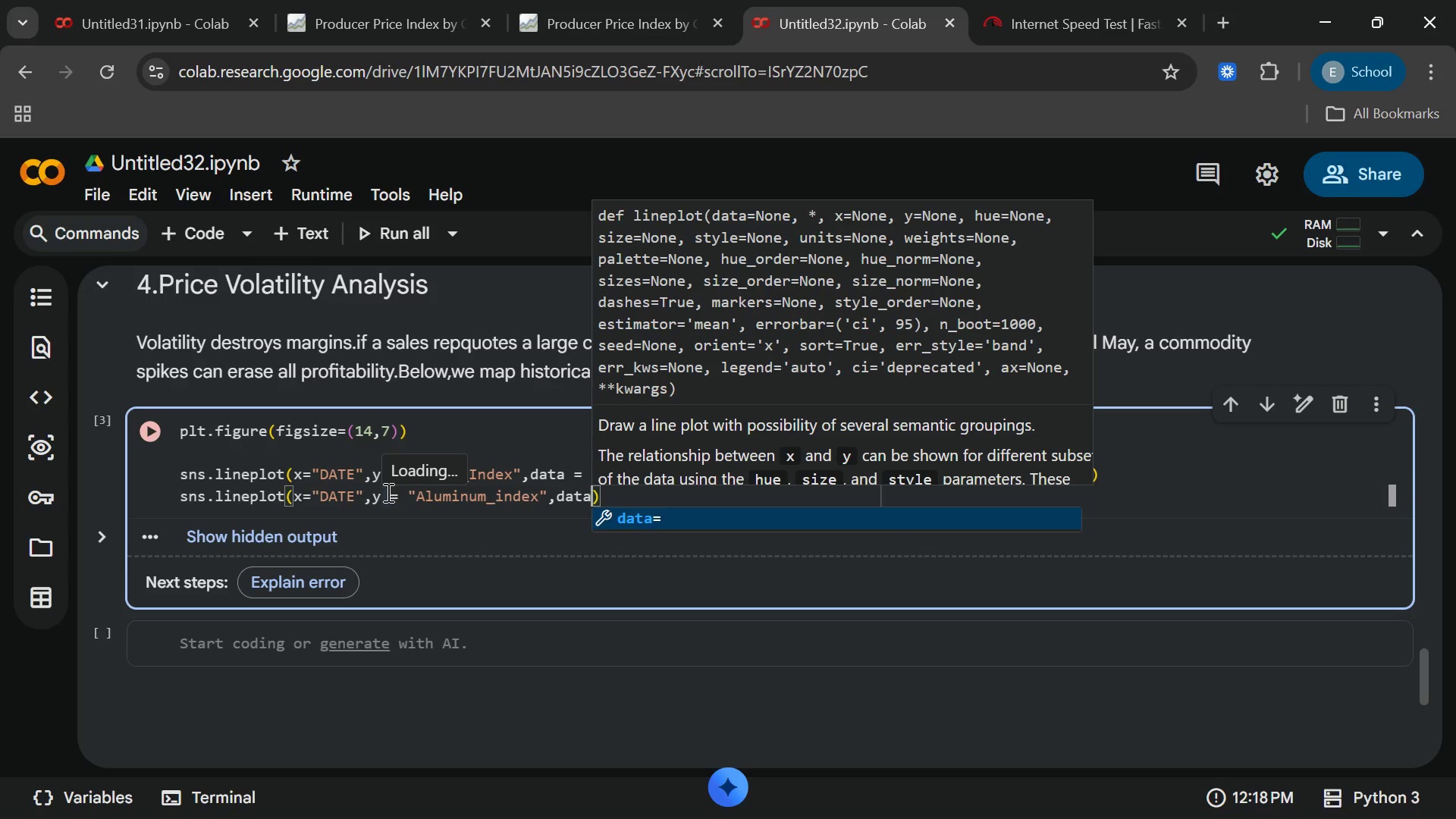 
type( = df_clean)
 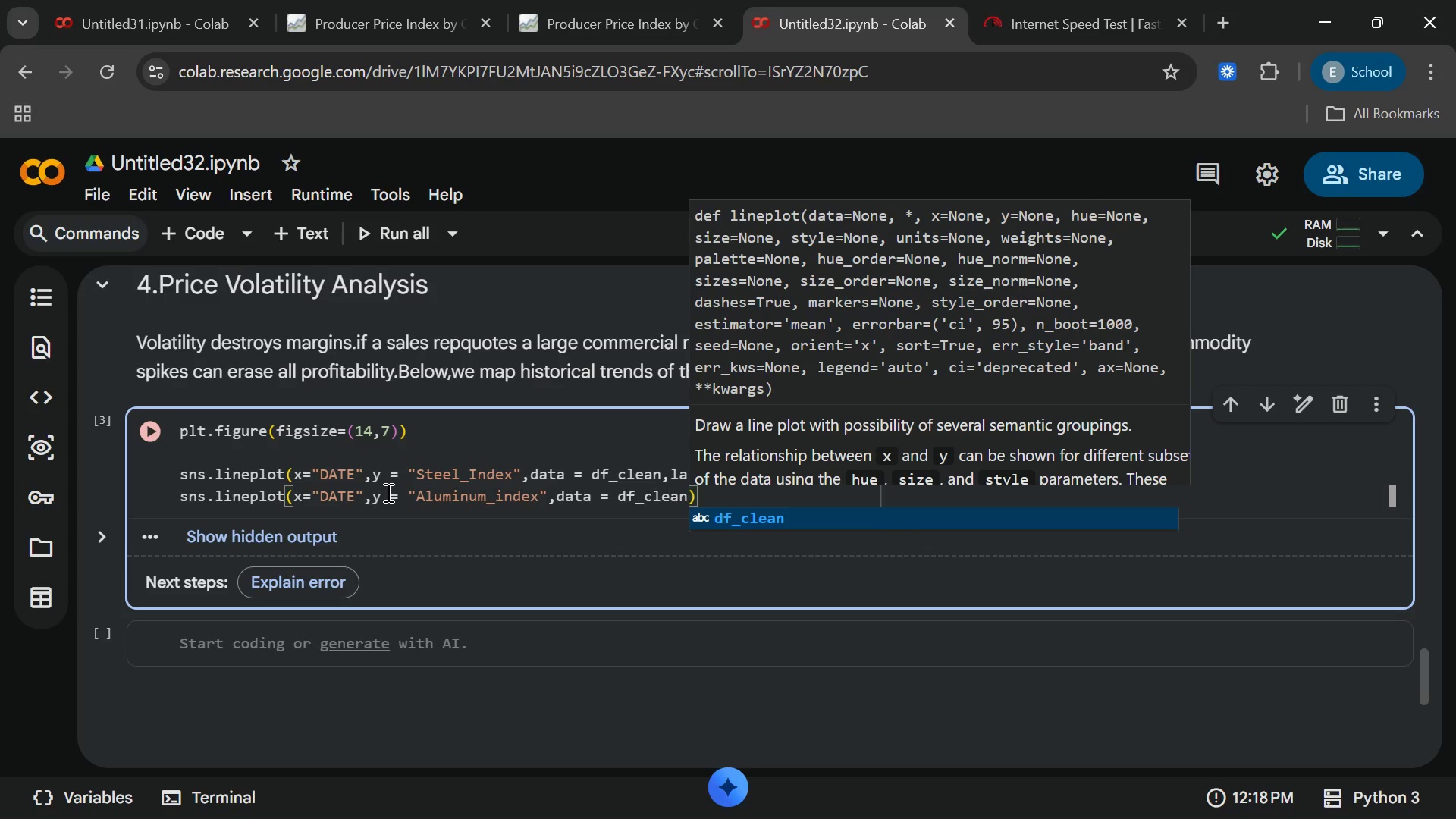 
type(,label = "Aluminum)
 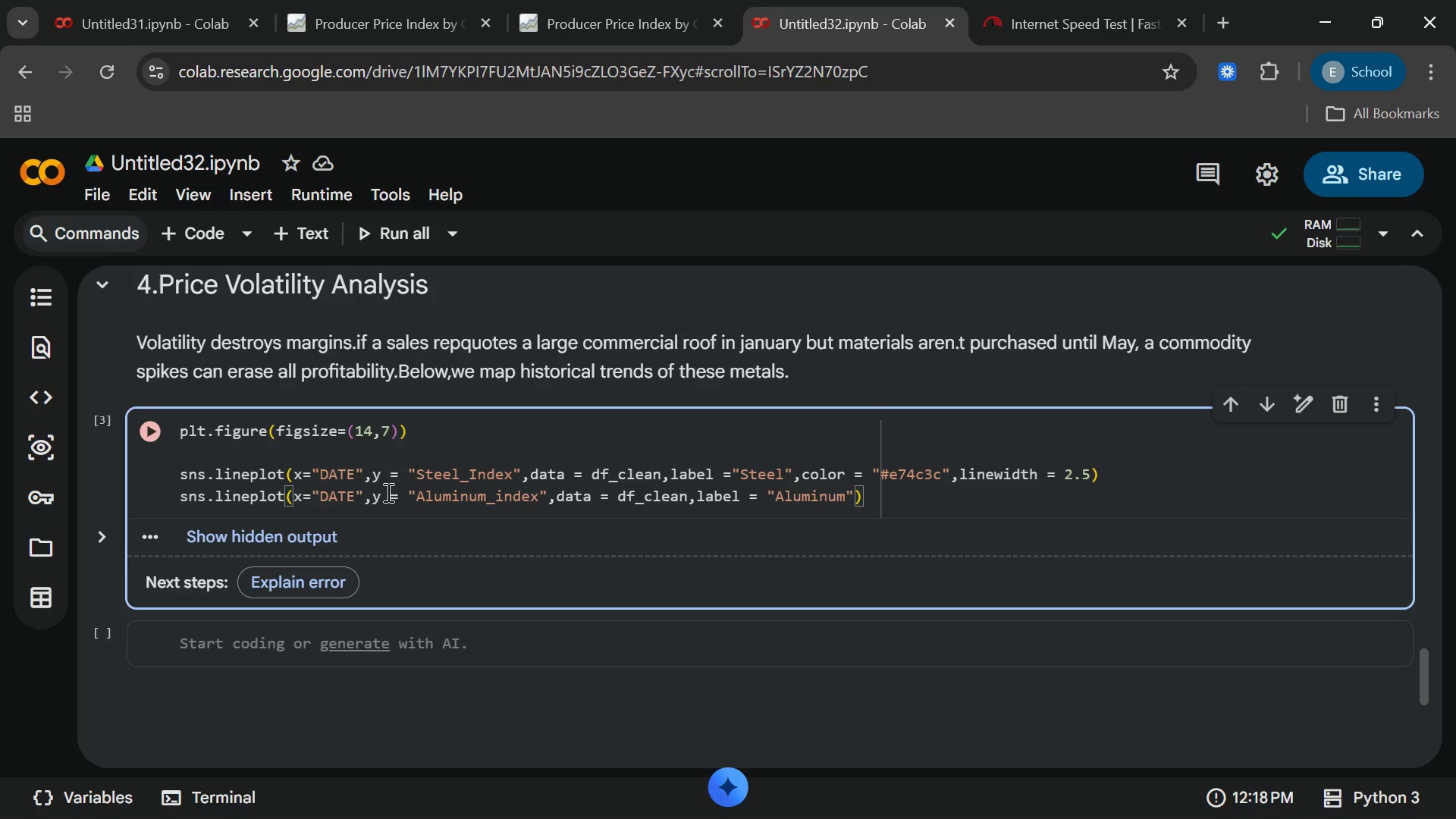 
key(ArrowRight)
 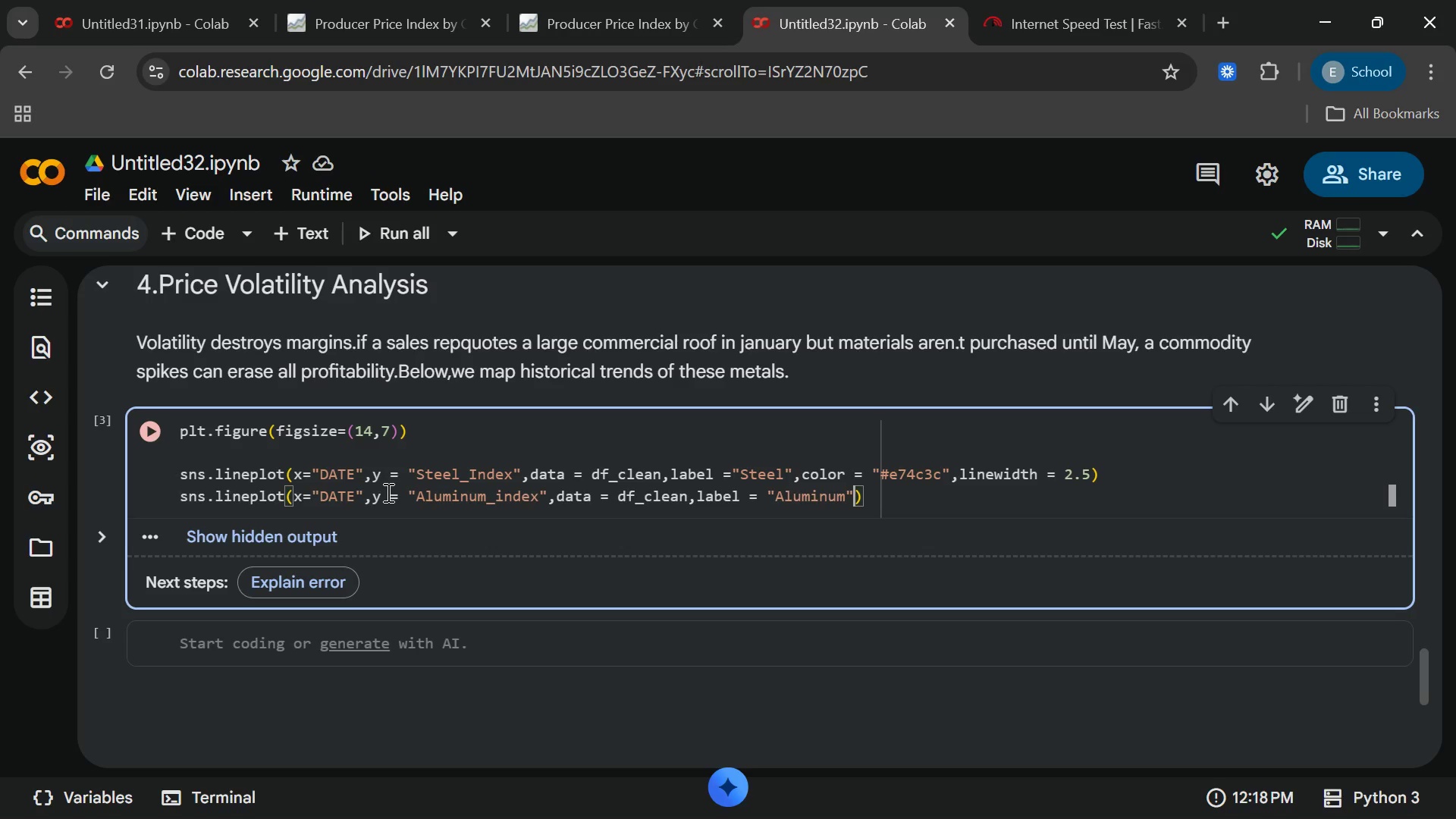 
type(,color)
 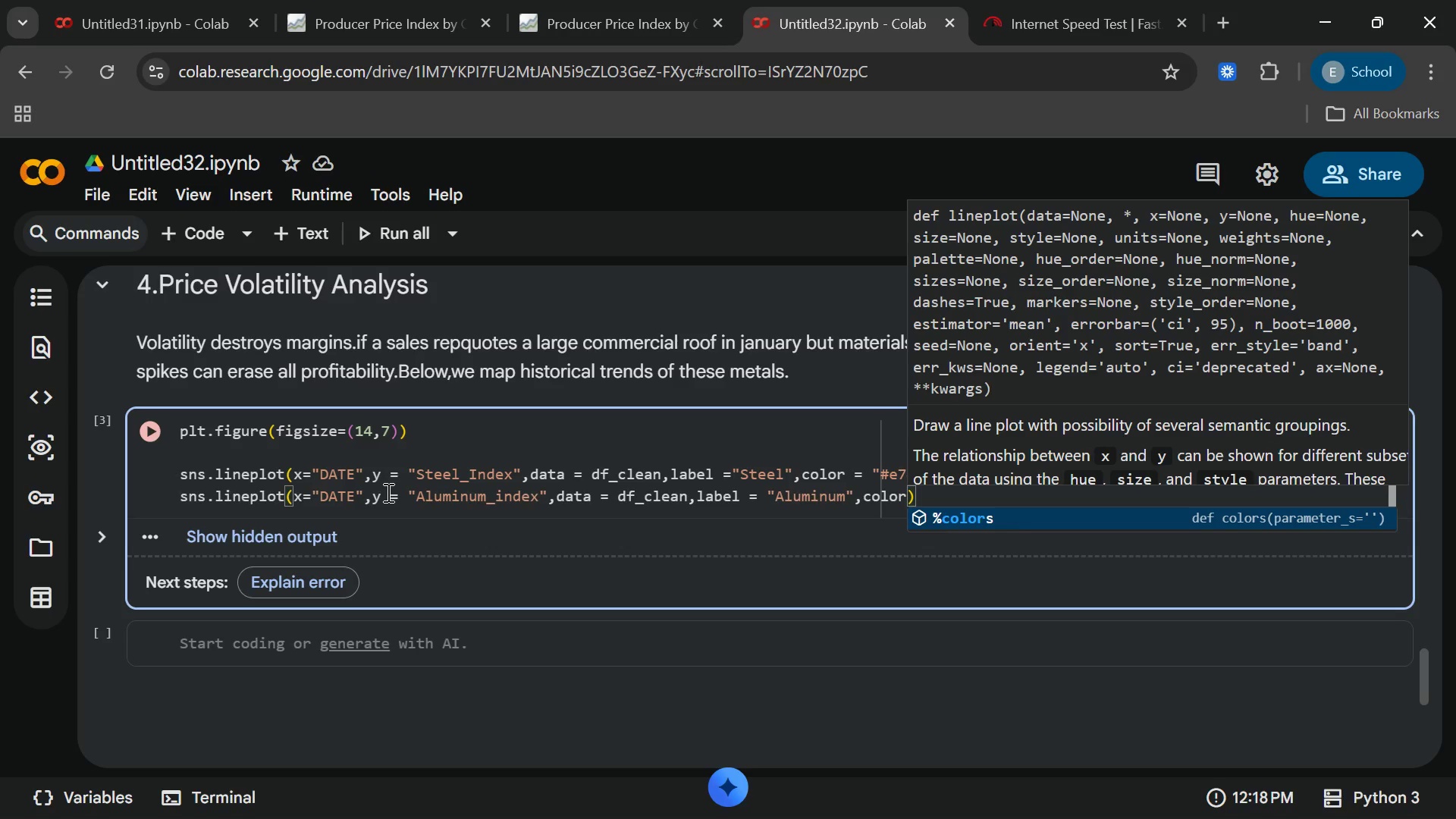 
key(Equal)
 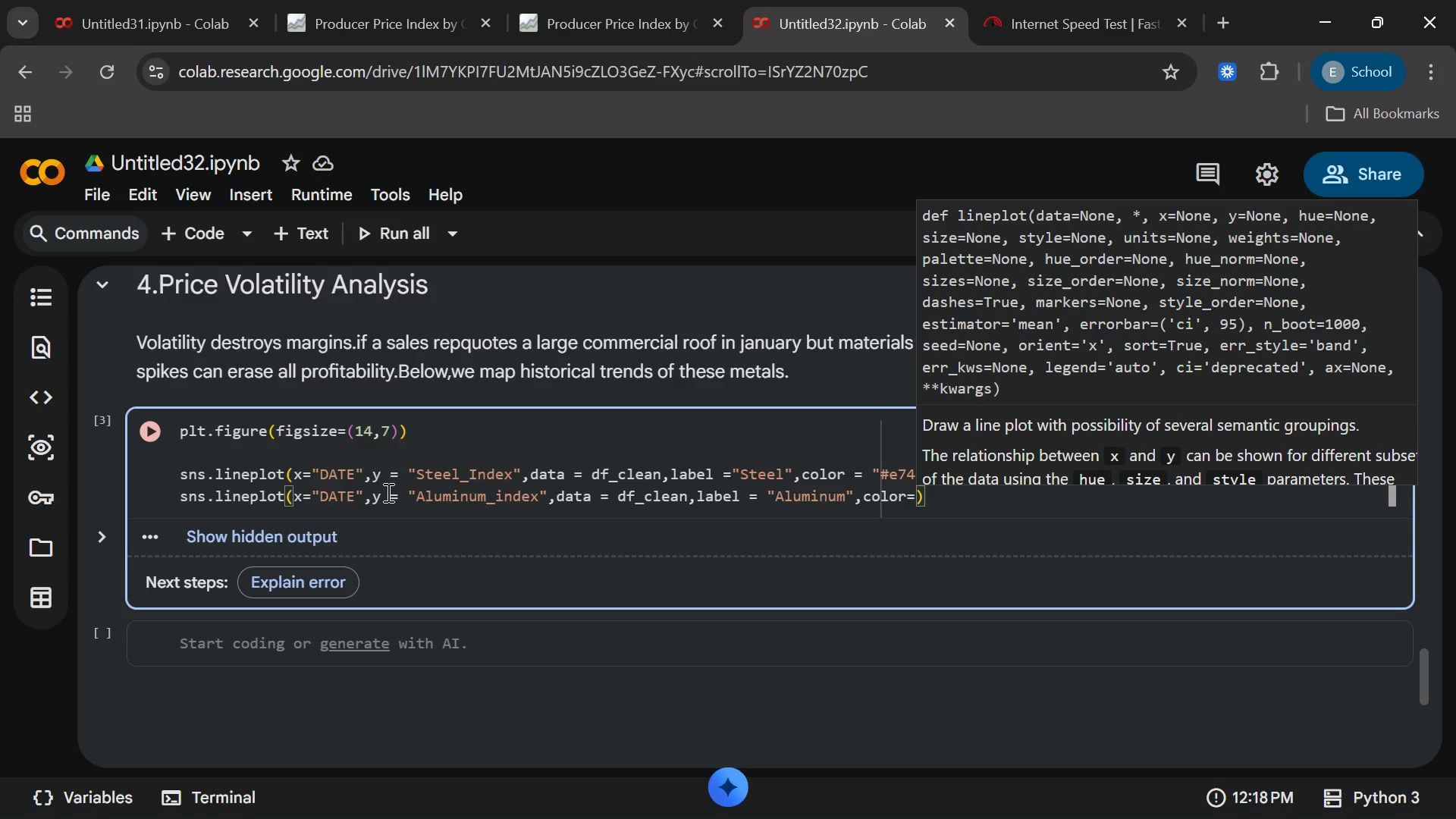 
key(Shift+Quote)
 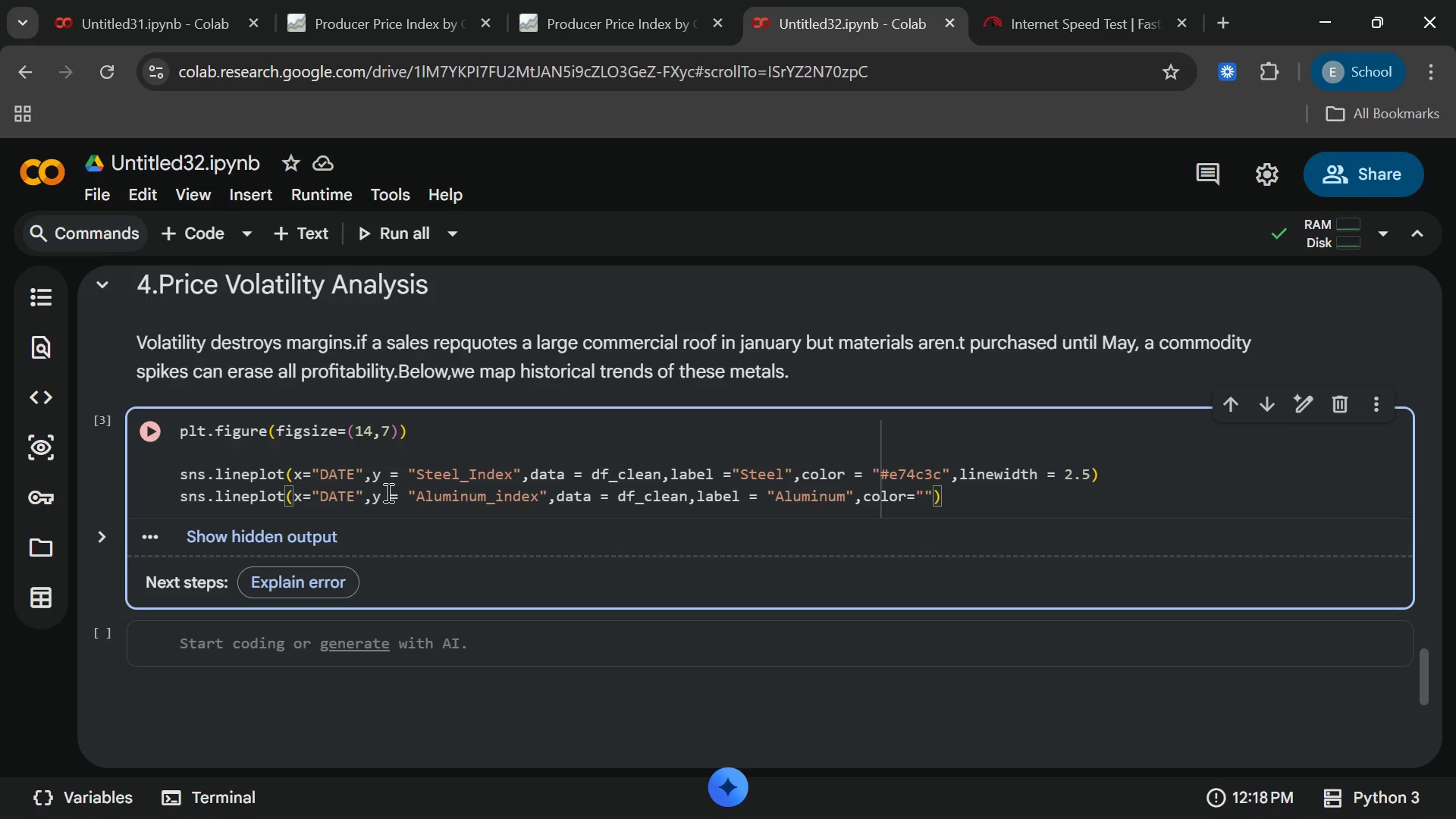 
key(Shift+3)
 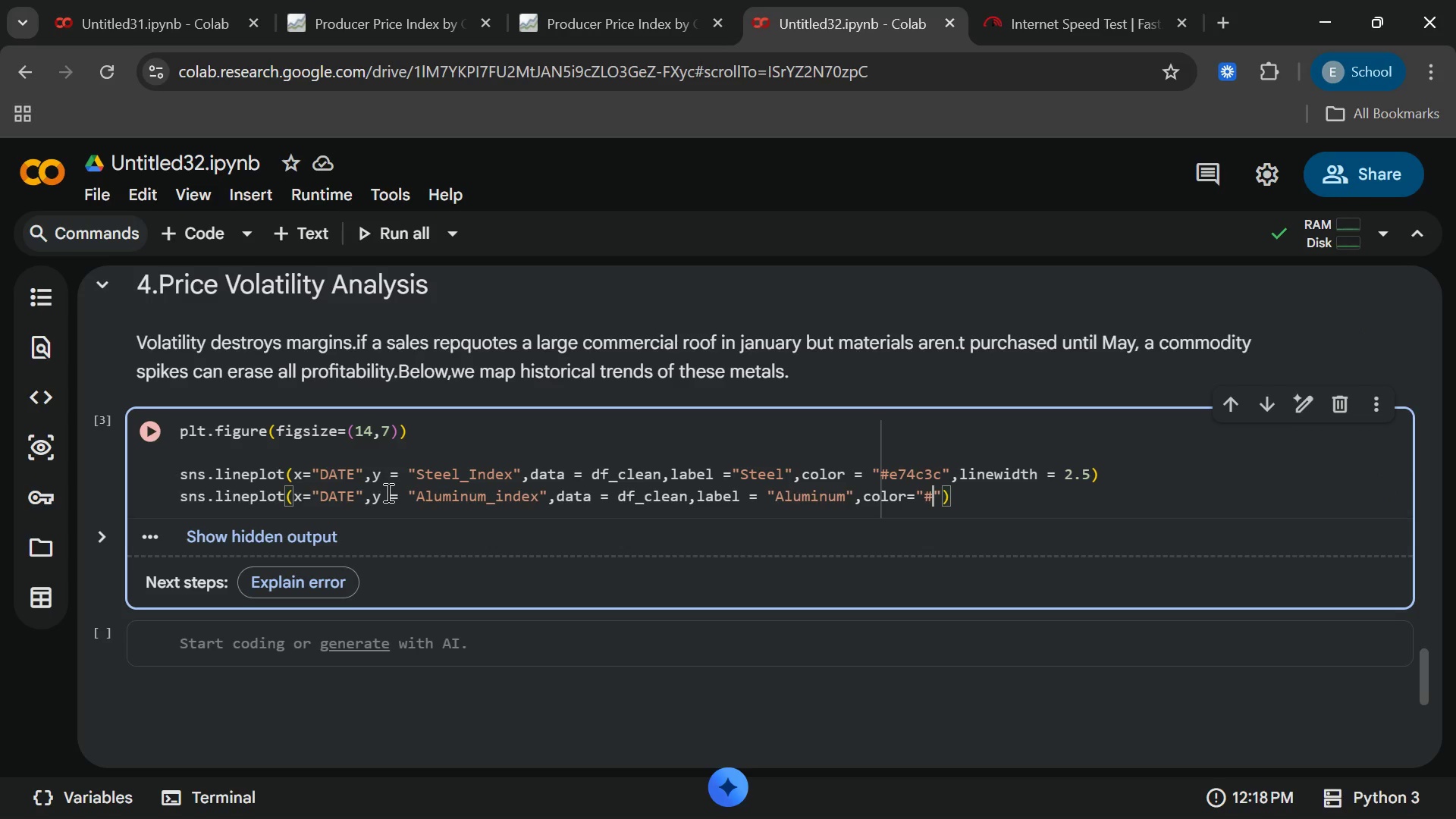 
type(3498db)
 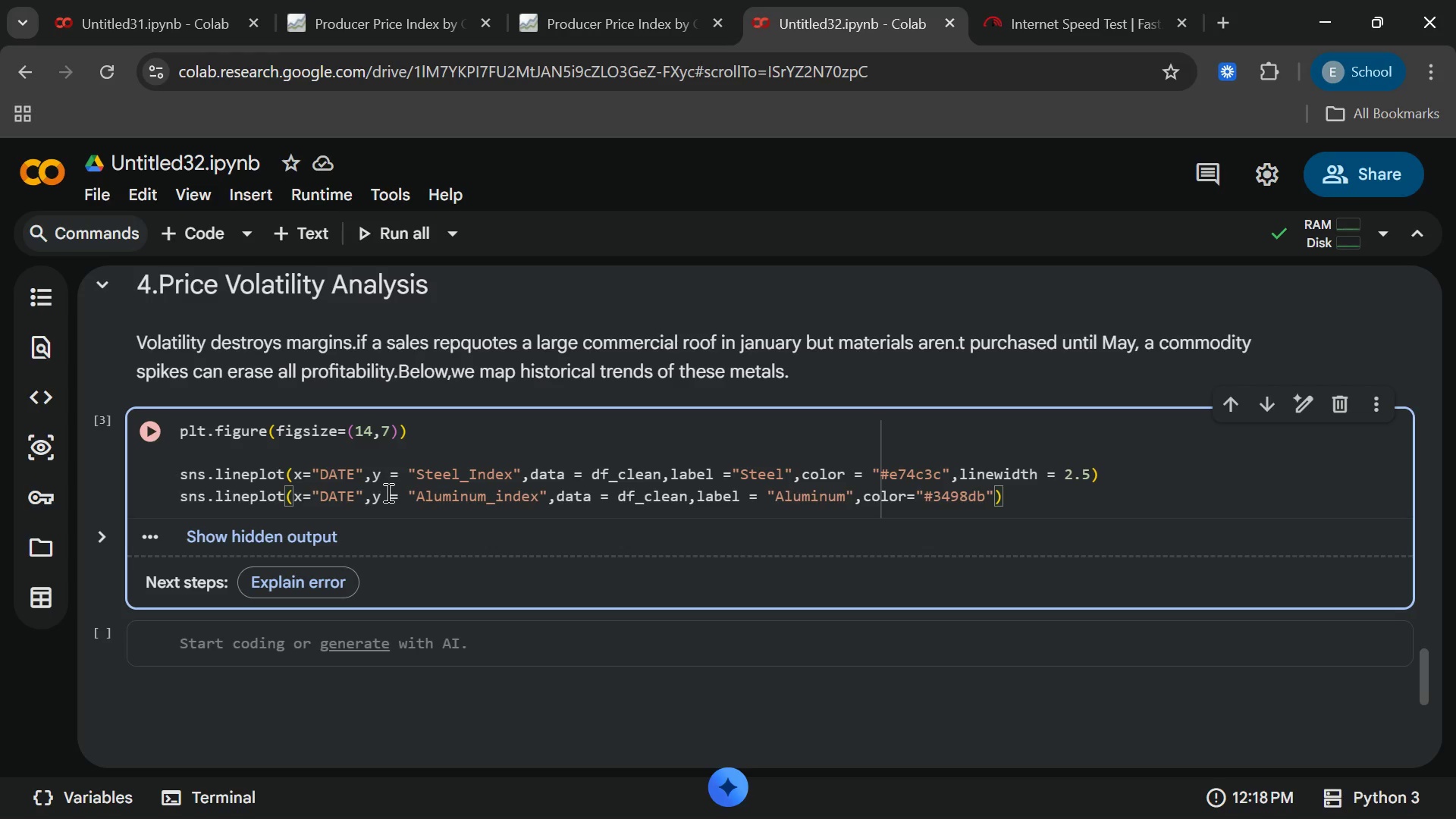 
key(ArrowRight)
 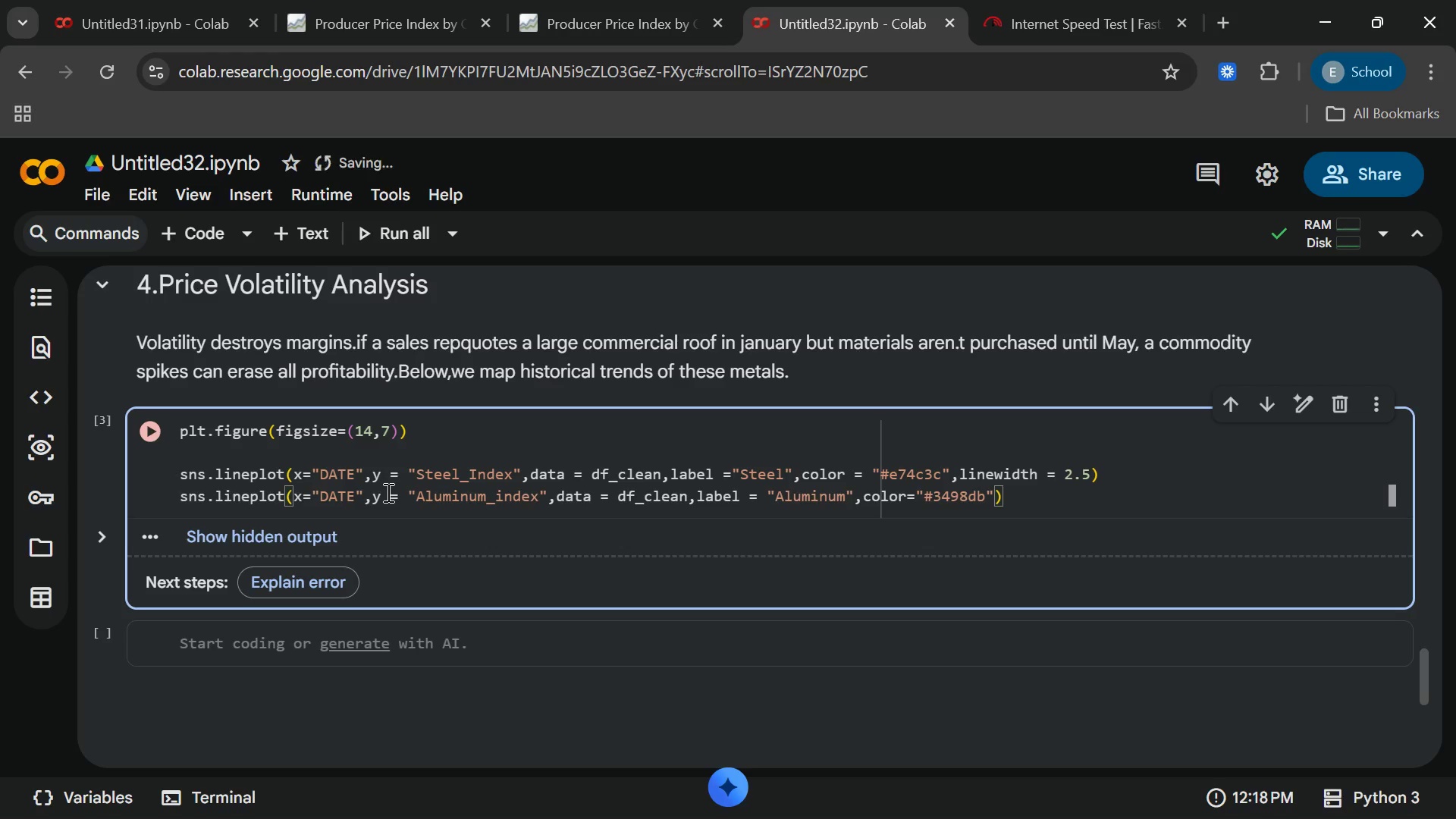 
type(,linewidth)
 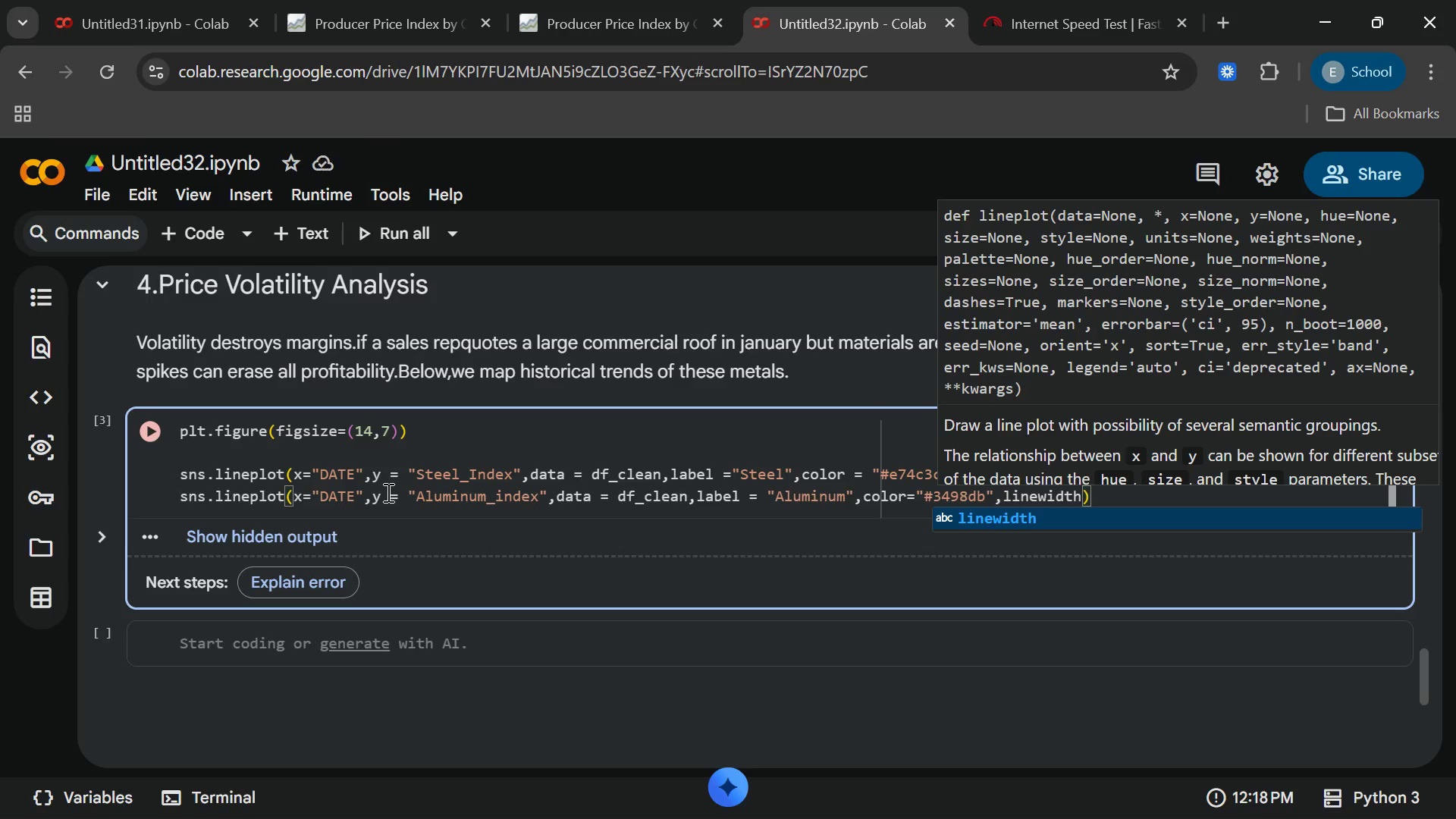 
key(Enter)
 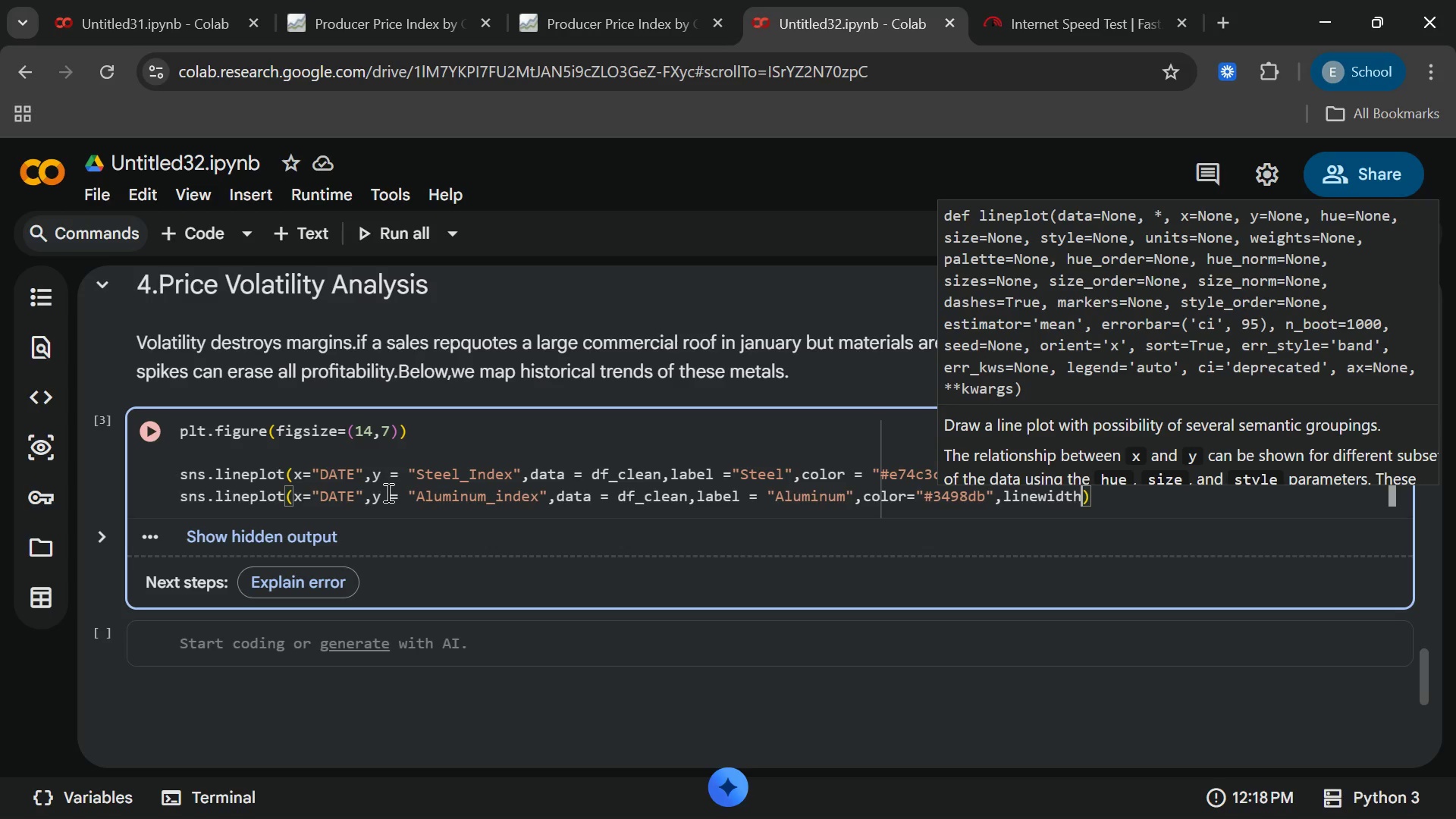 
key(Equal)
 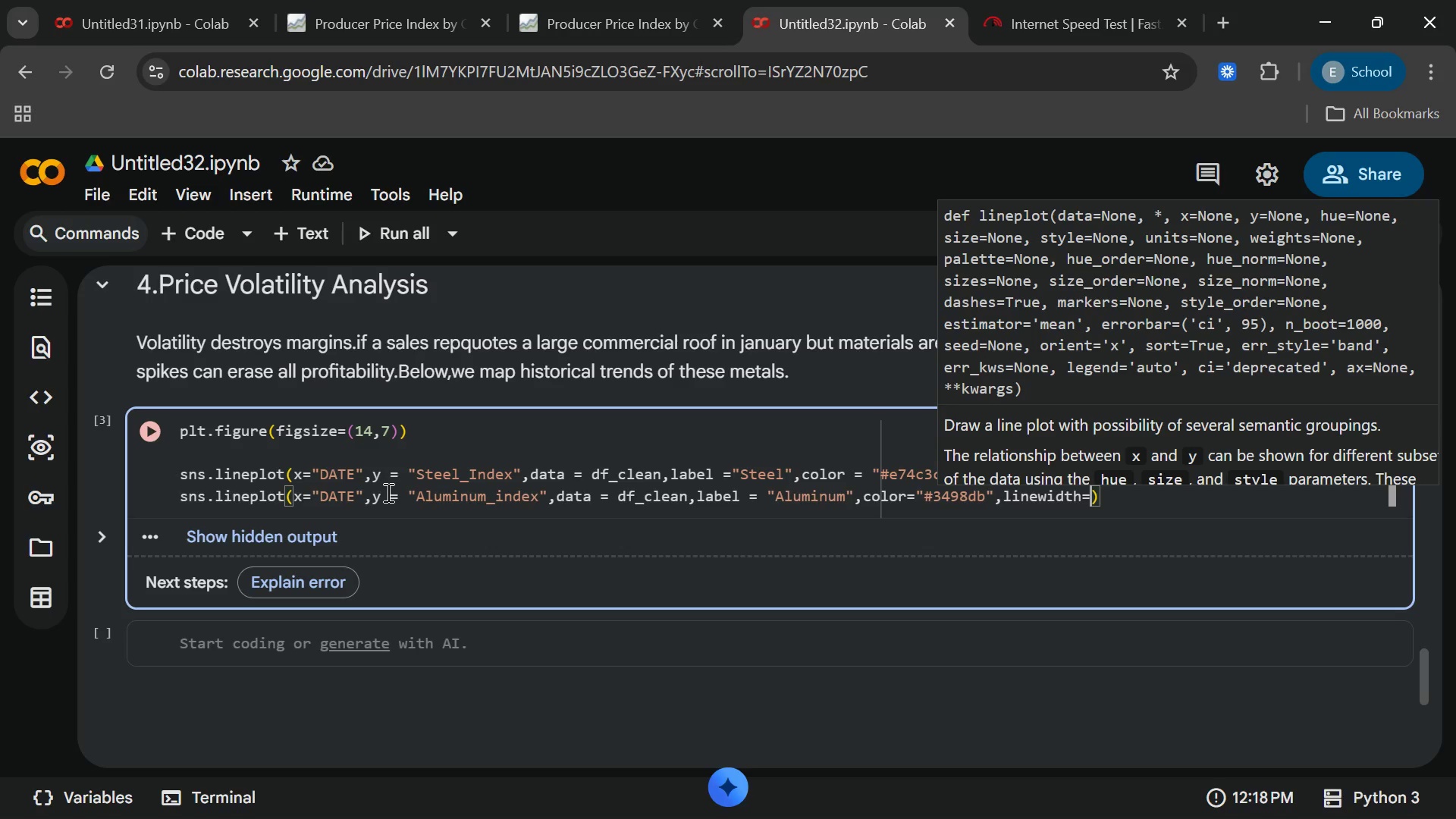 
key(2)
 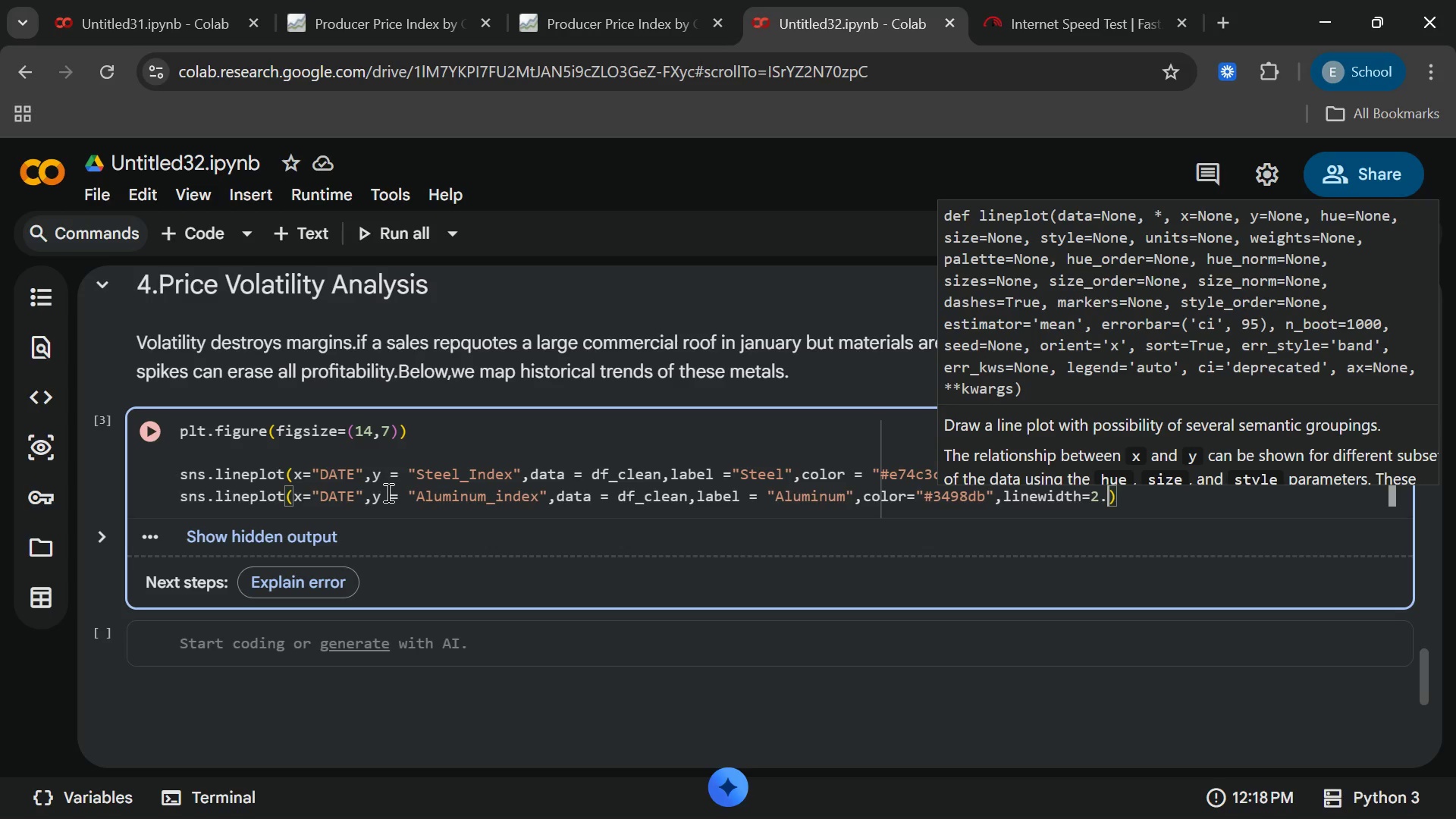 
key(Period)
 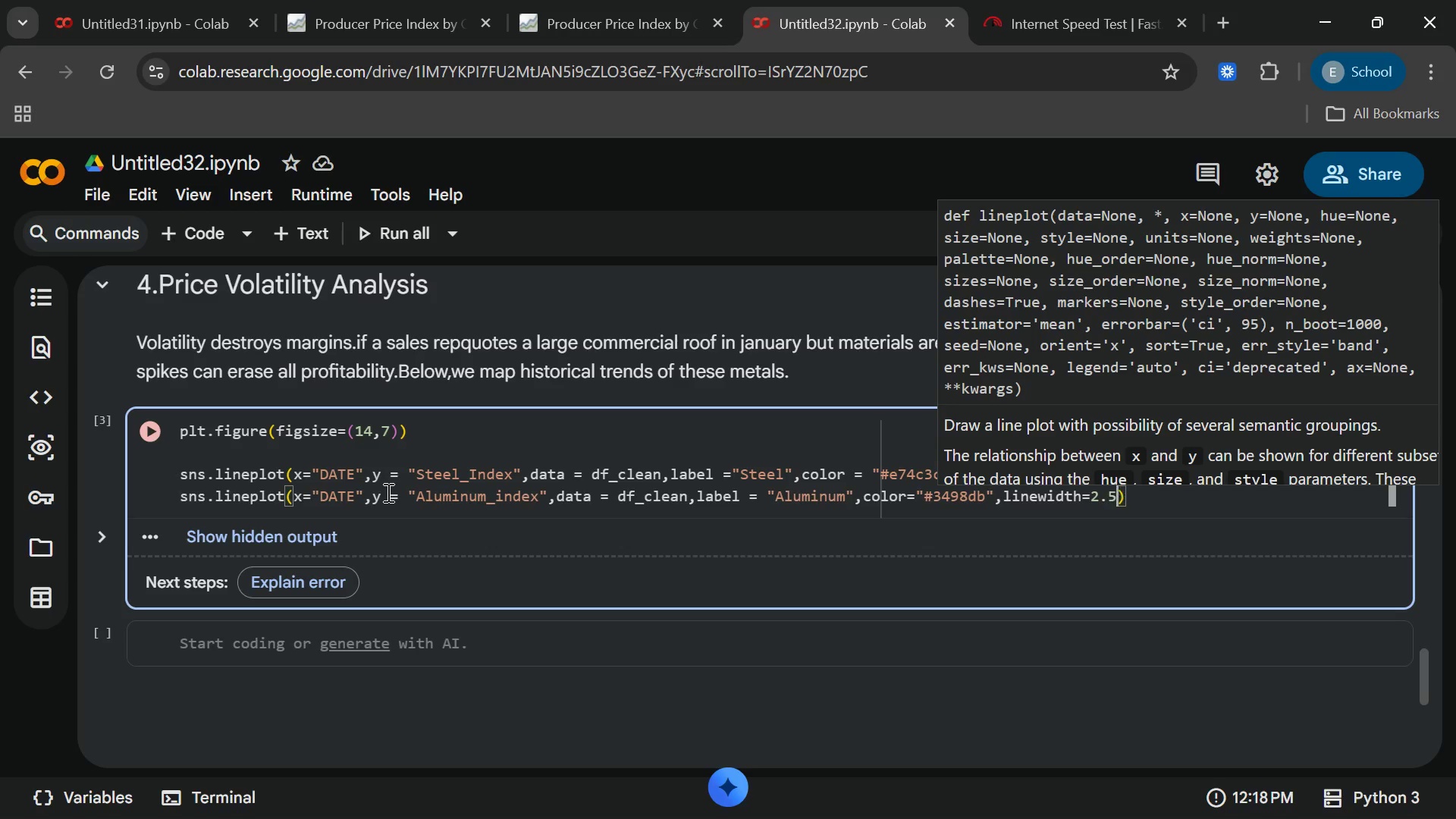 
key(5)
 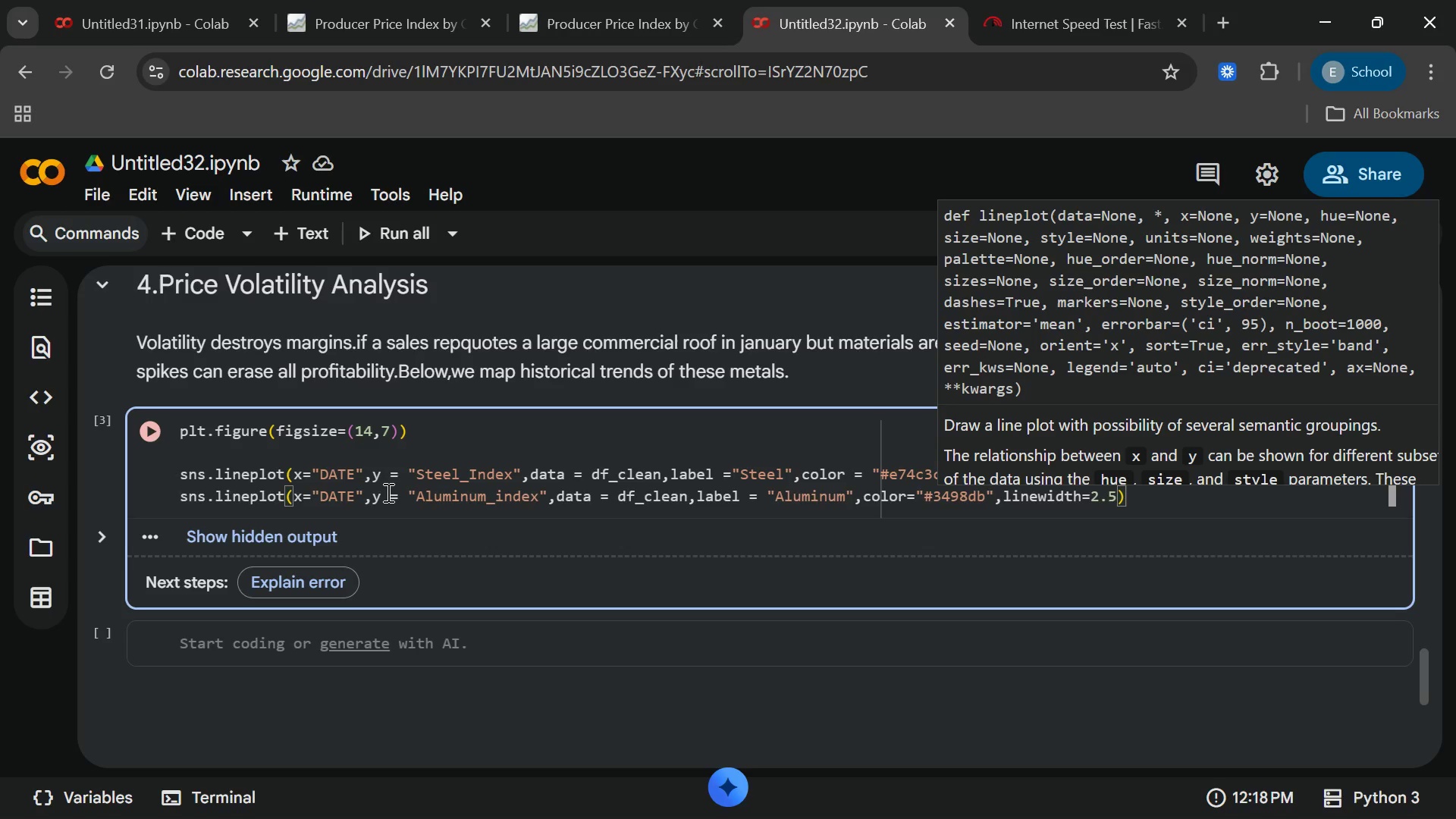 
key(End)
 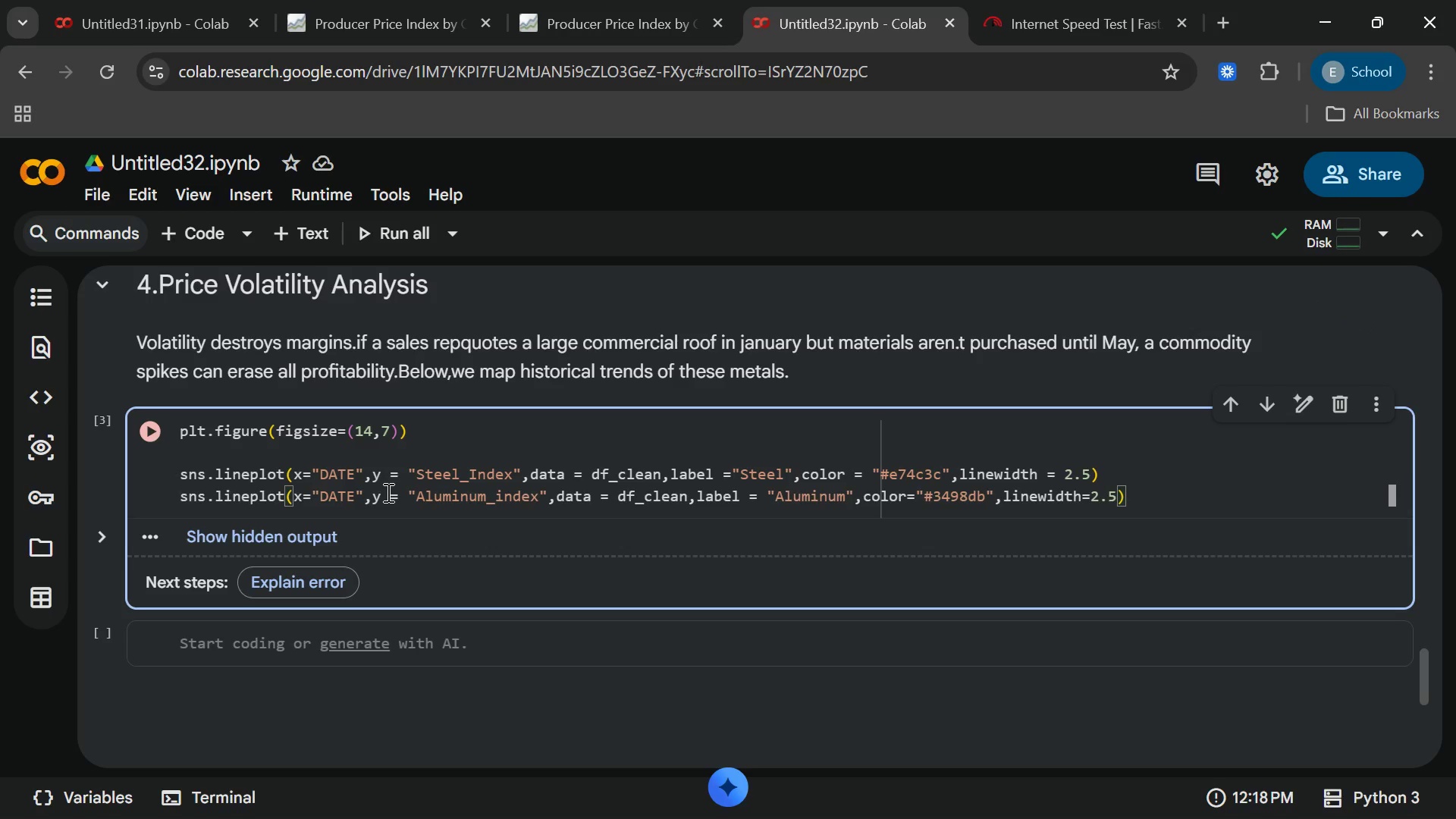 
key(Enter)
 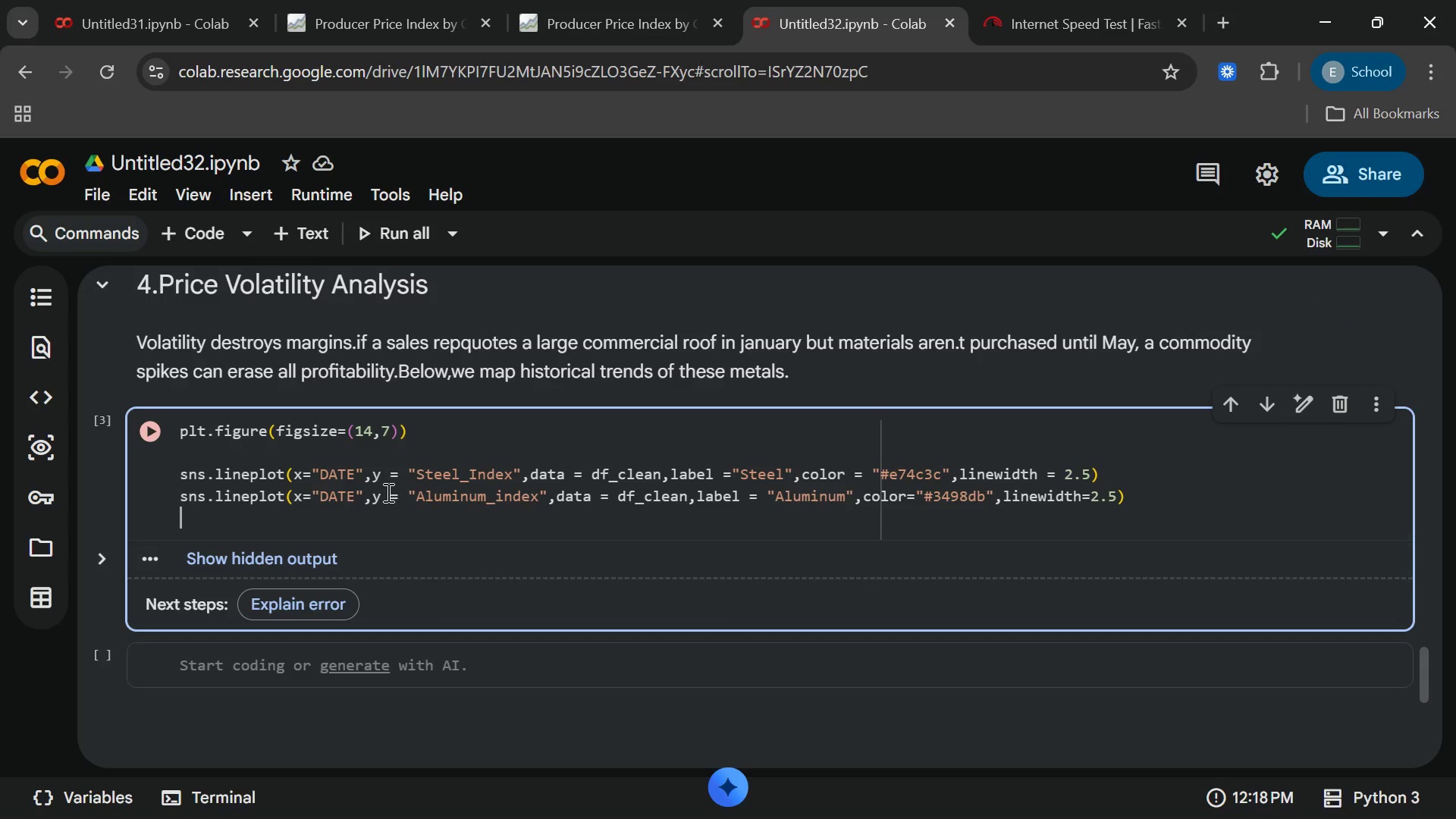 
type(sms)
key(Backspace)
key(Backspace)
type(ns.lineplot)
 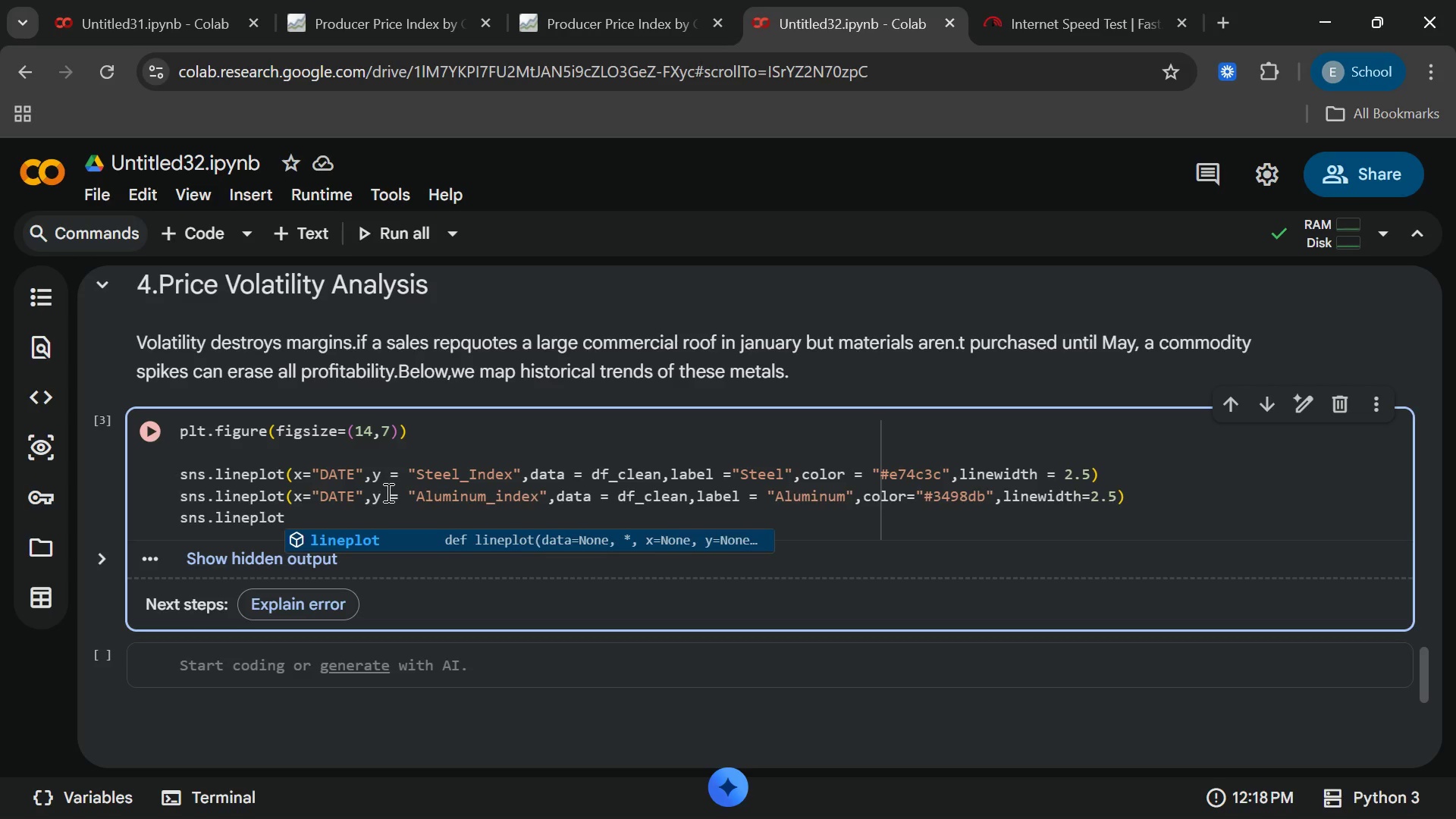 
key(Enter)
 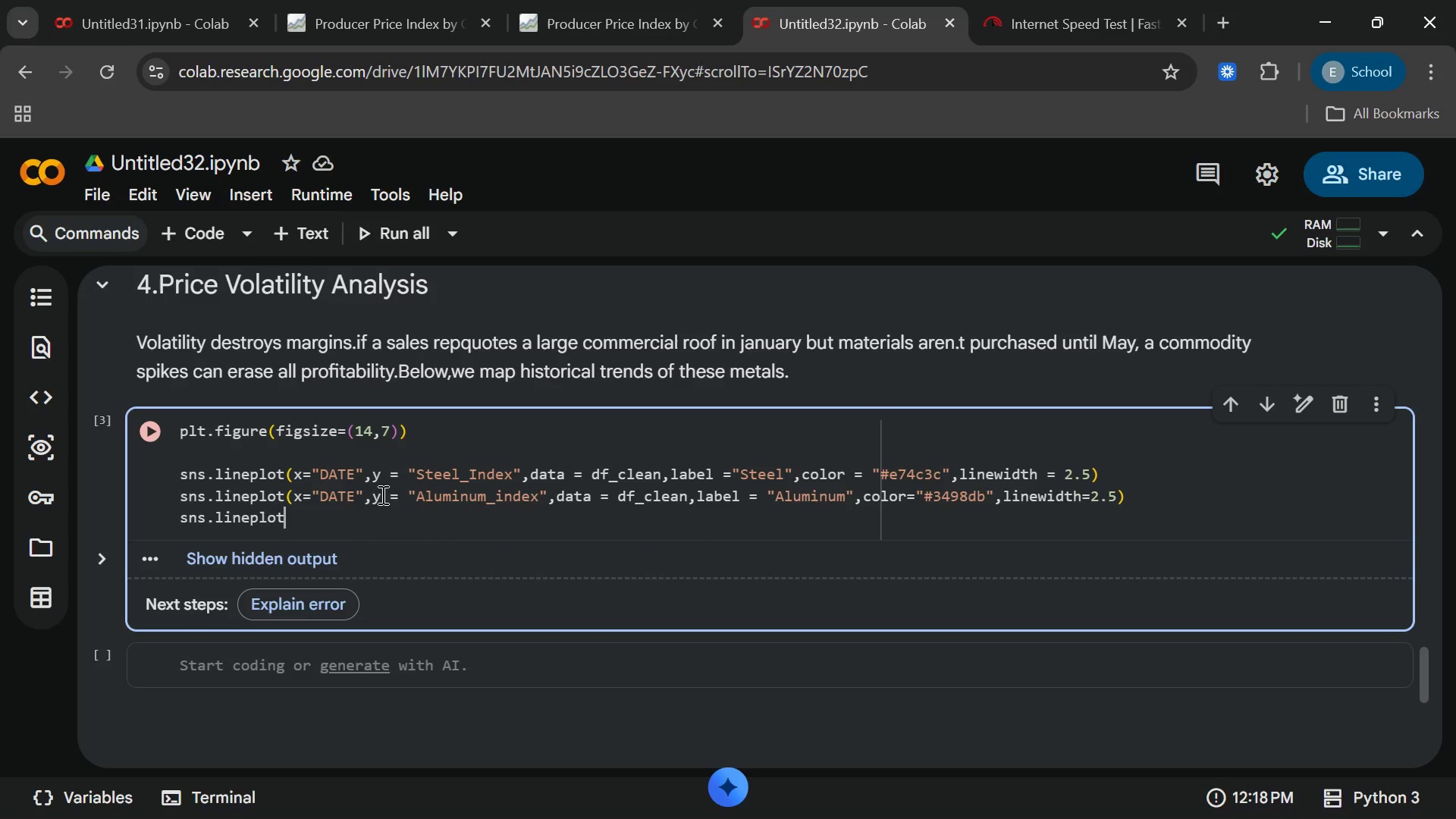 
type((x =)
key(Backspace)
key(Backspace)
type( =)
key(Backspace)
key(Backspace)
type(="DAt)
key(Backspace)
type(TE)
 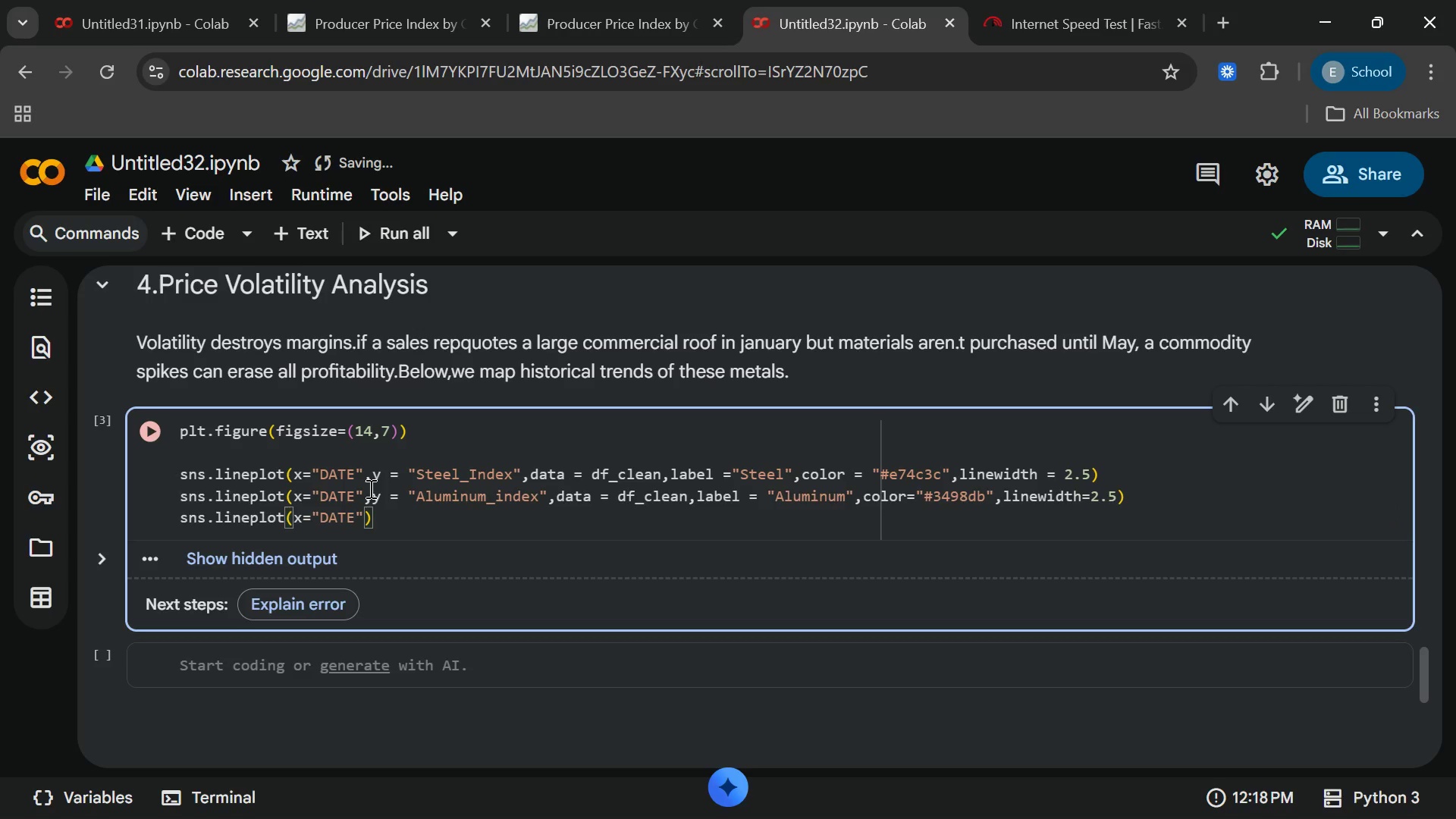 
key(ArrowRight)
 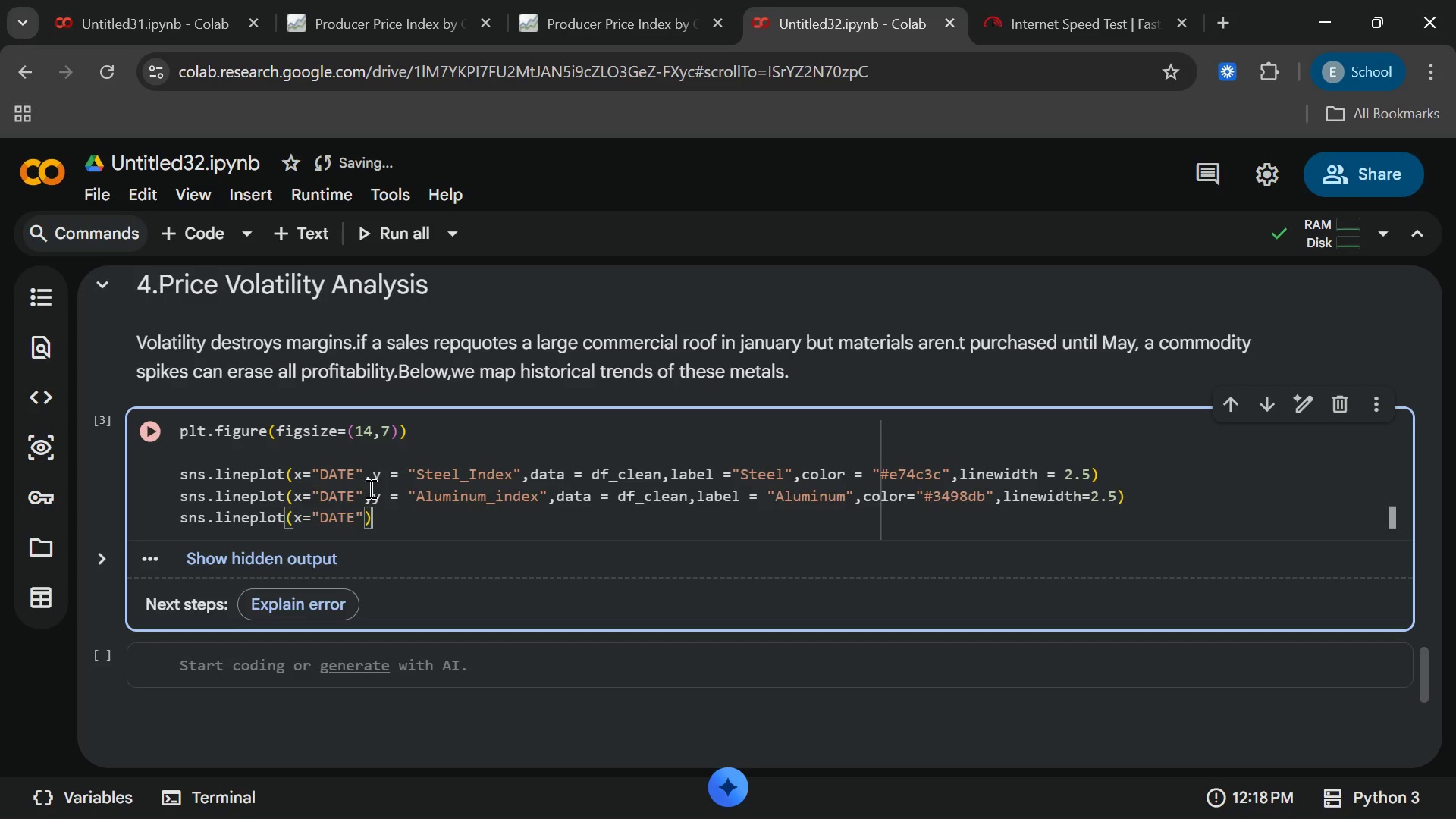 
key(ArrowRight)
 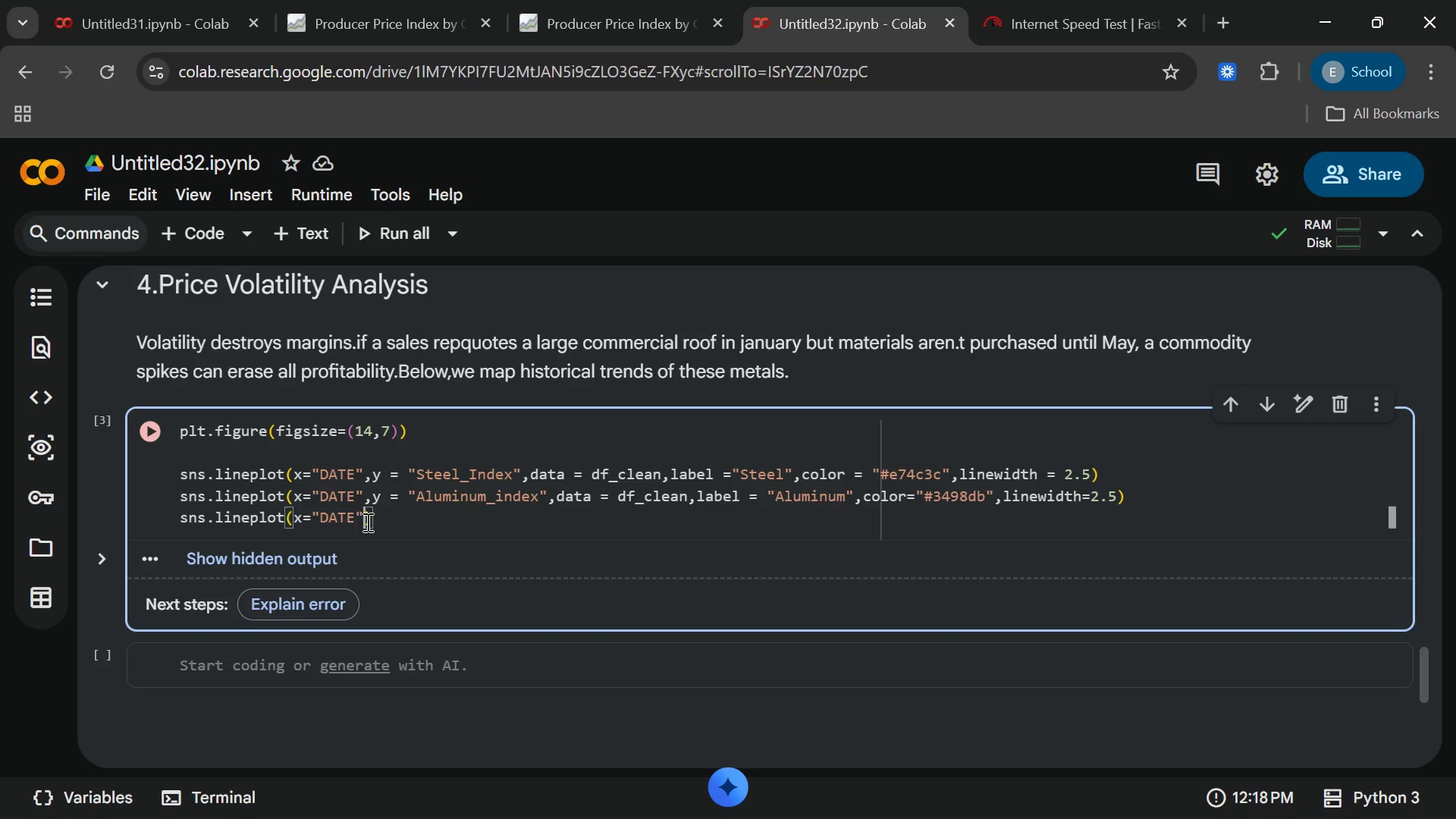 
key(Comma)
 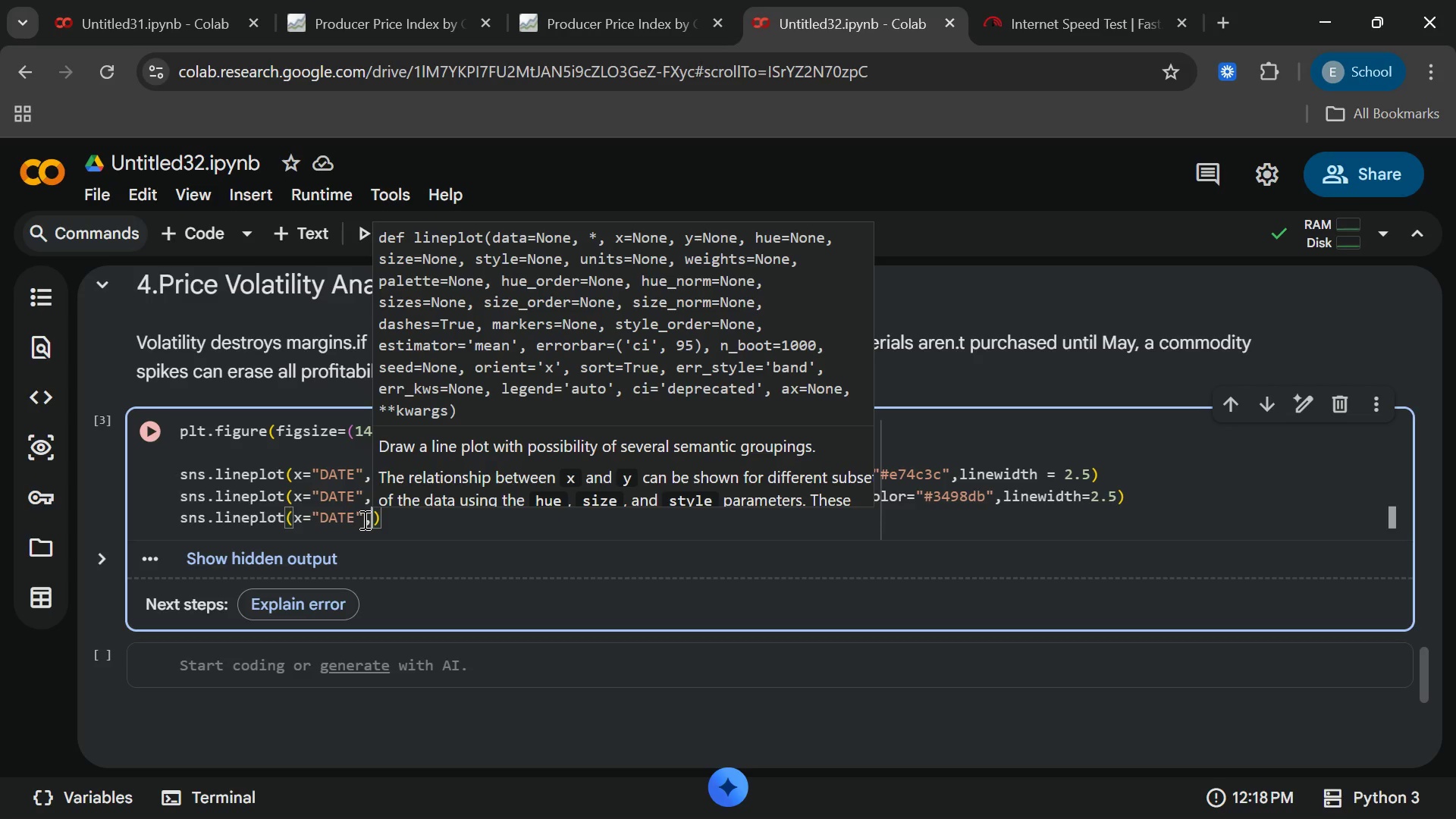 
key(Y)
 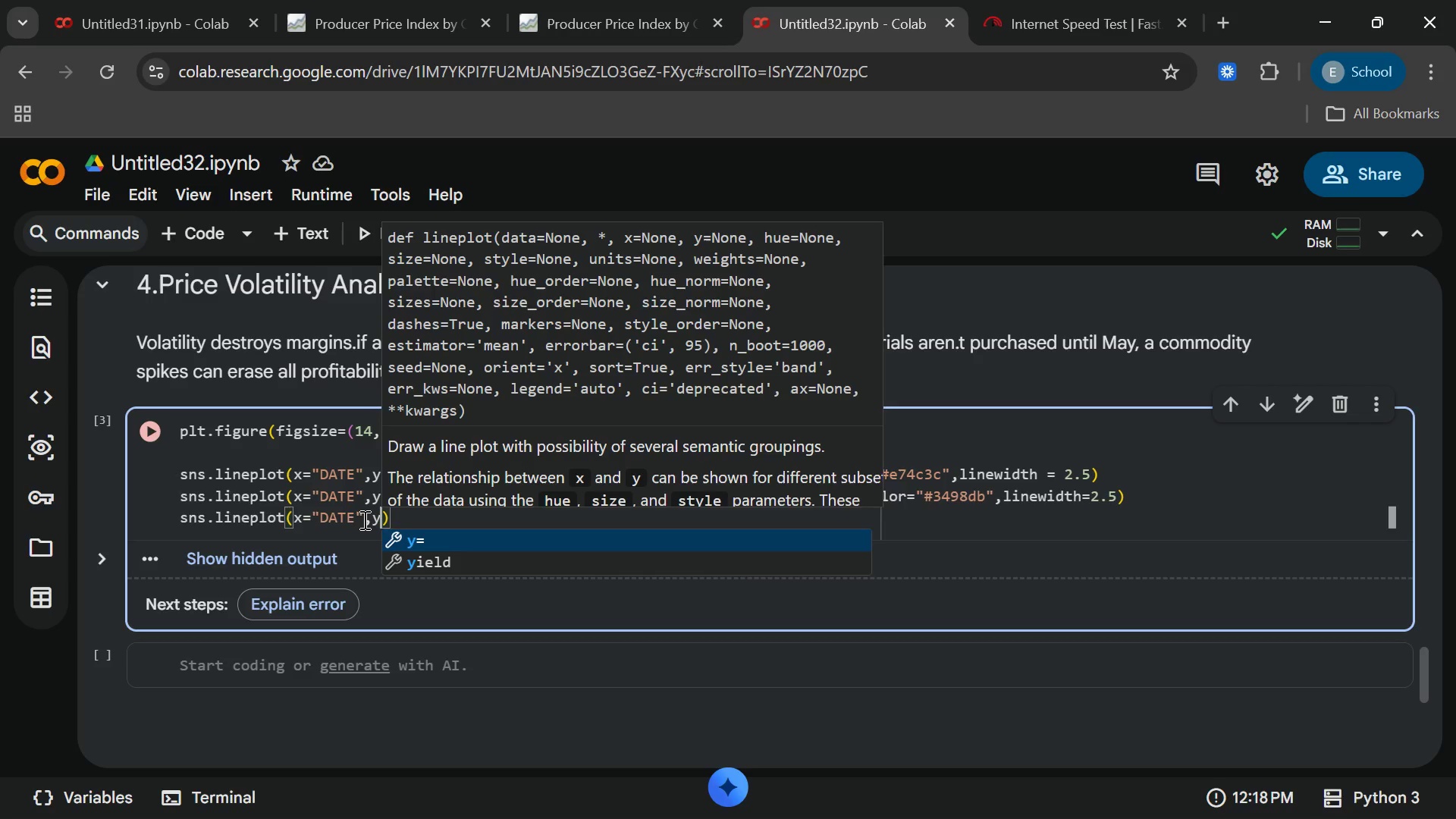 
key(Equal)
 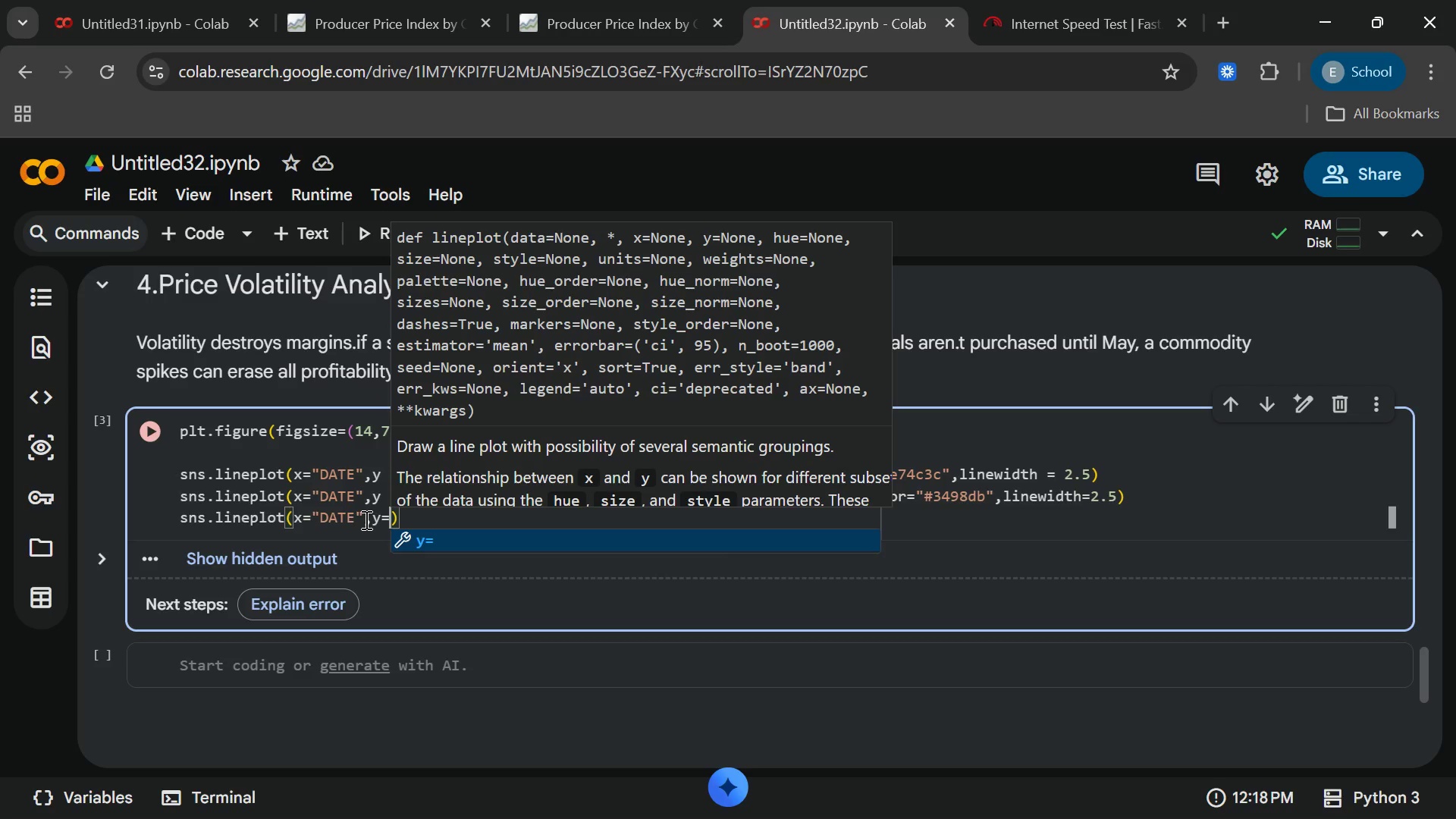 
key(Space)
 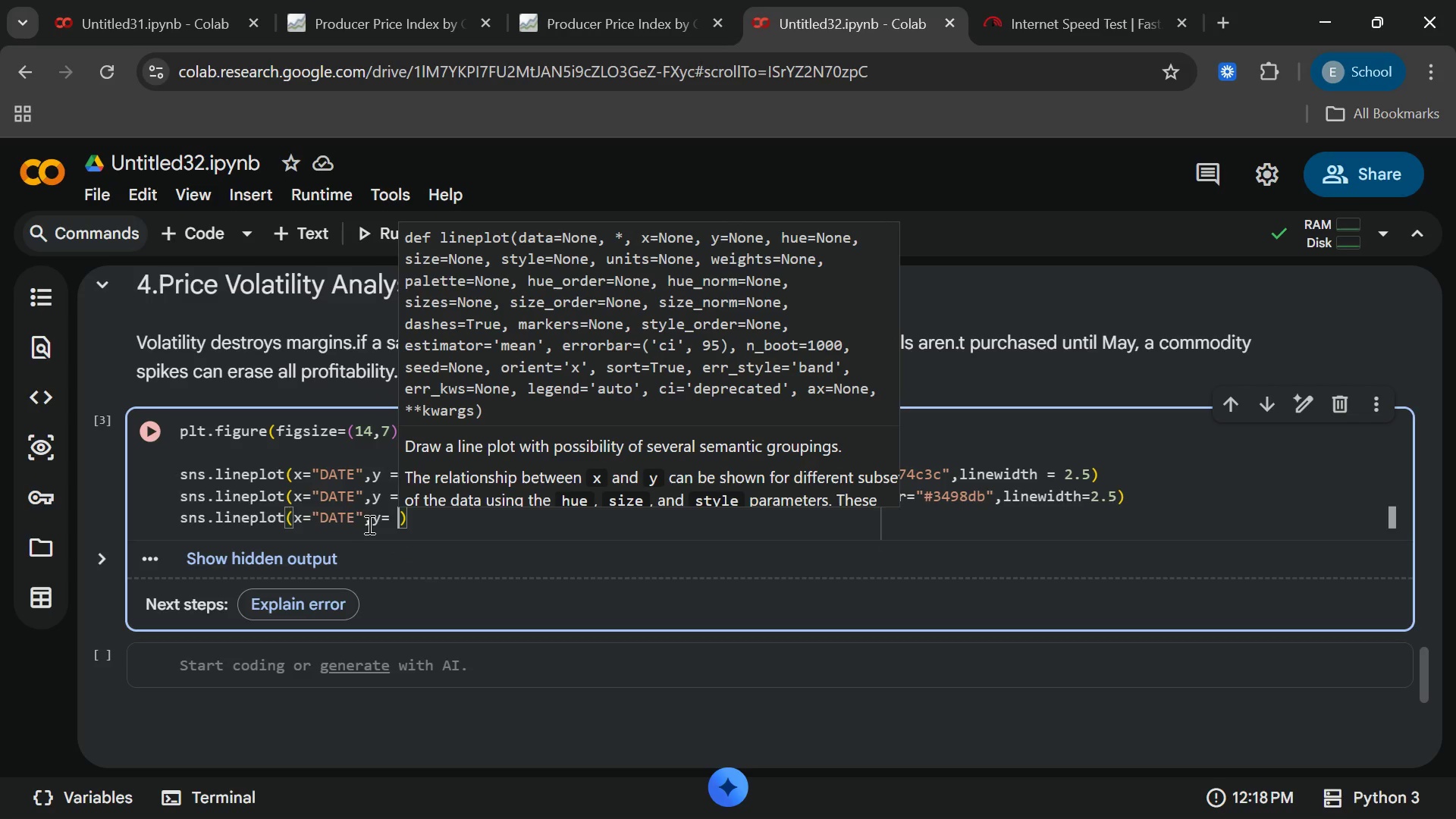 
type("COper)
key(Backspace)
key(Backspace)
key(Backspace)
key(Backspace)
type(opper_index)
 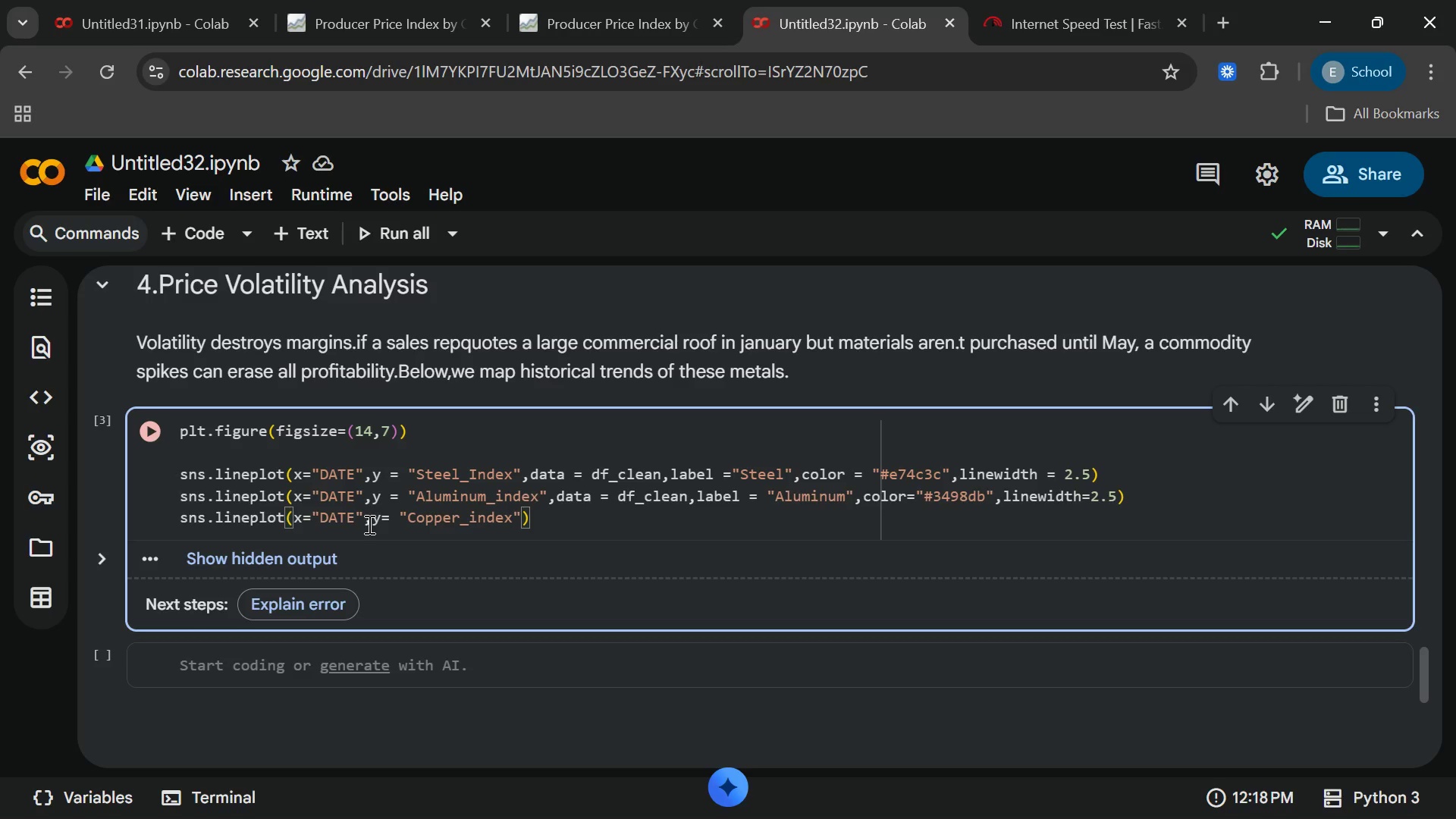 
key(ArrowRight)
 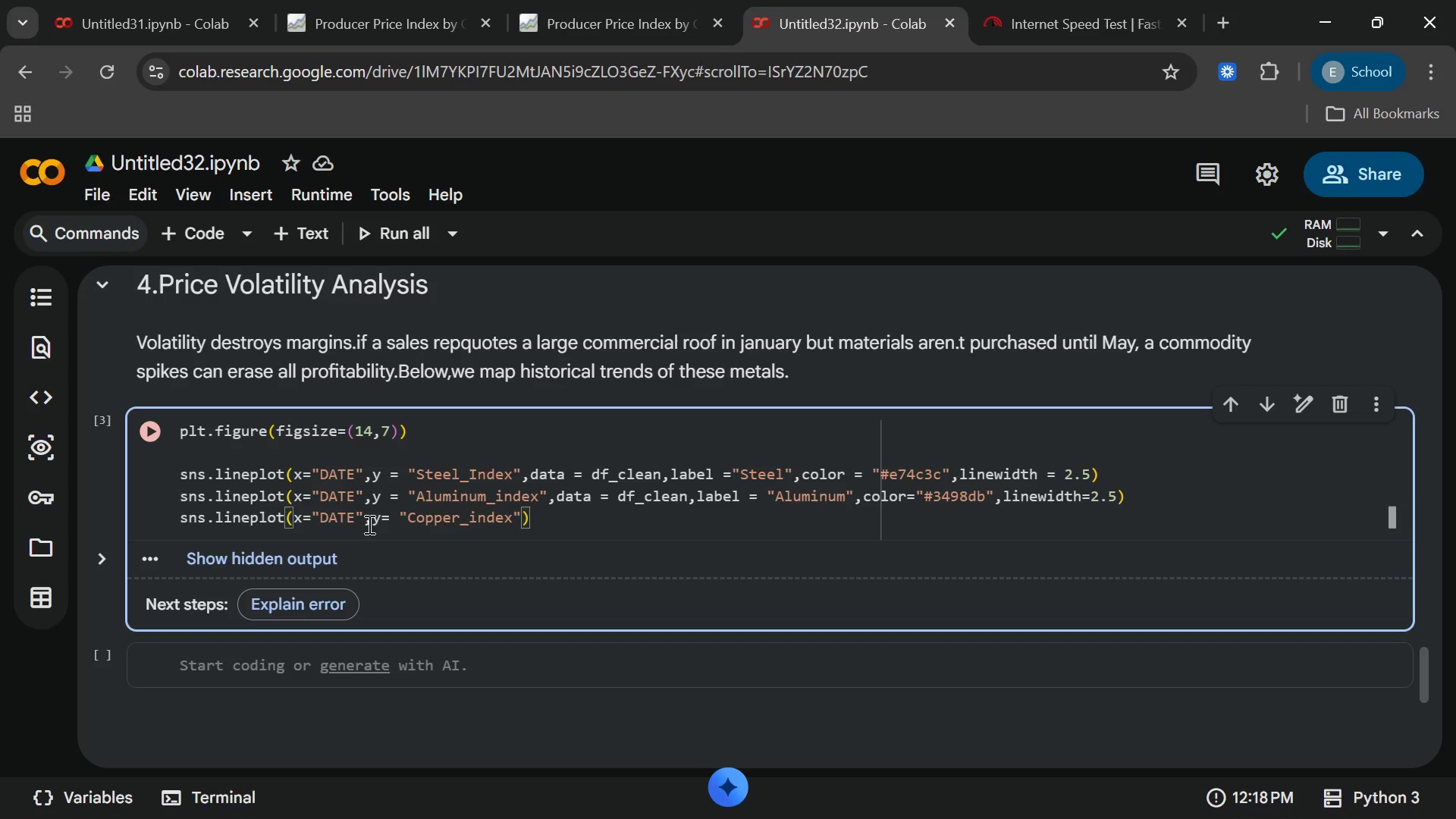 
type(,data)
 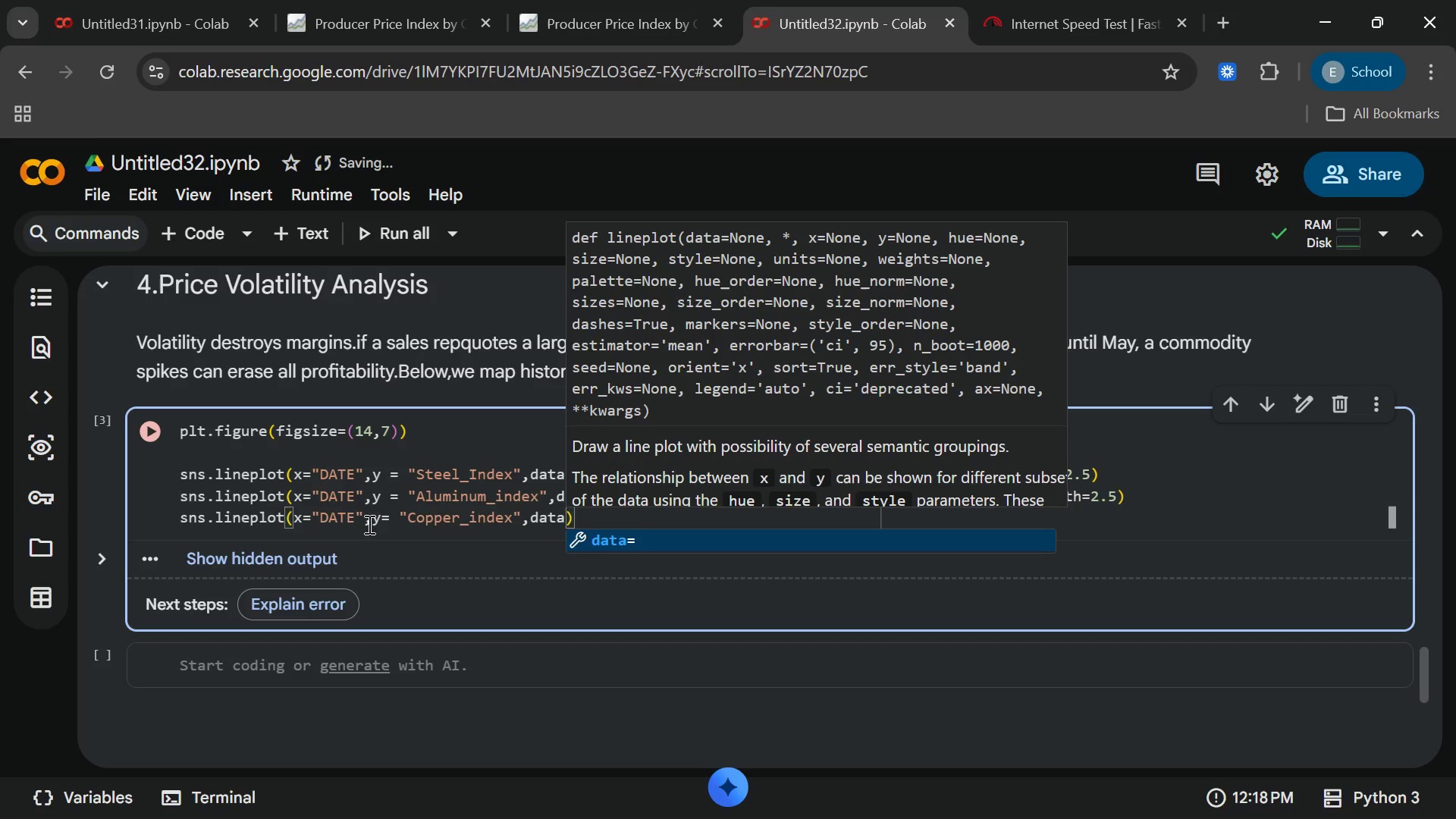 
key(Enter)
 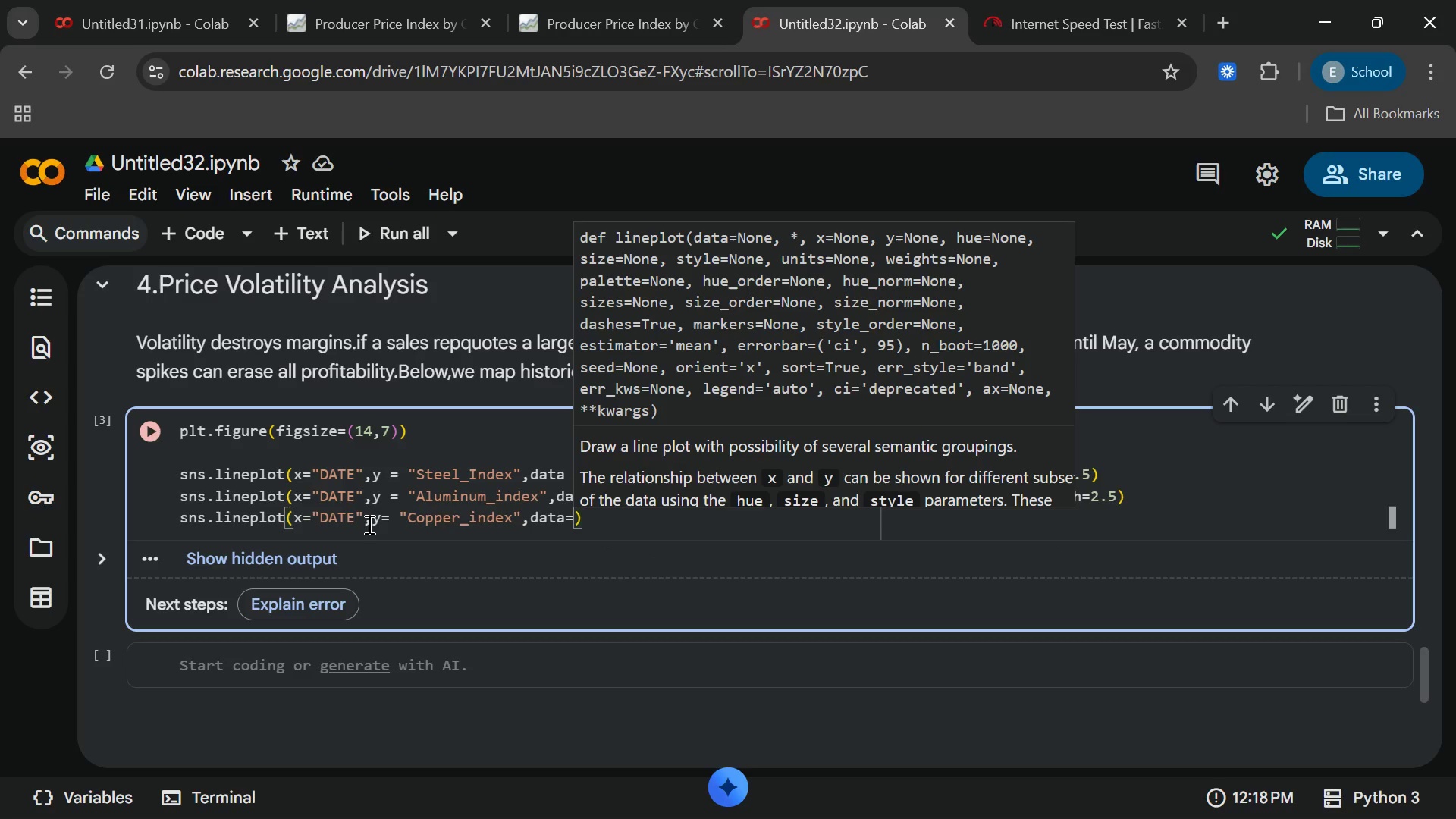 
type(df)
 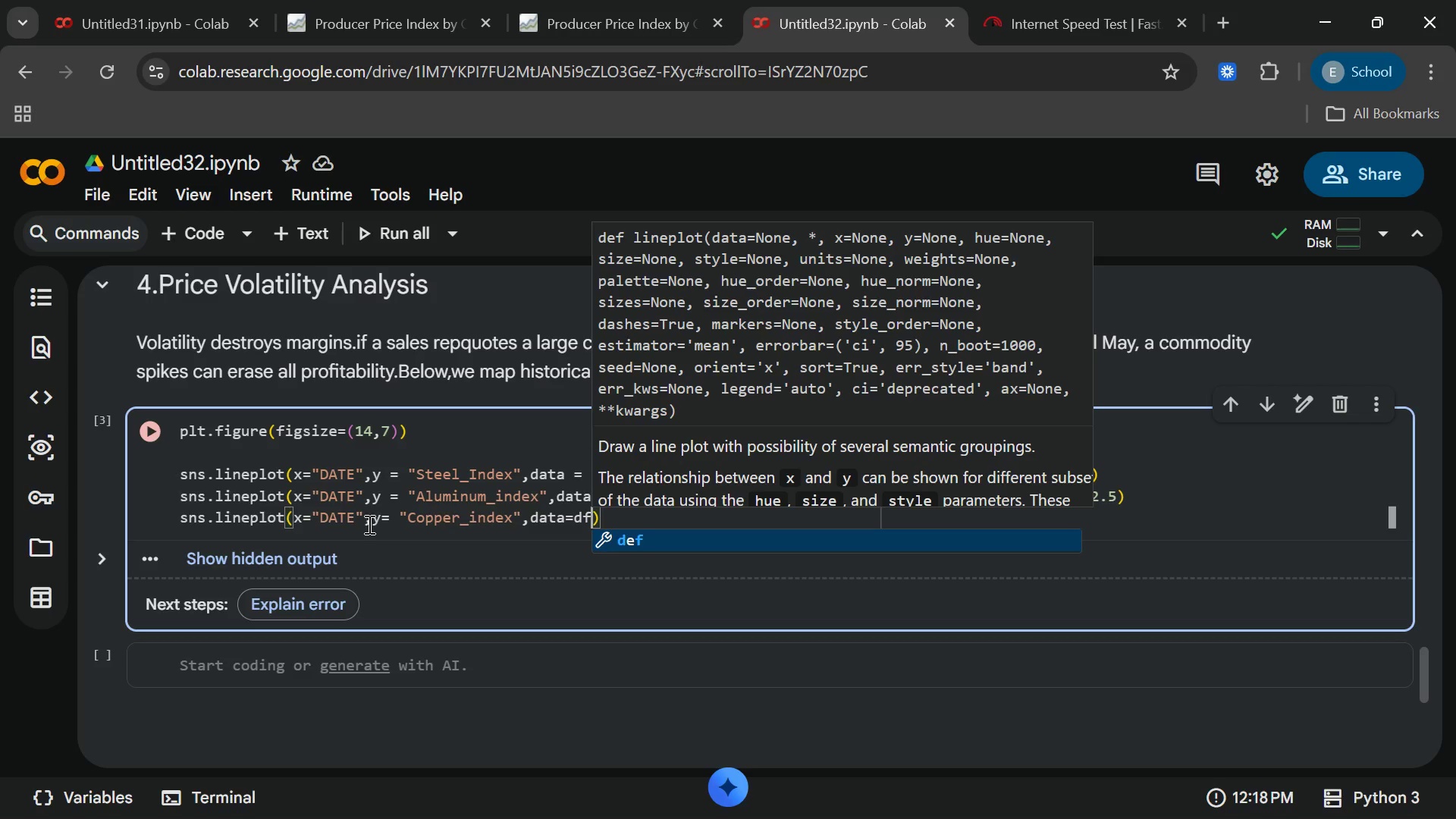 
type(_cleaa)
key(Backspace)
type(n,label)
 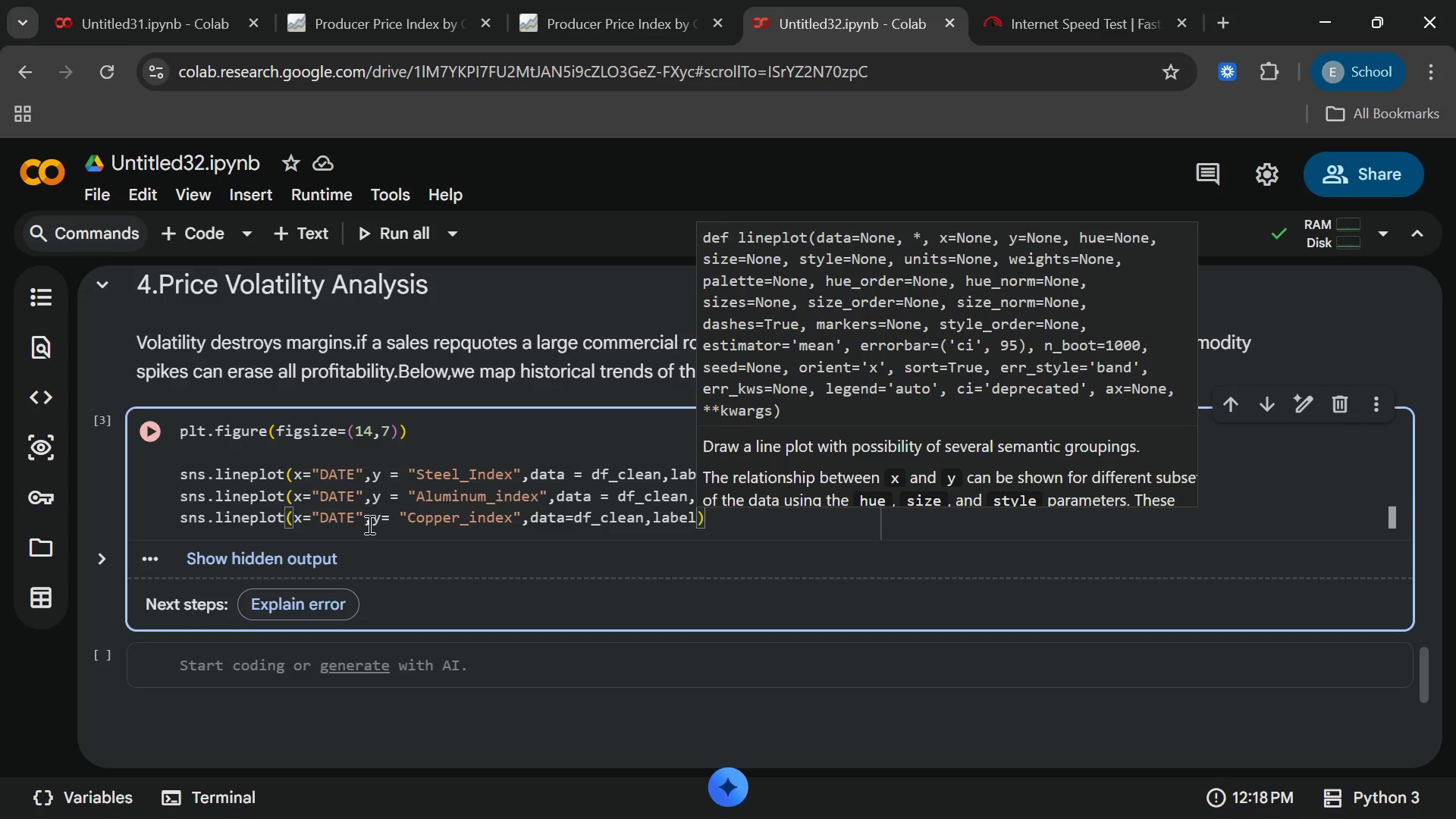 
type( = "COpper)
 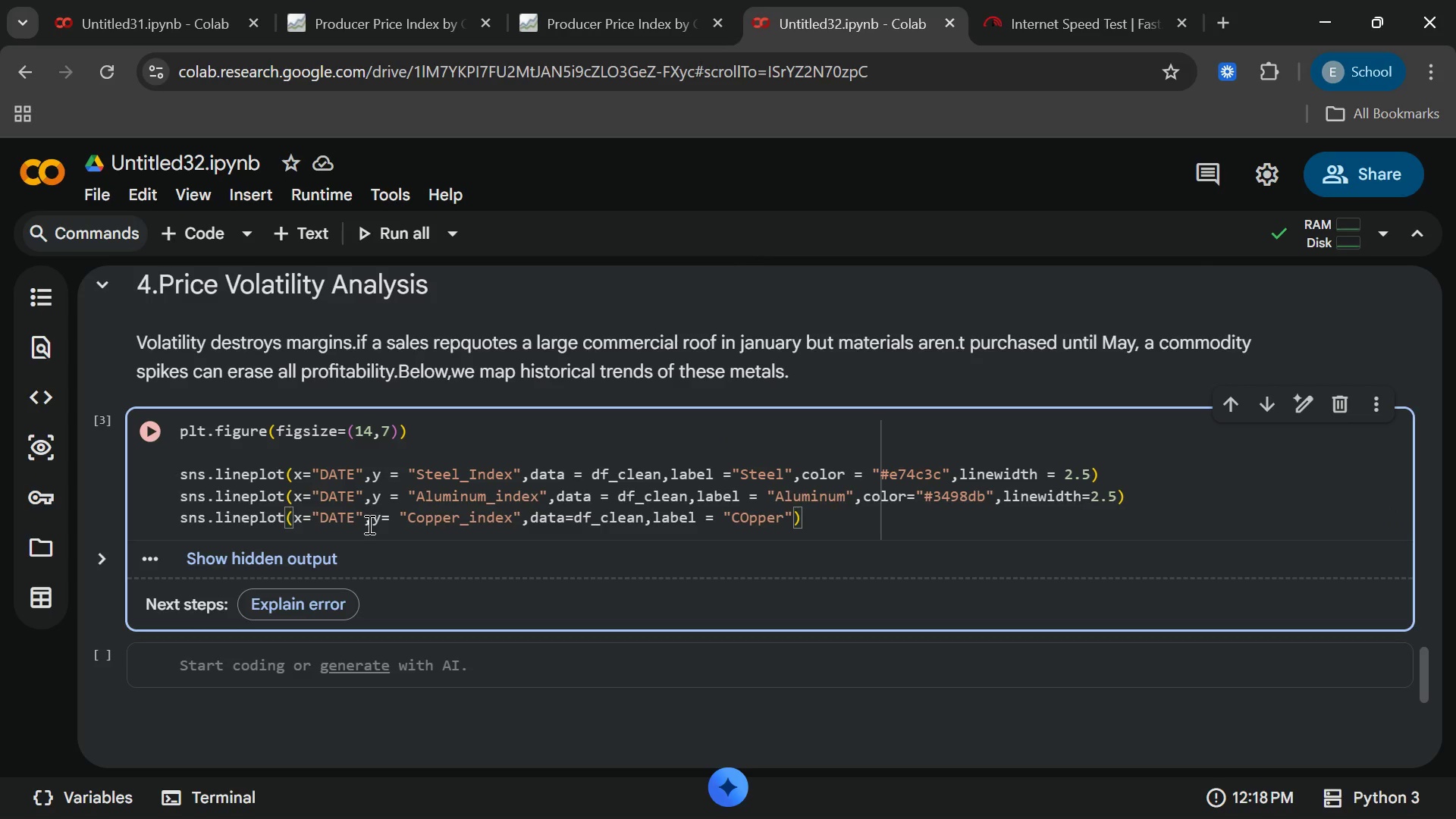 
key(ArrowRight)
 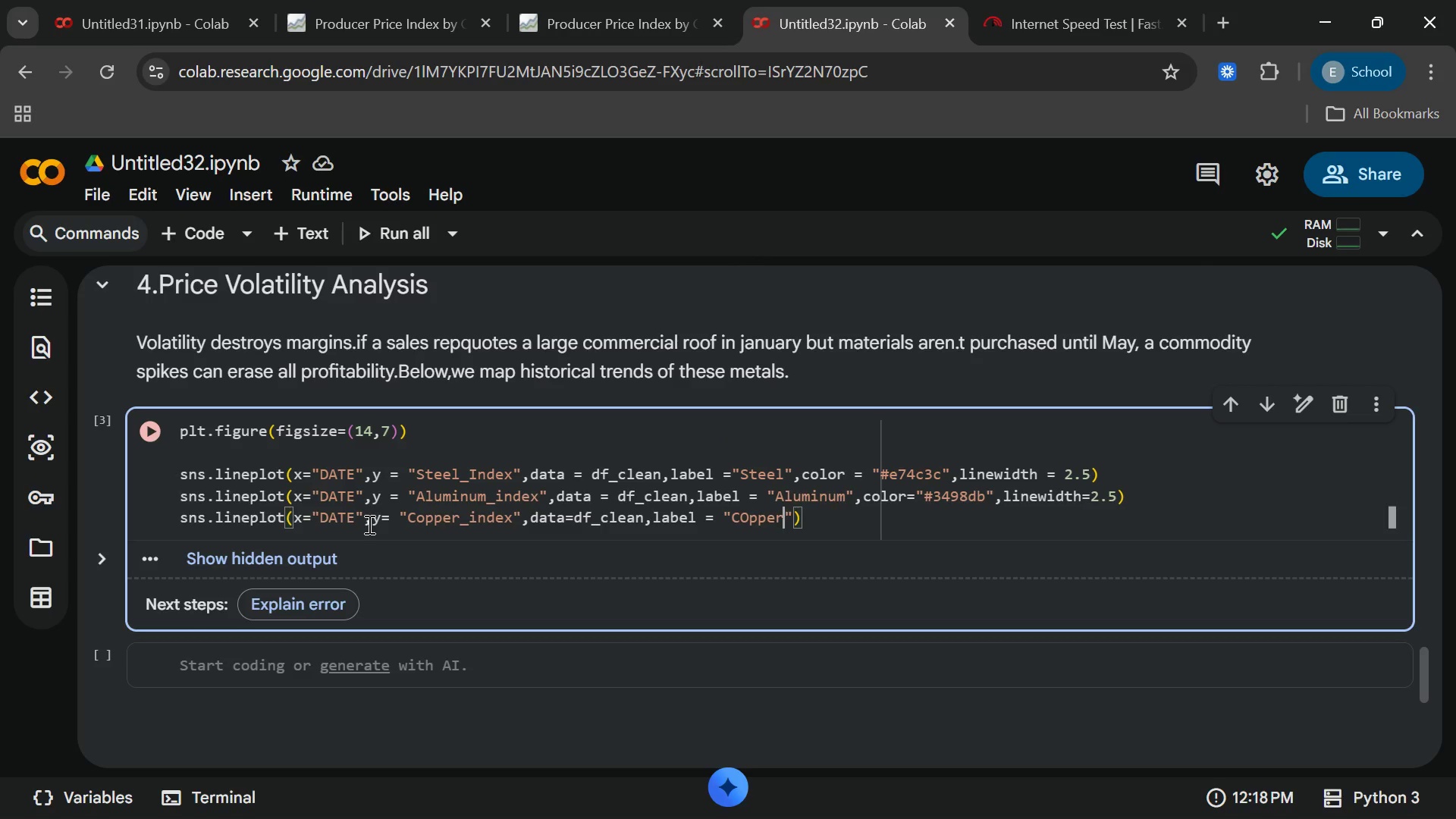 
key(ArrowLeft)
 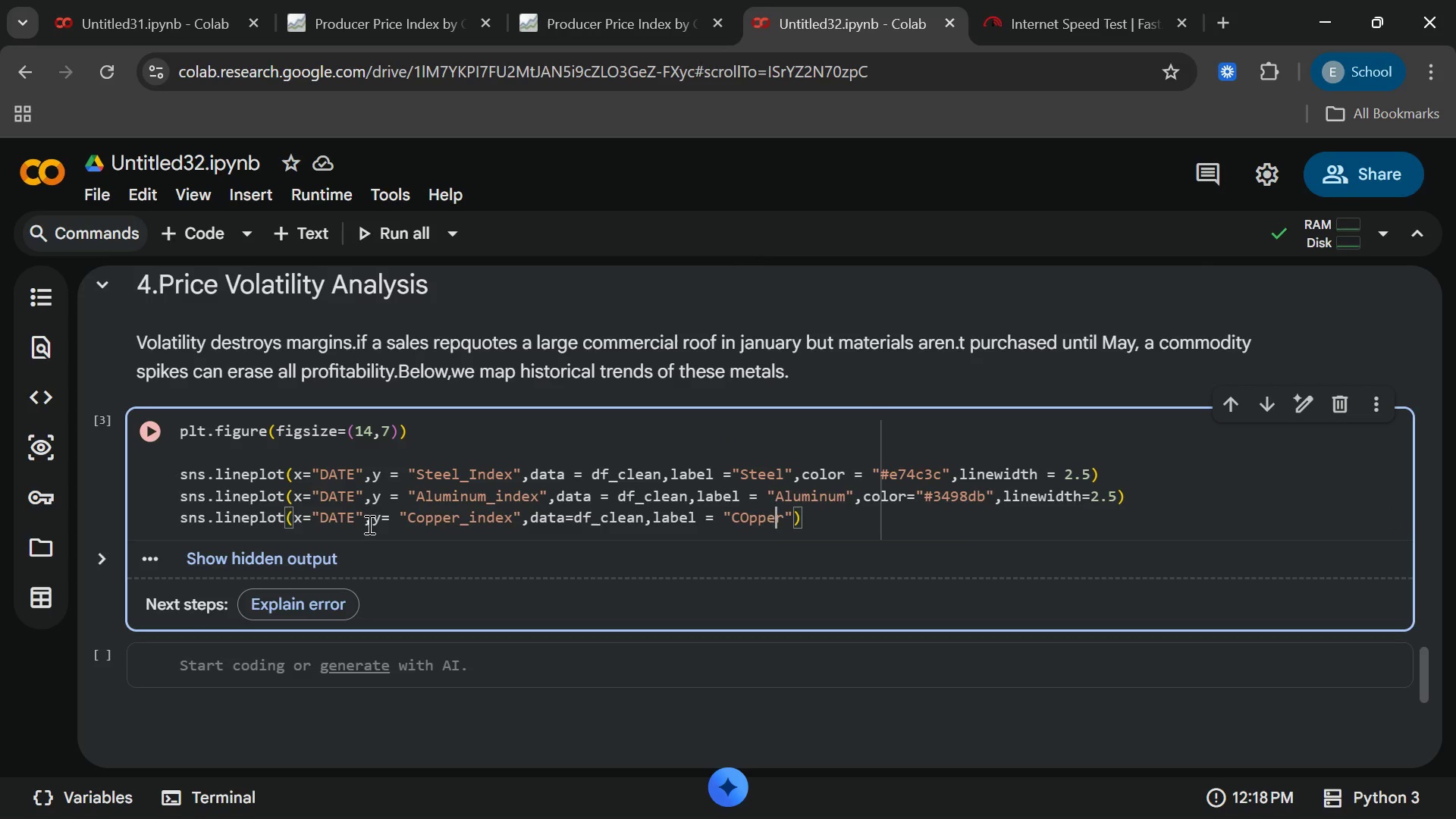 
key(ArrowLeft)
 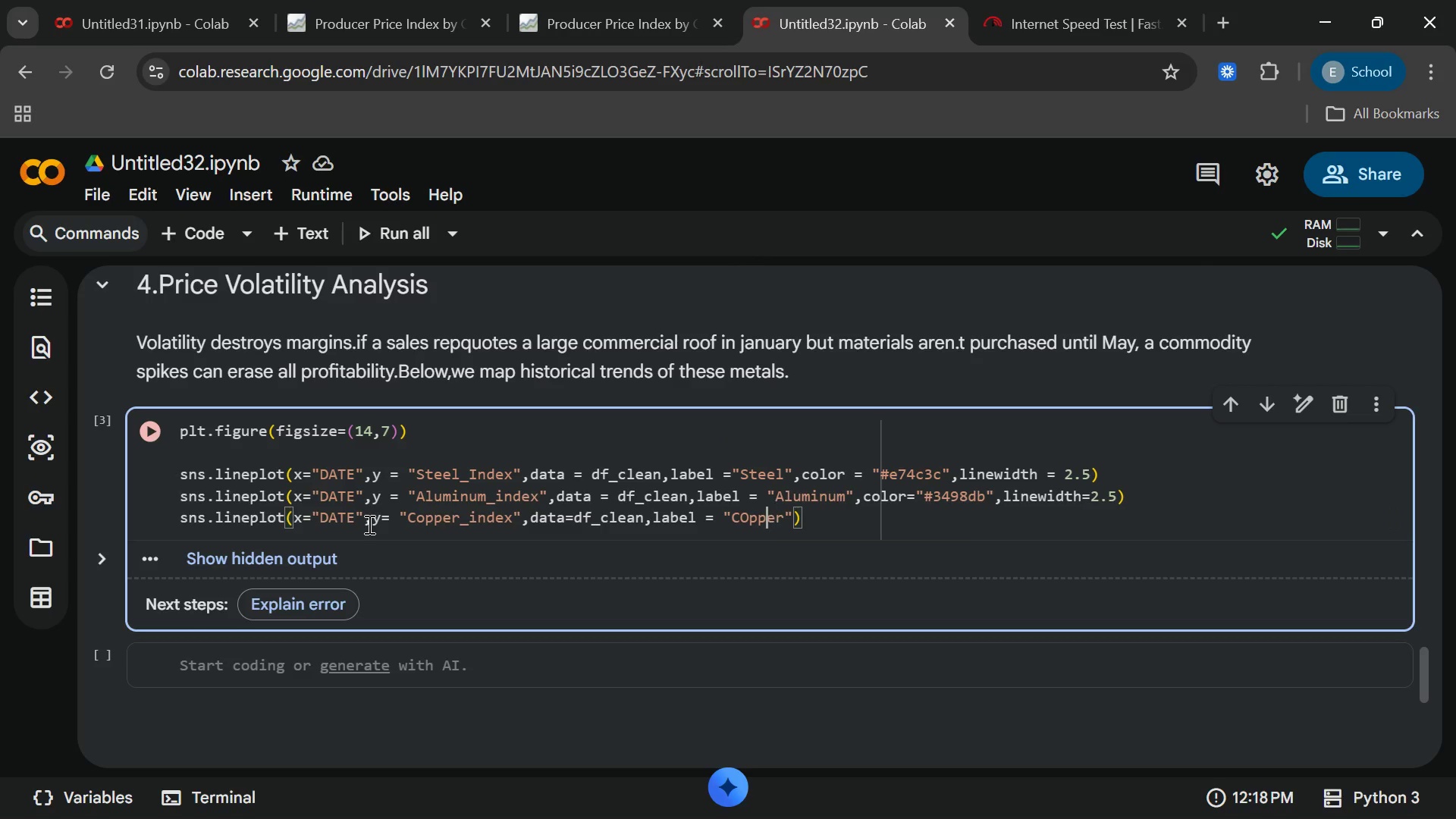 
key(ArrowLeft)
 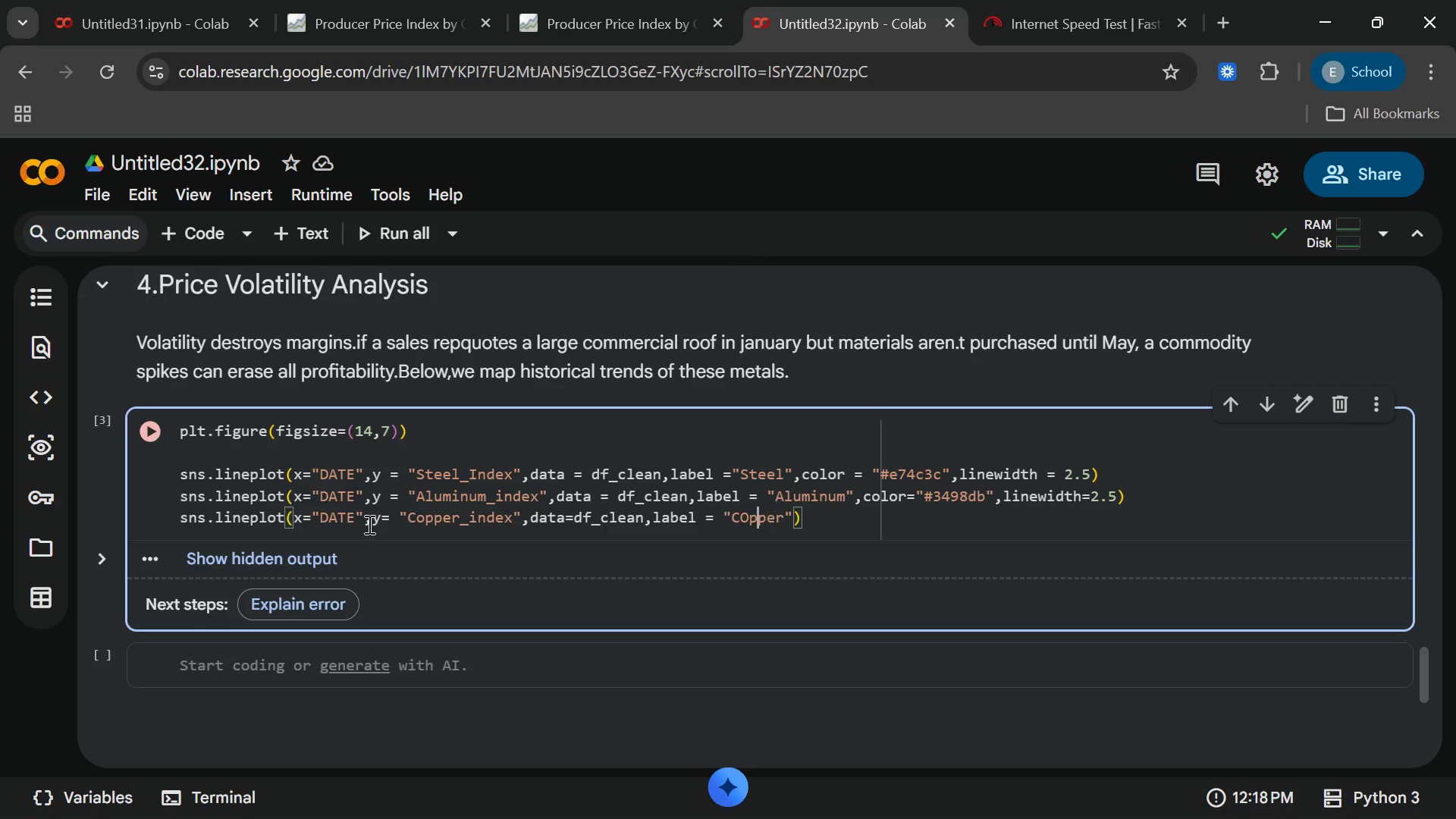 
key(ArrowLeft)
 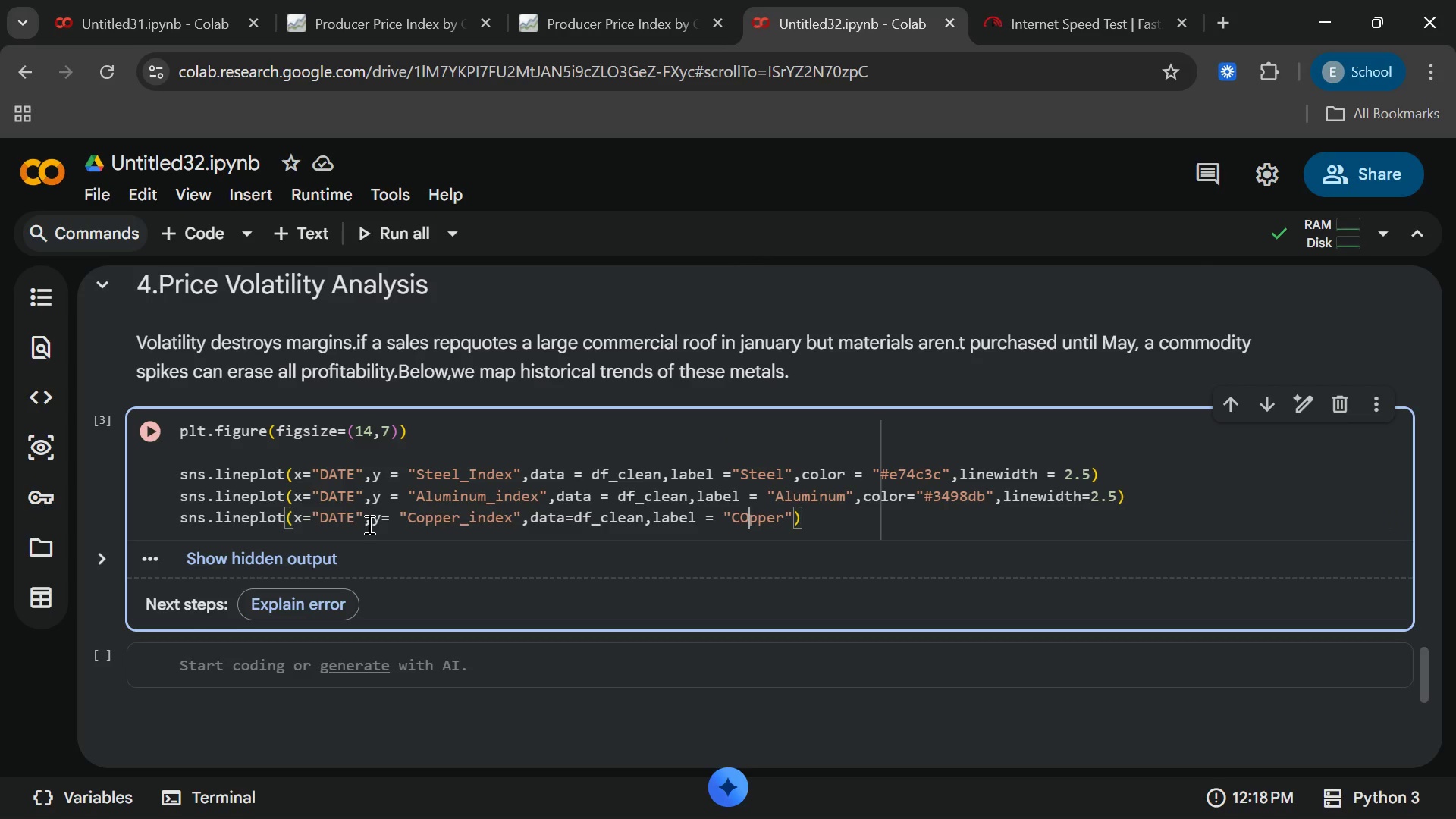 
key(ArrowLeft)
 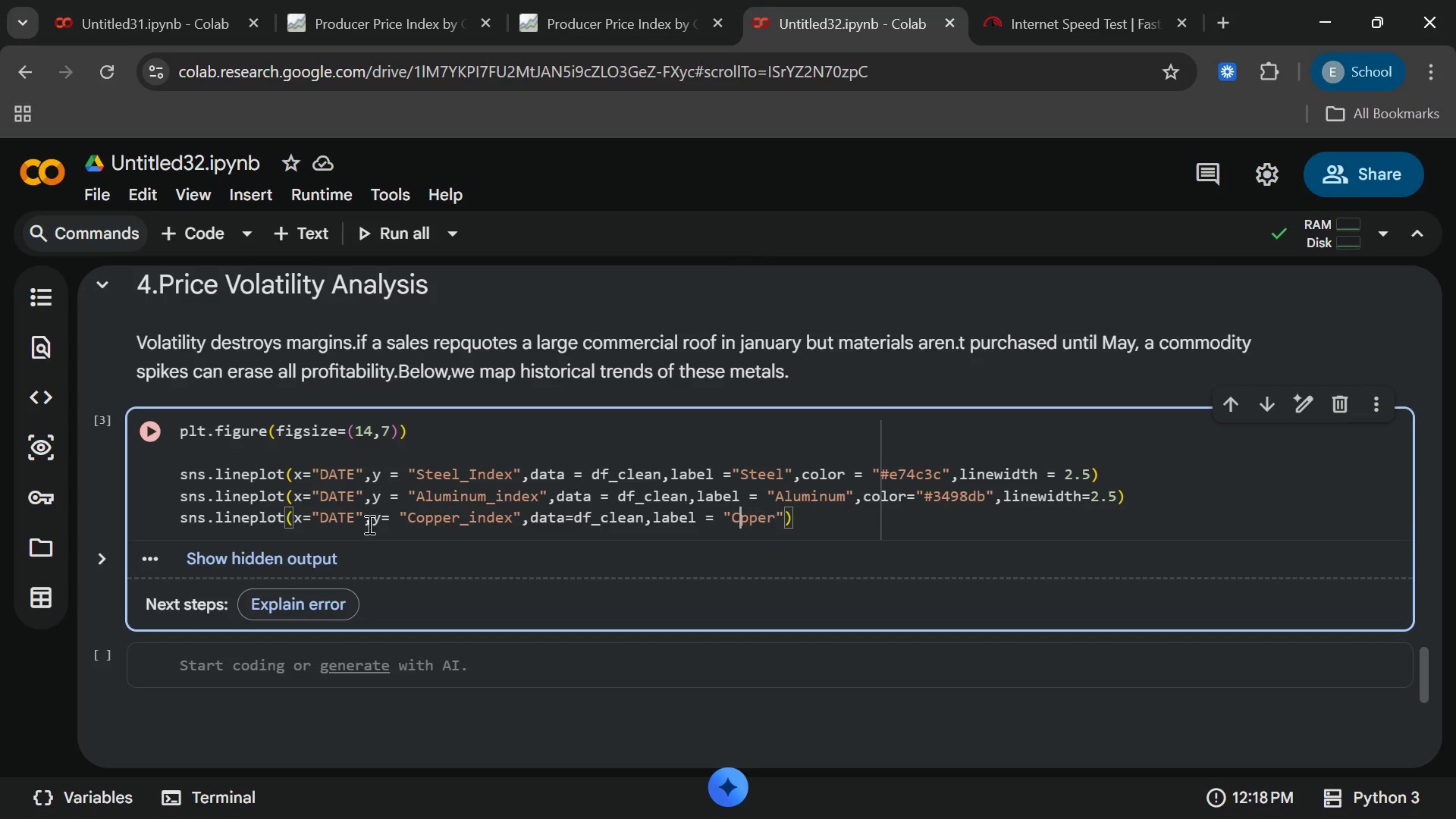 
key(Backspace)
 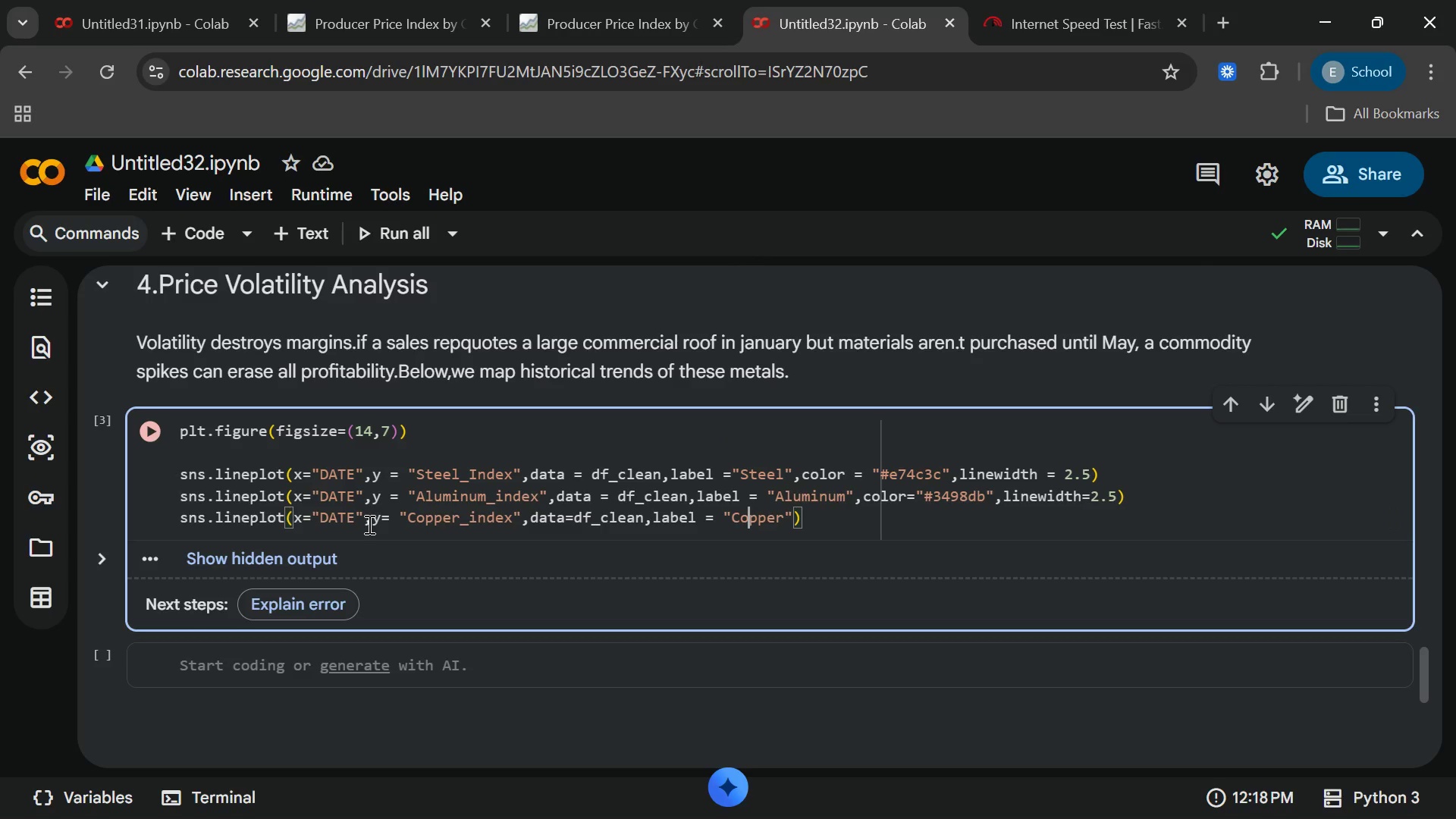 
key(O)
 